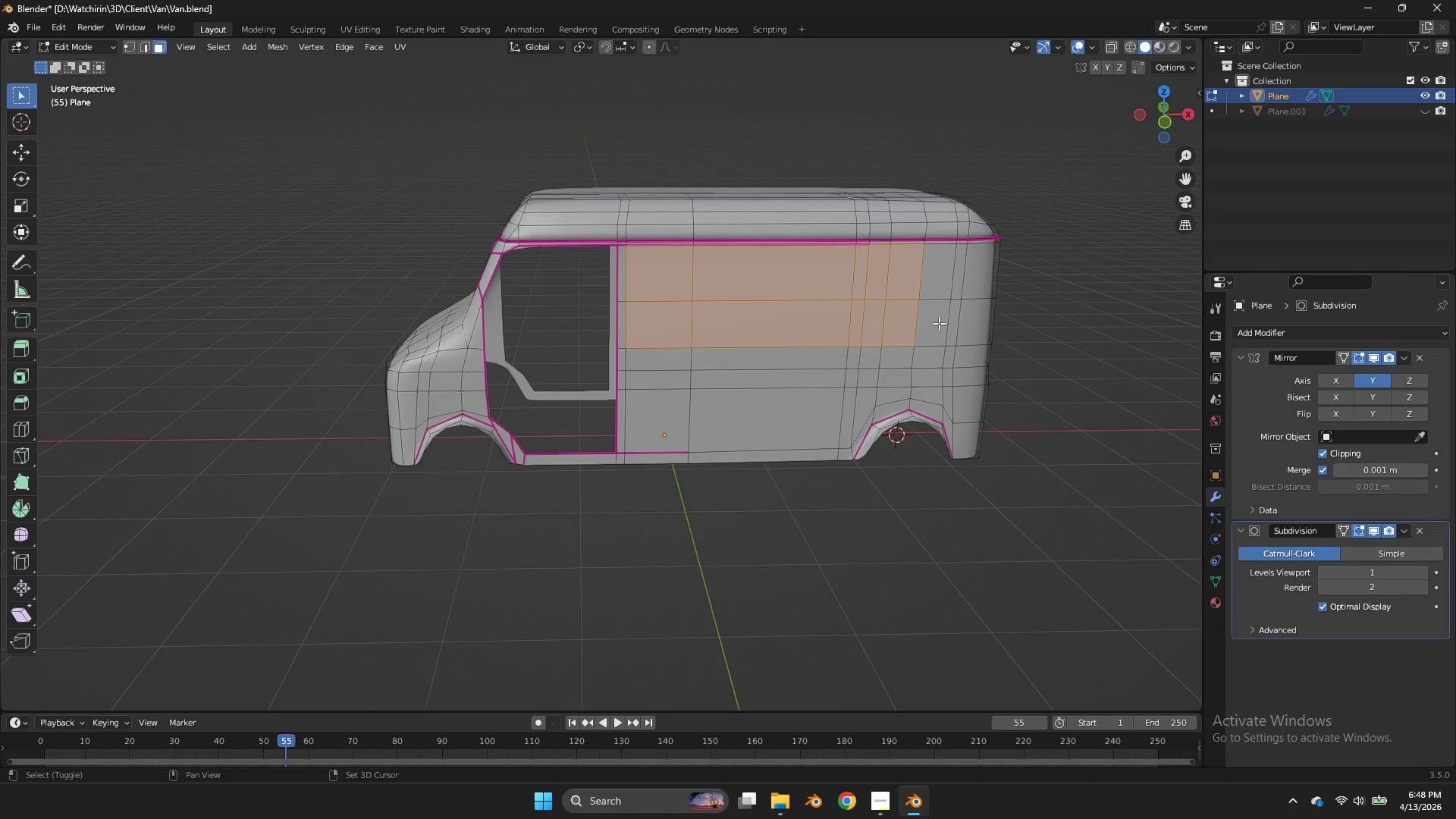 
triple_click([939, 323])
 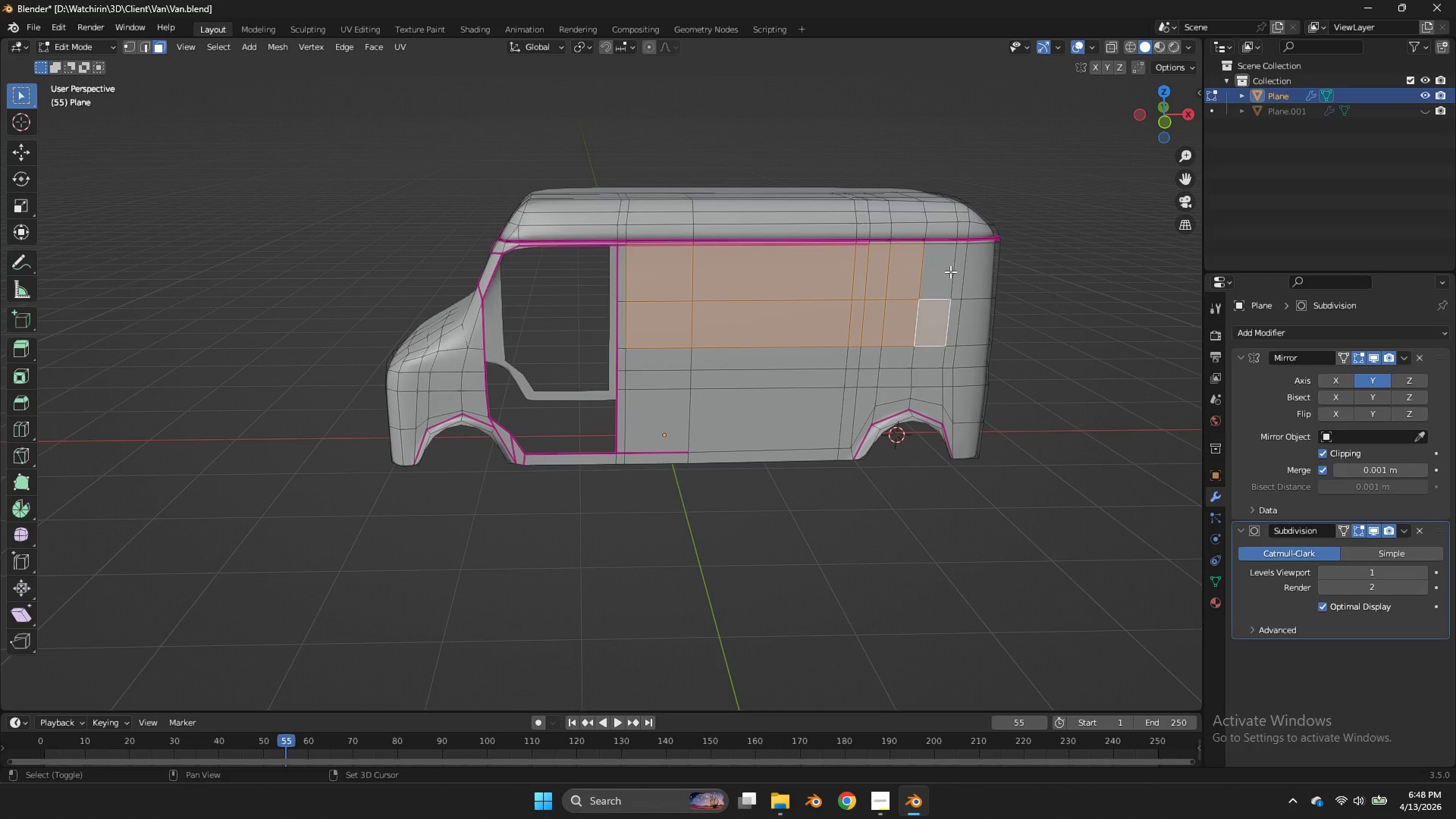 
triple_click([950, 271])
 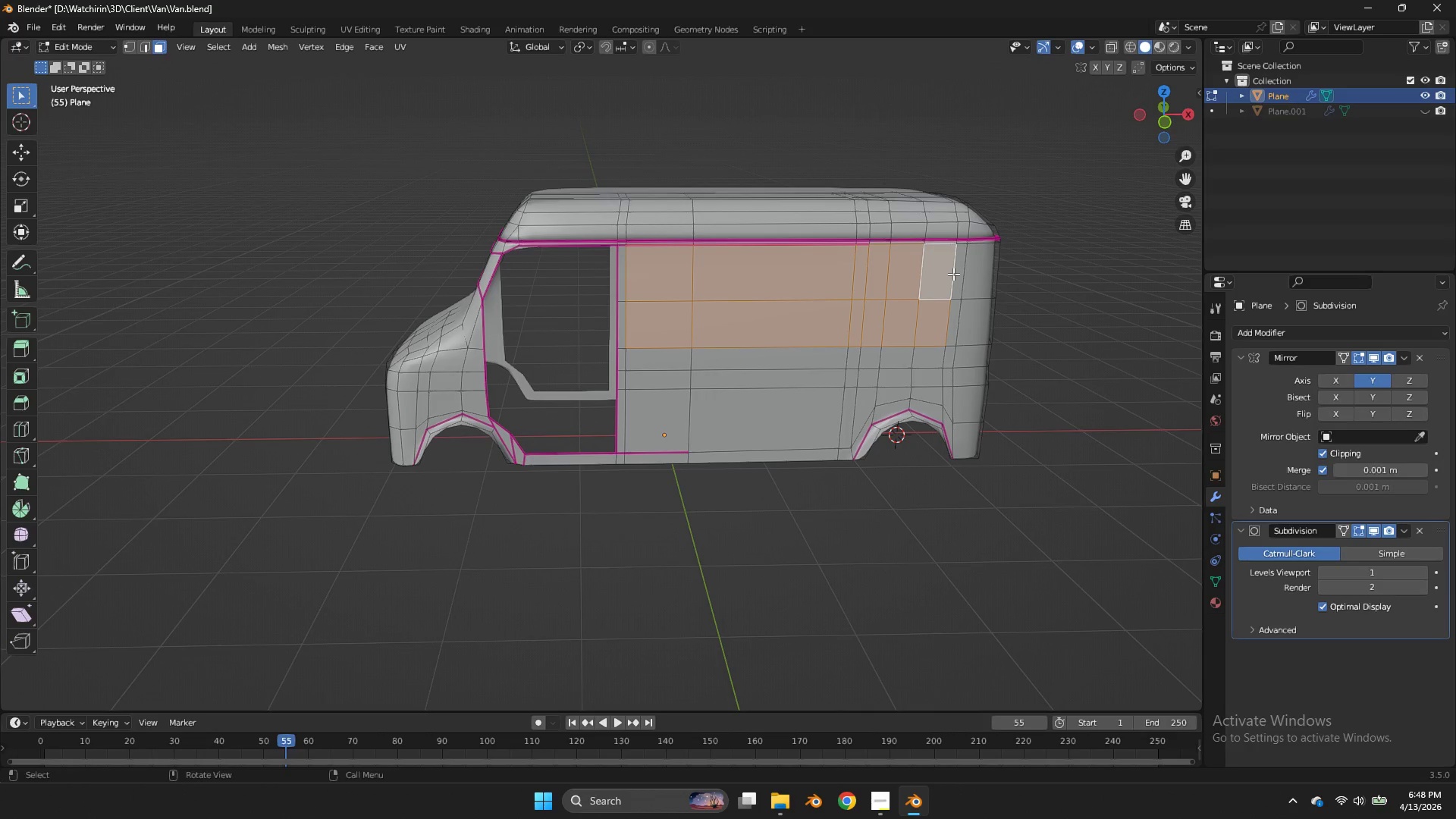 
scroll: coordinate [954, 273], scroll_direction: up, amount: 1.0
 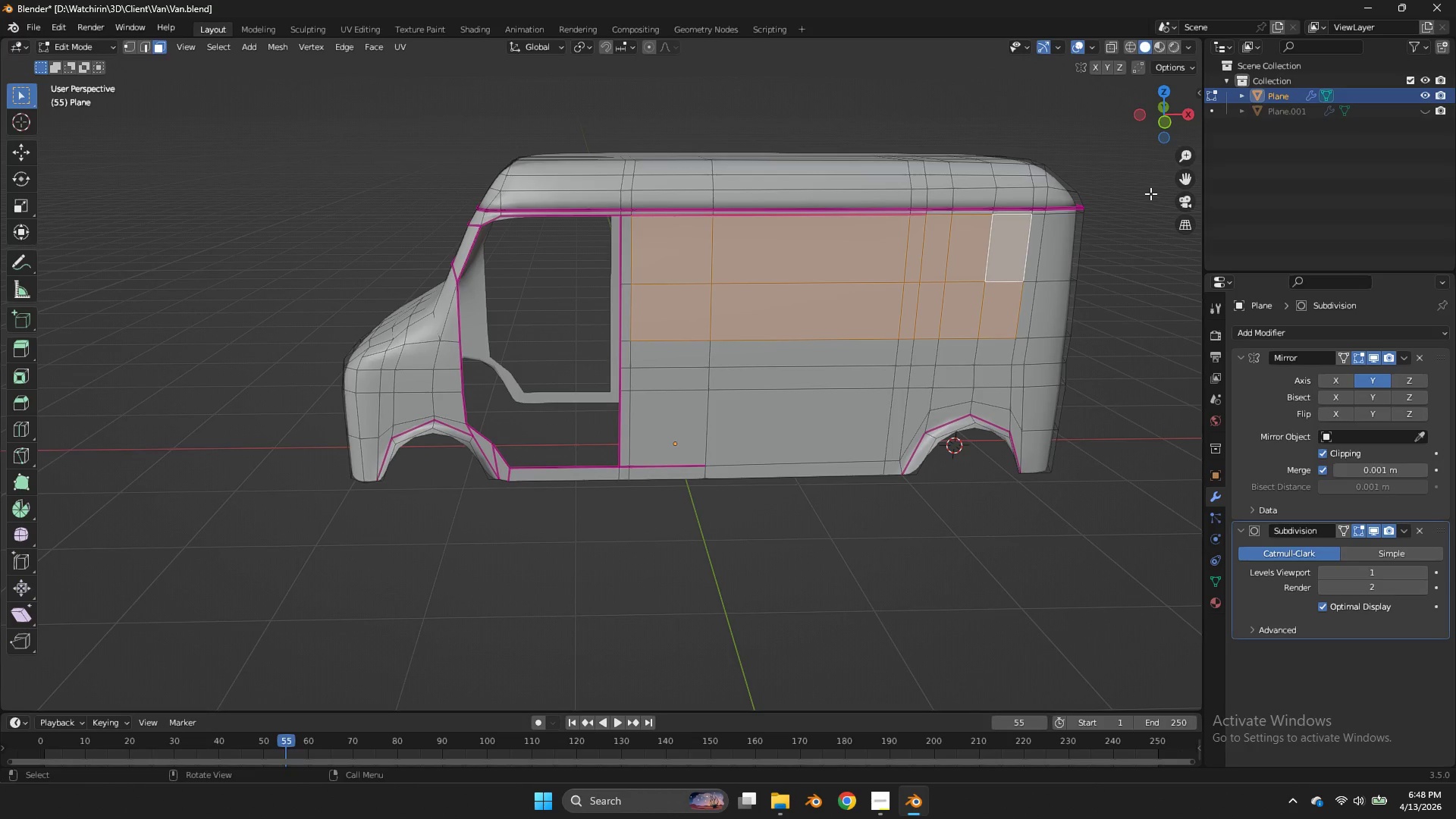 
hold_key(key=ShiftLeft, duration=2.16)
triple_click([1029, 270])
 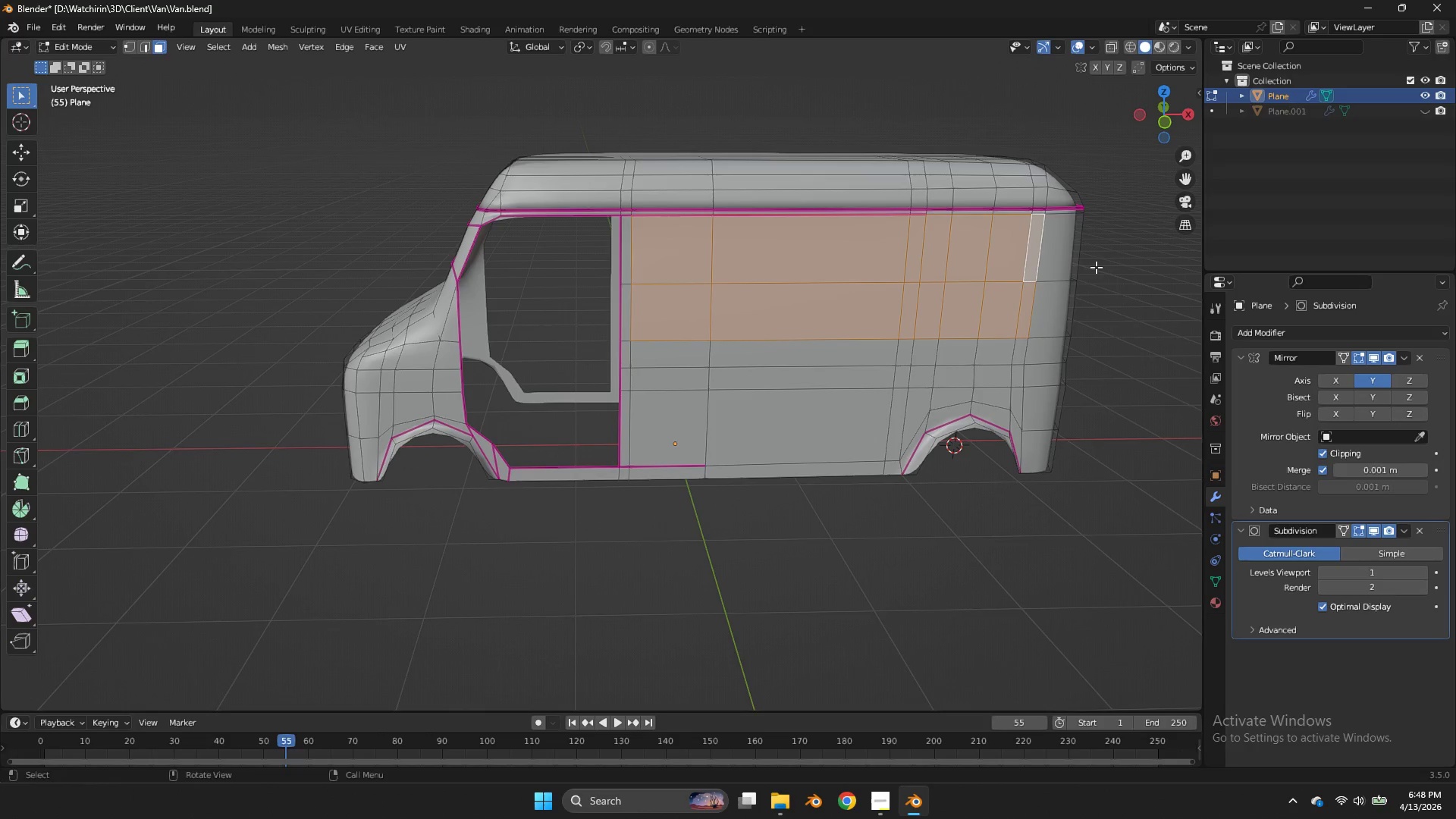 
key(I)
 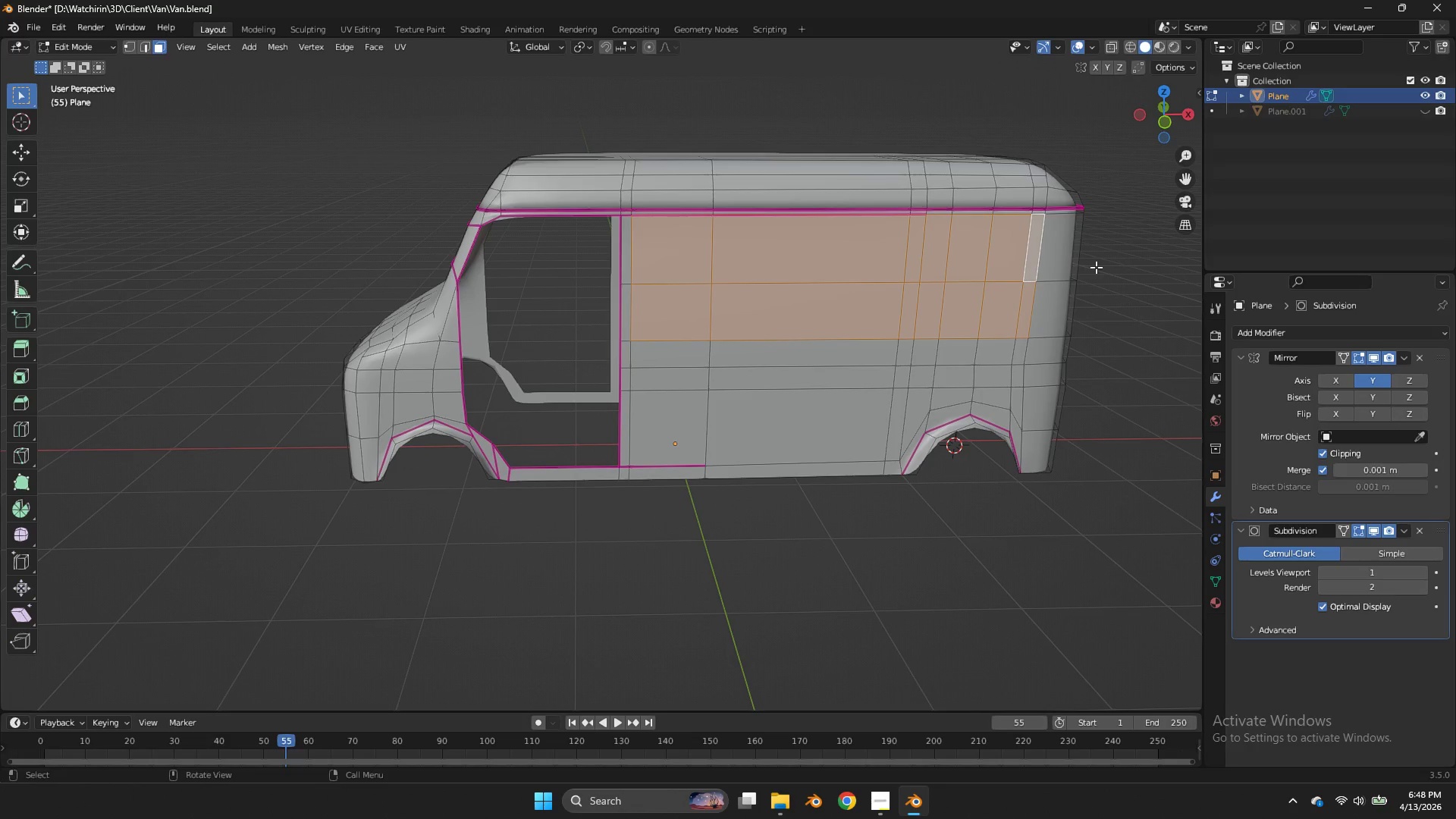 
hold_key(key=ShiftLeft, duration=1.77)
left_click([1059, 268])
 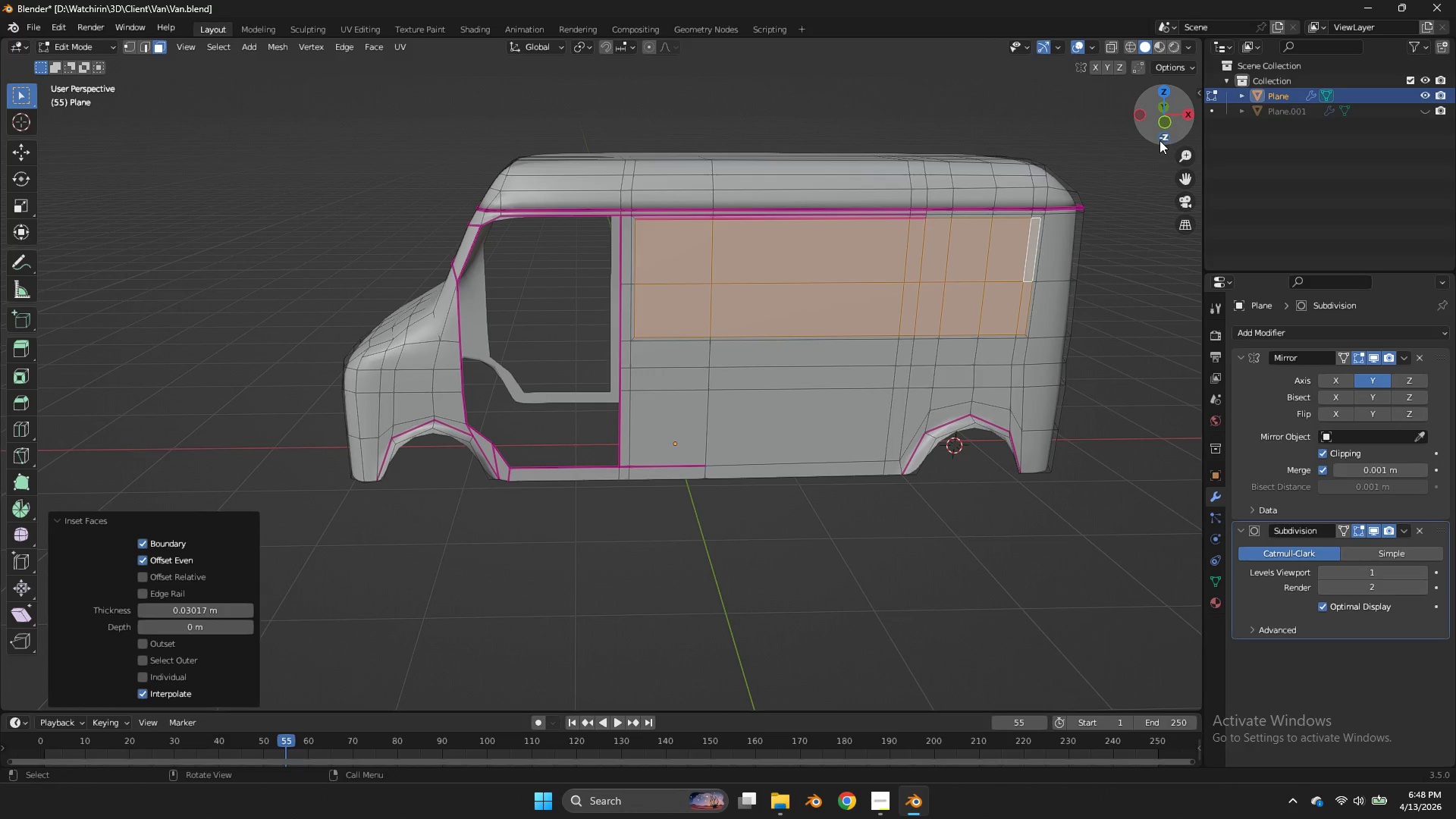 
left_click_drag(start_coordinate=[1167, 128], to_coordinate=[1108, 141])
 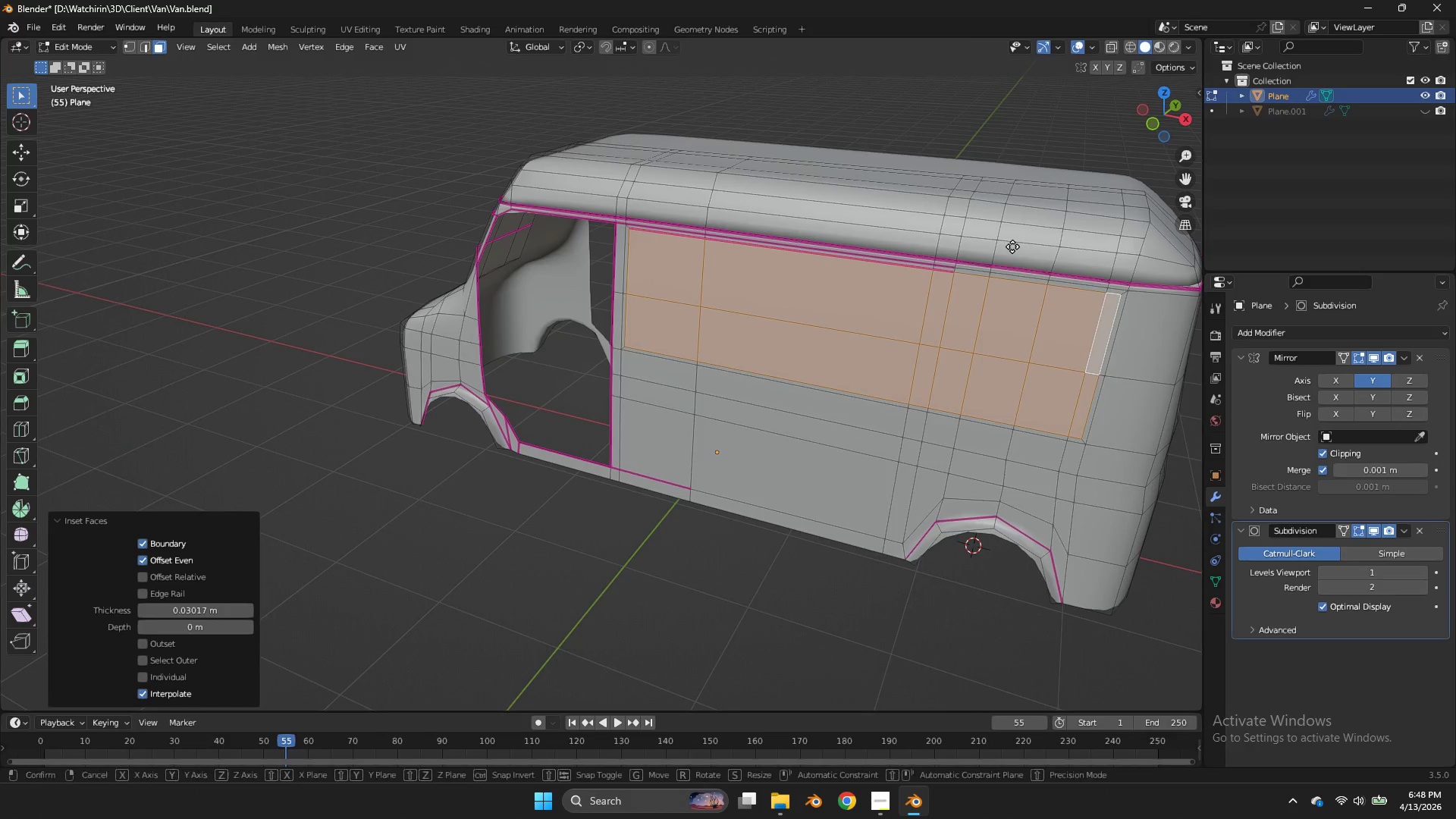 
type(gy)
 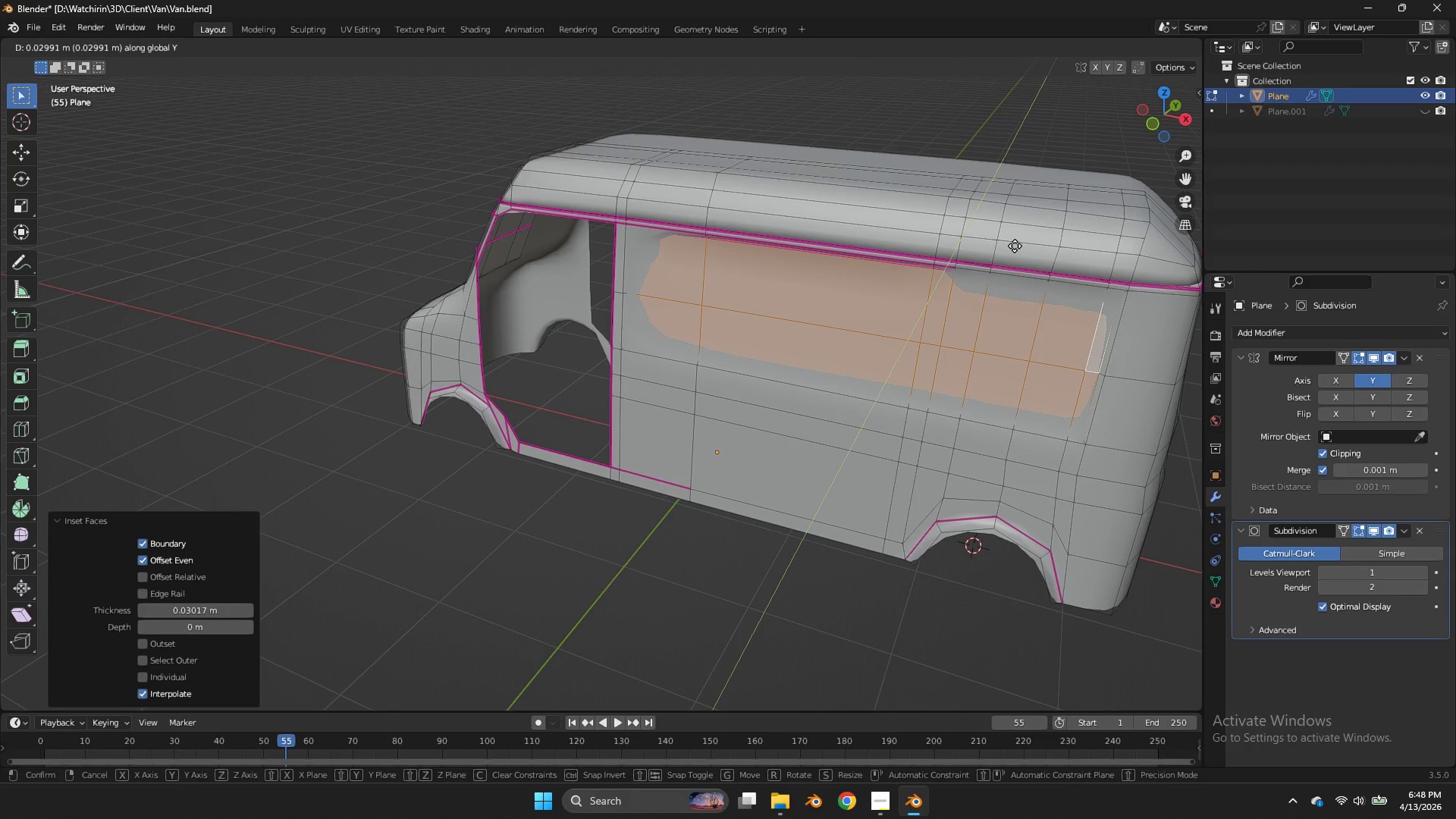 
right_click([1015, 246])
 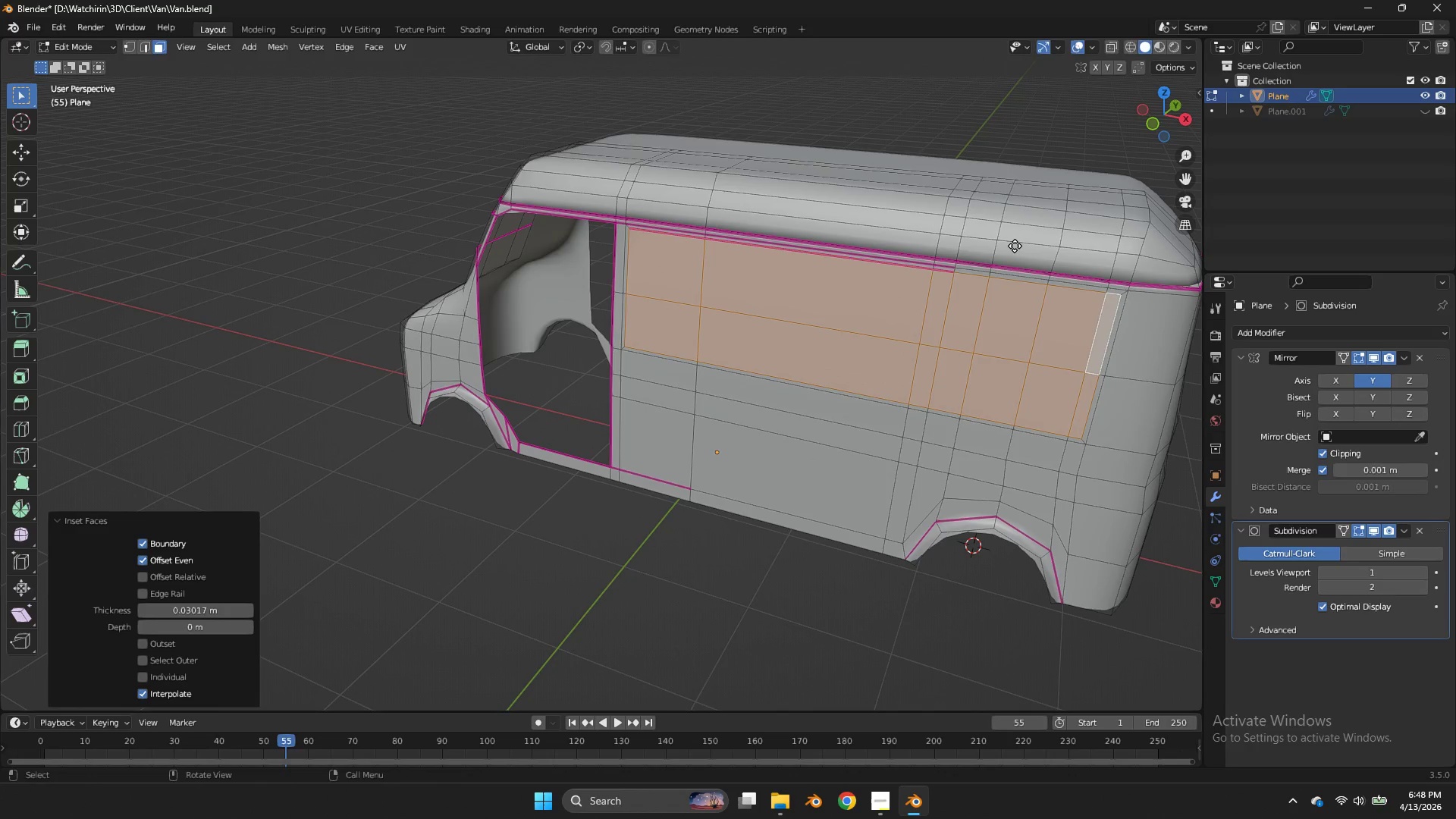 
key(E)
 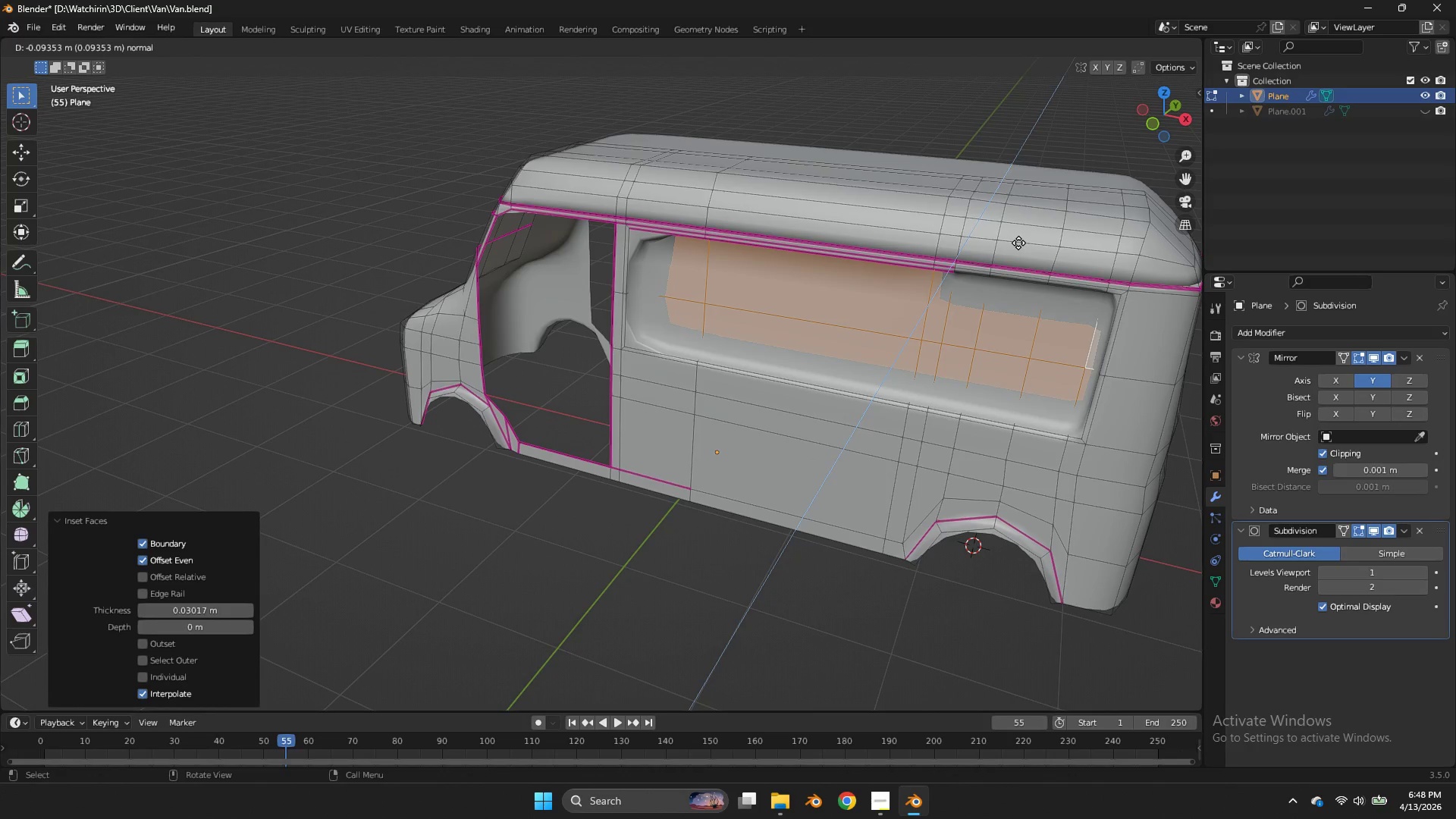 
hold_key(key=ShiftLeft, duration=1.34)
left_click([1012, 247])
 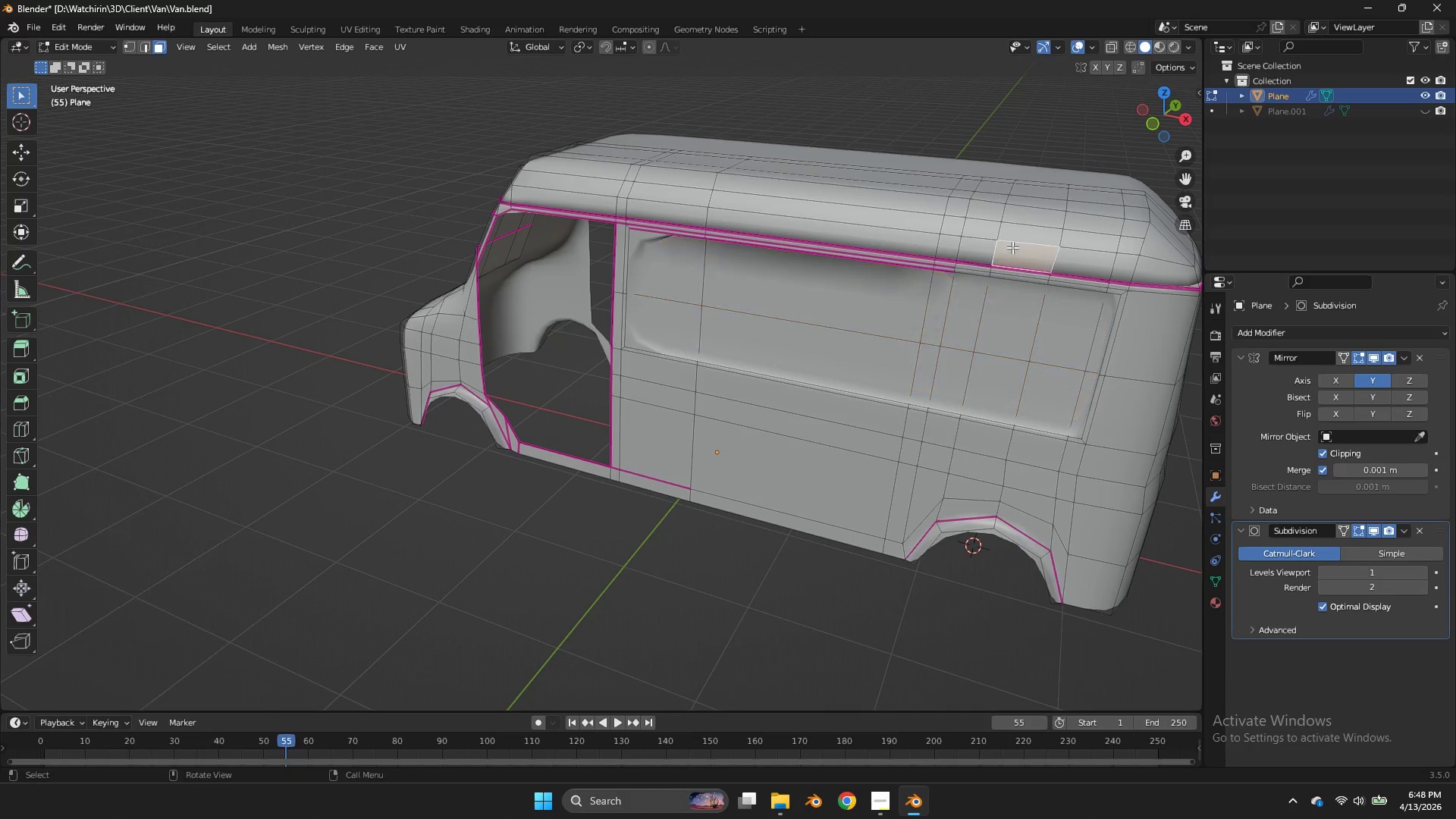 
double_click([1012, 247])
 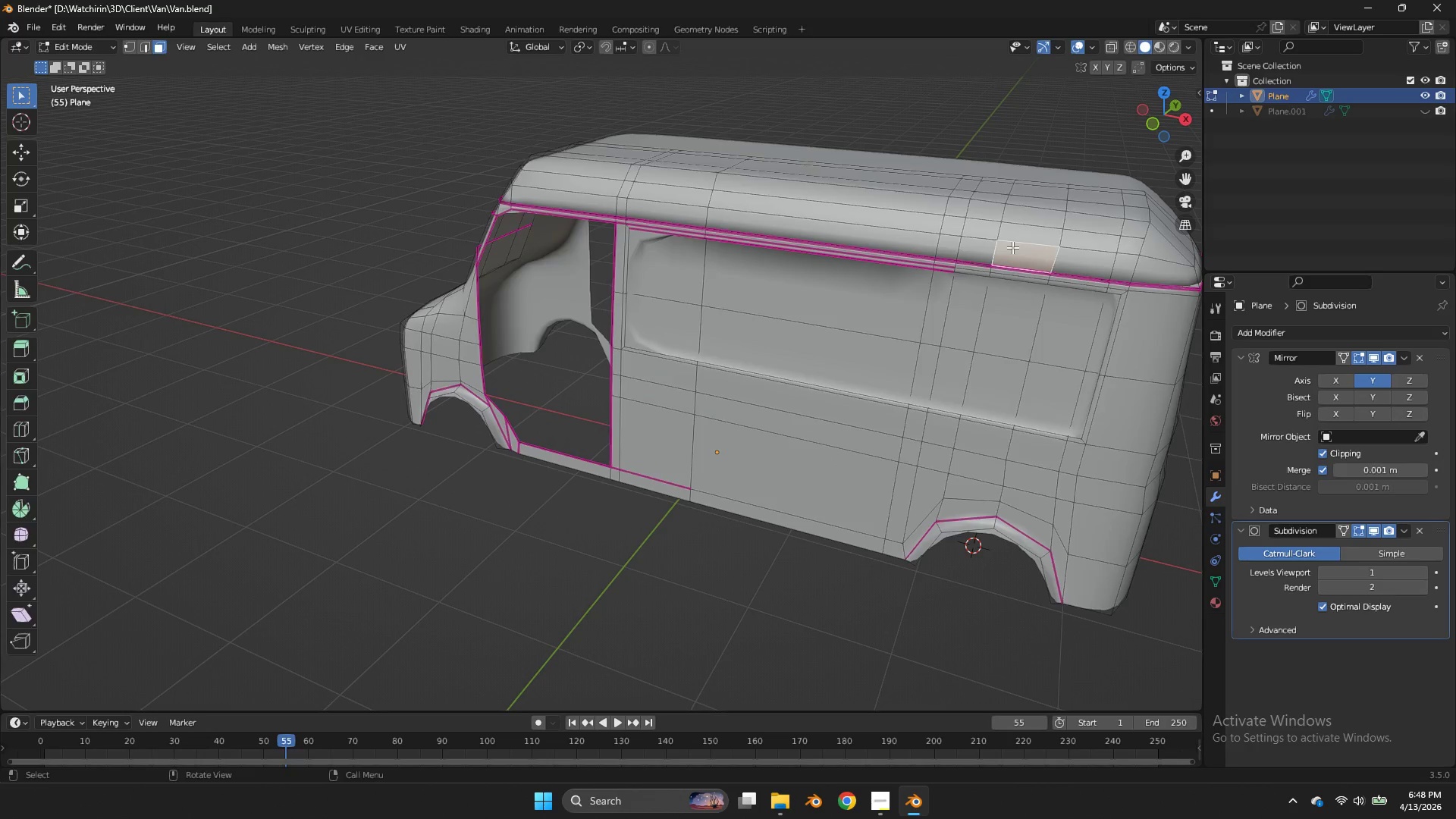 
key(Tab)
 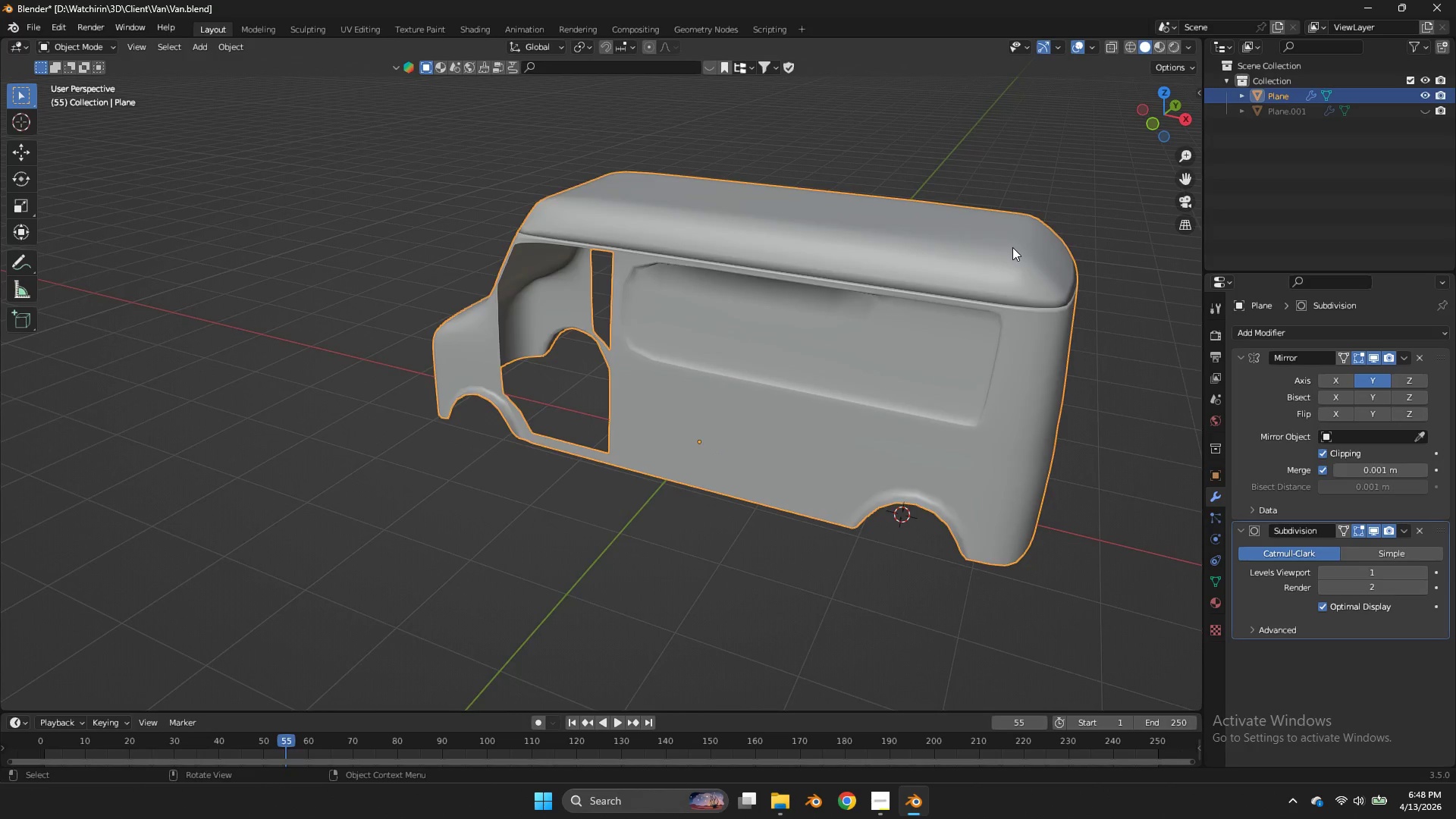 
scroll: coordinate [1012, 247], scroll_direction: down, amount: 2.0
 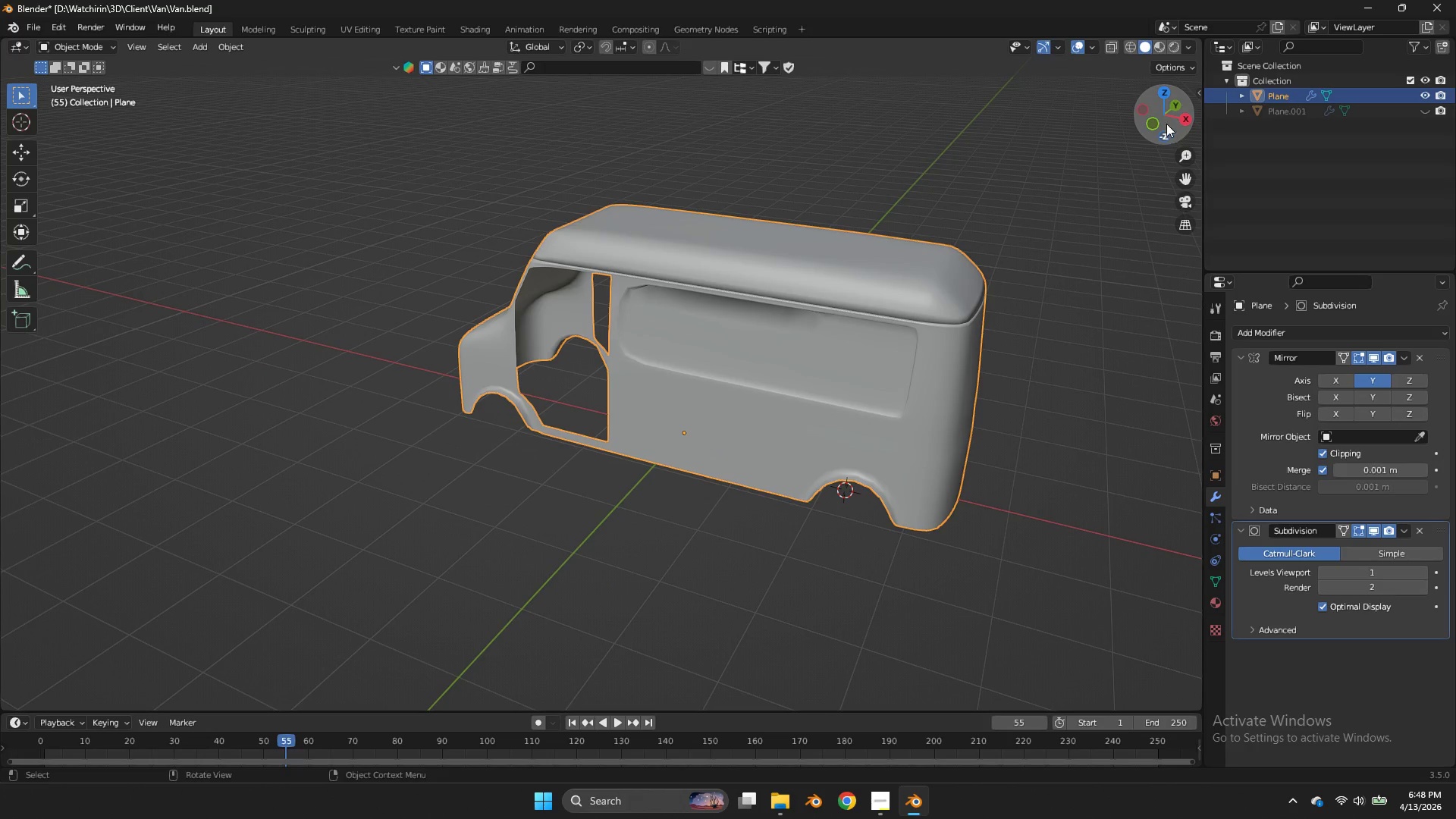 
left_click_drag(start_coordinate=[1166, 124], to_coordinate=[4, 96])
 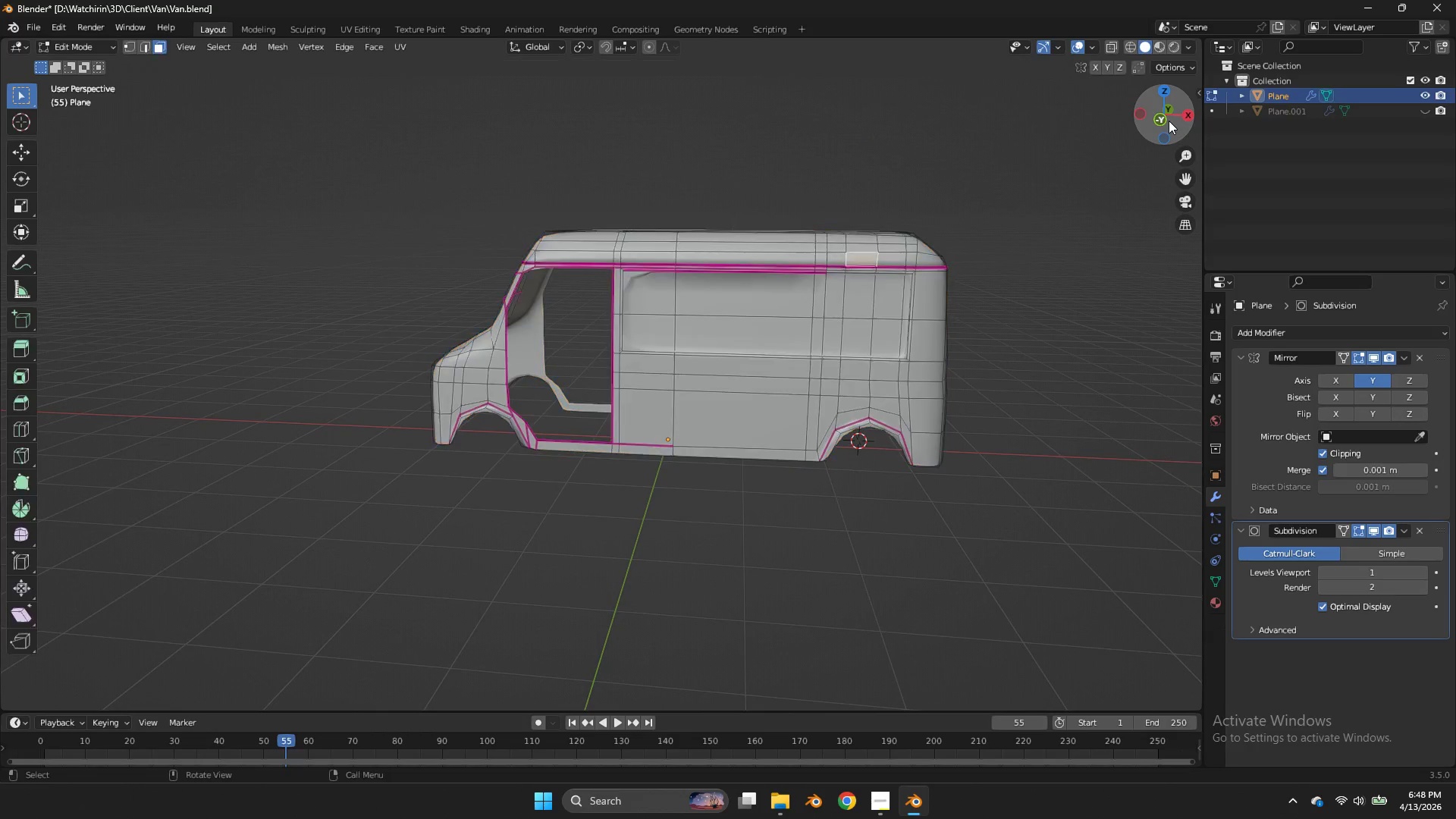 
key(Tab)
 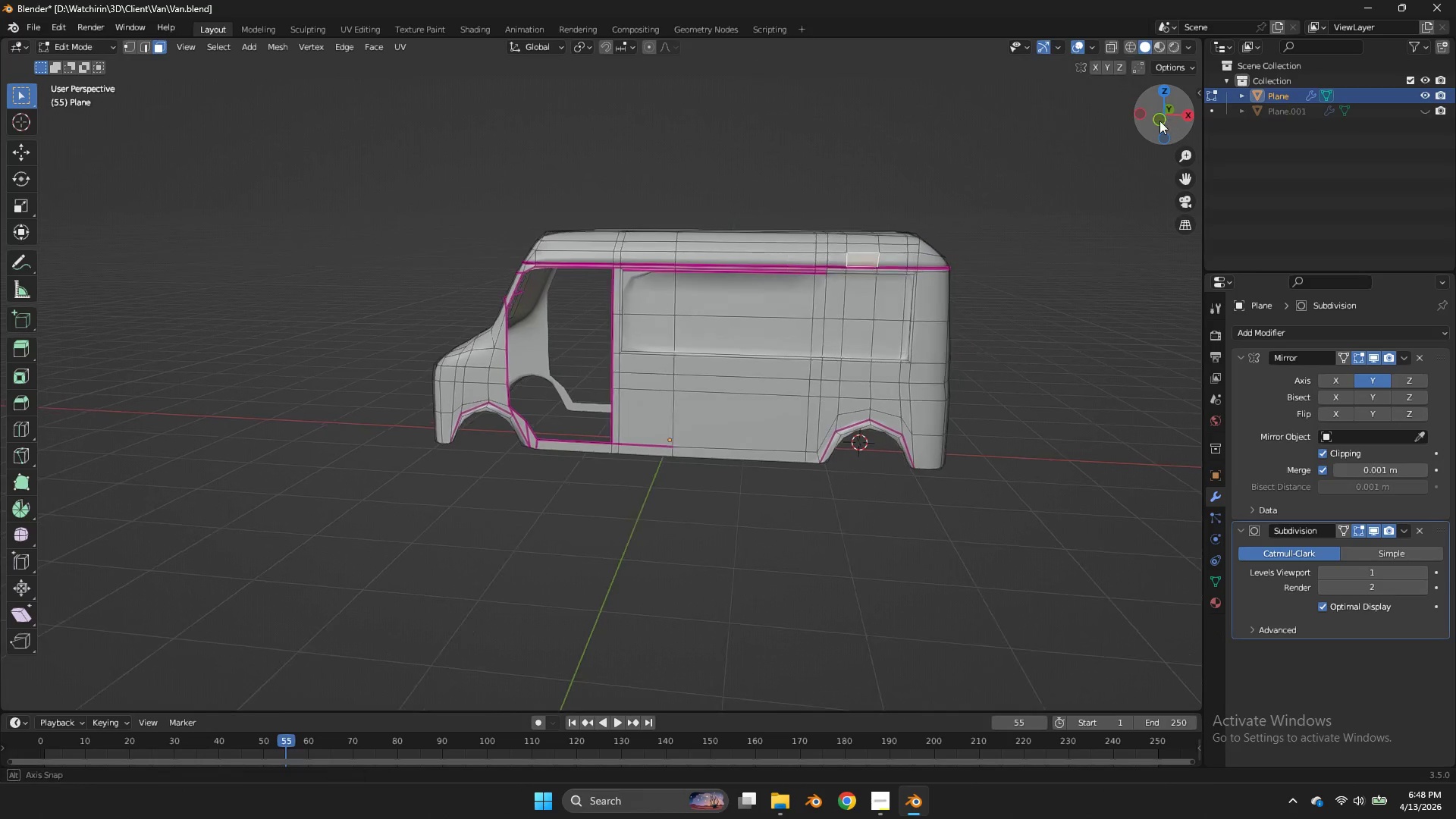 
left_click_drag(start_coordinate=[1169, 121], to_coordinate=[1144, 118])
 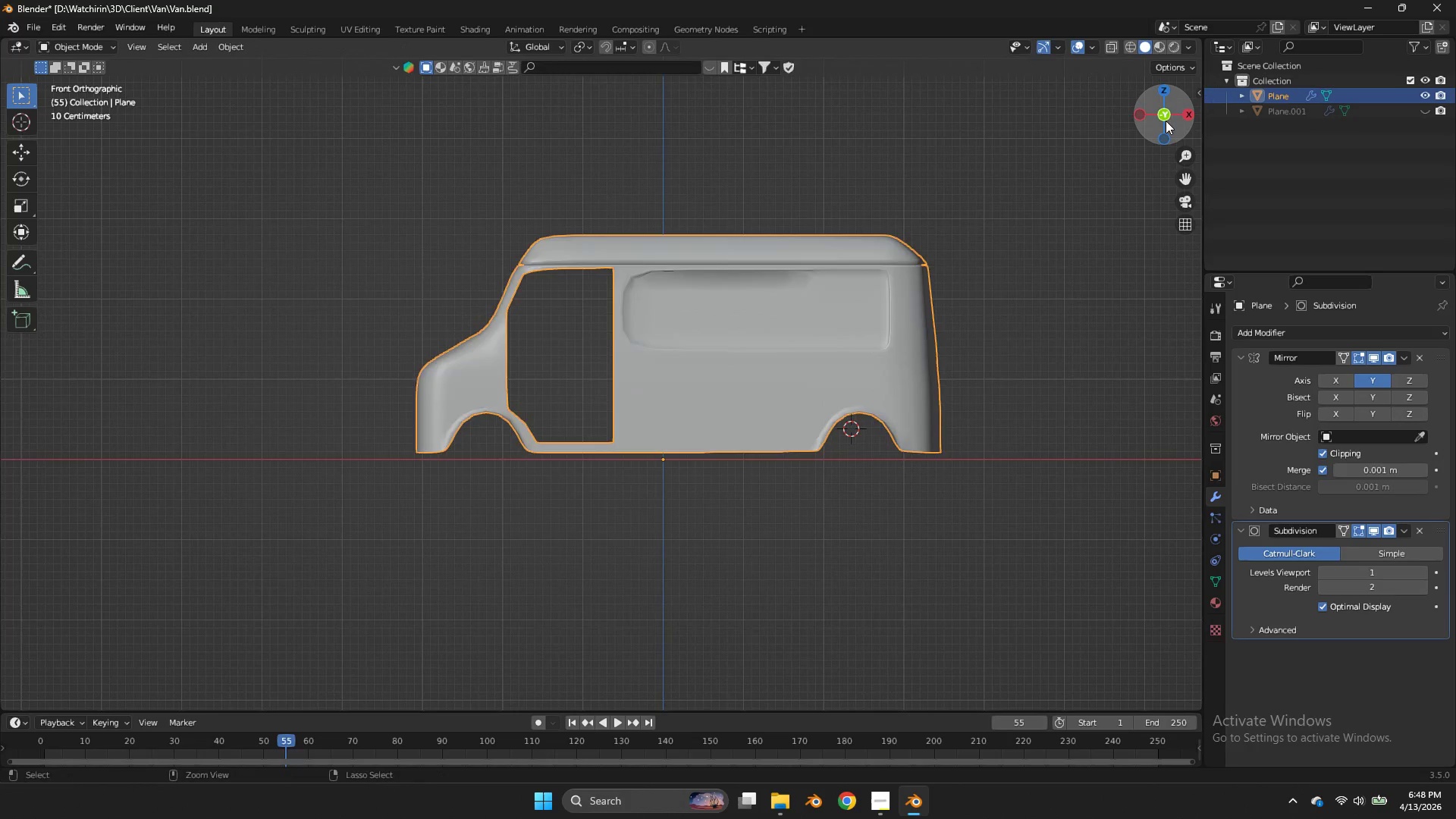 
left_click([1166, 121])
 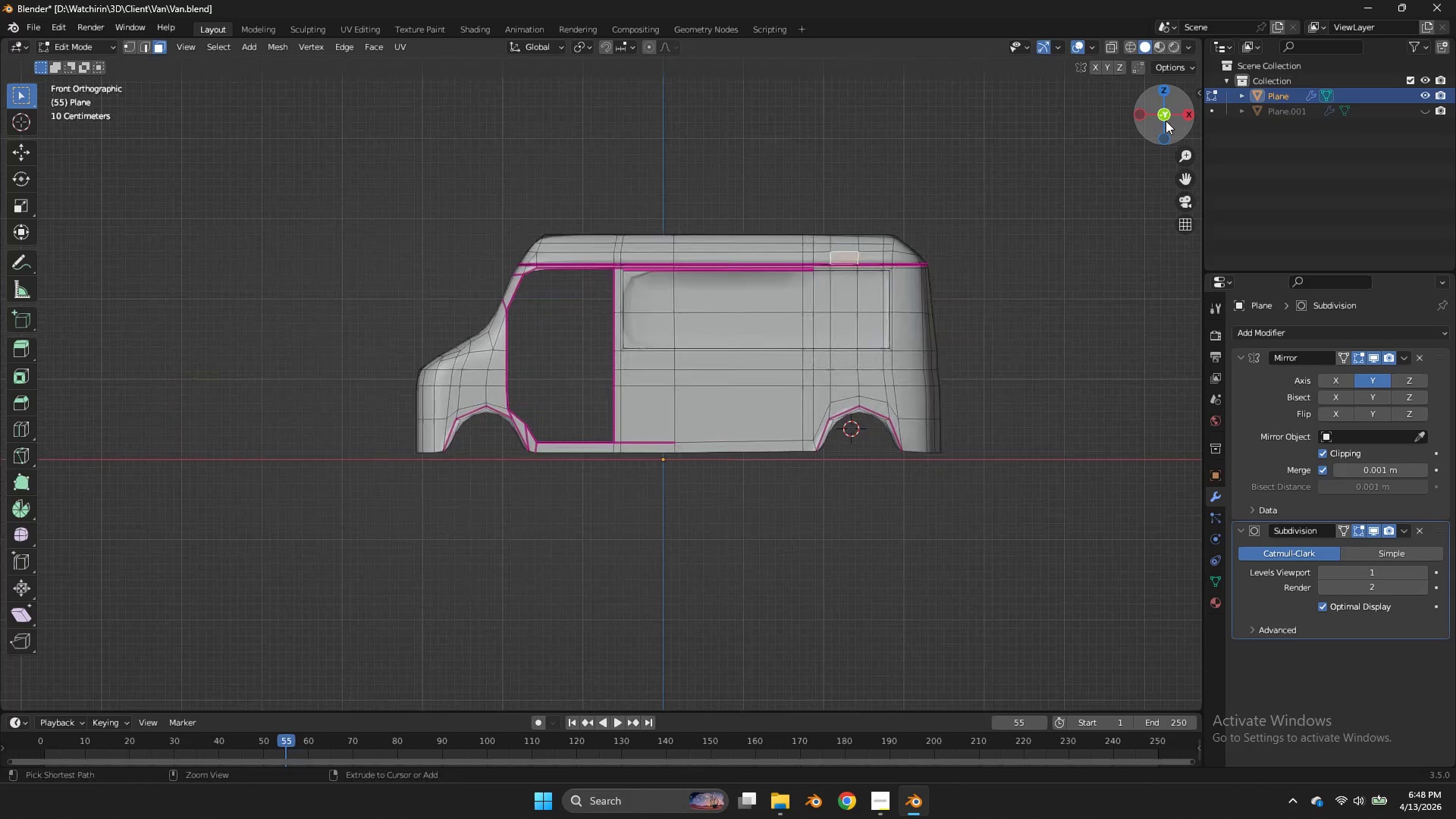 
key(Control+Z)
 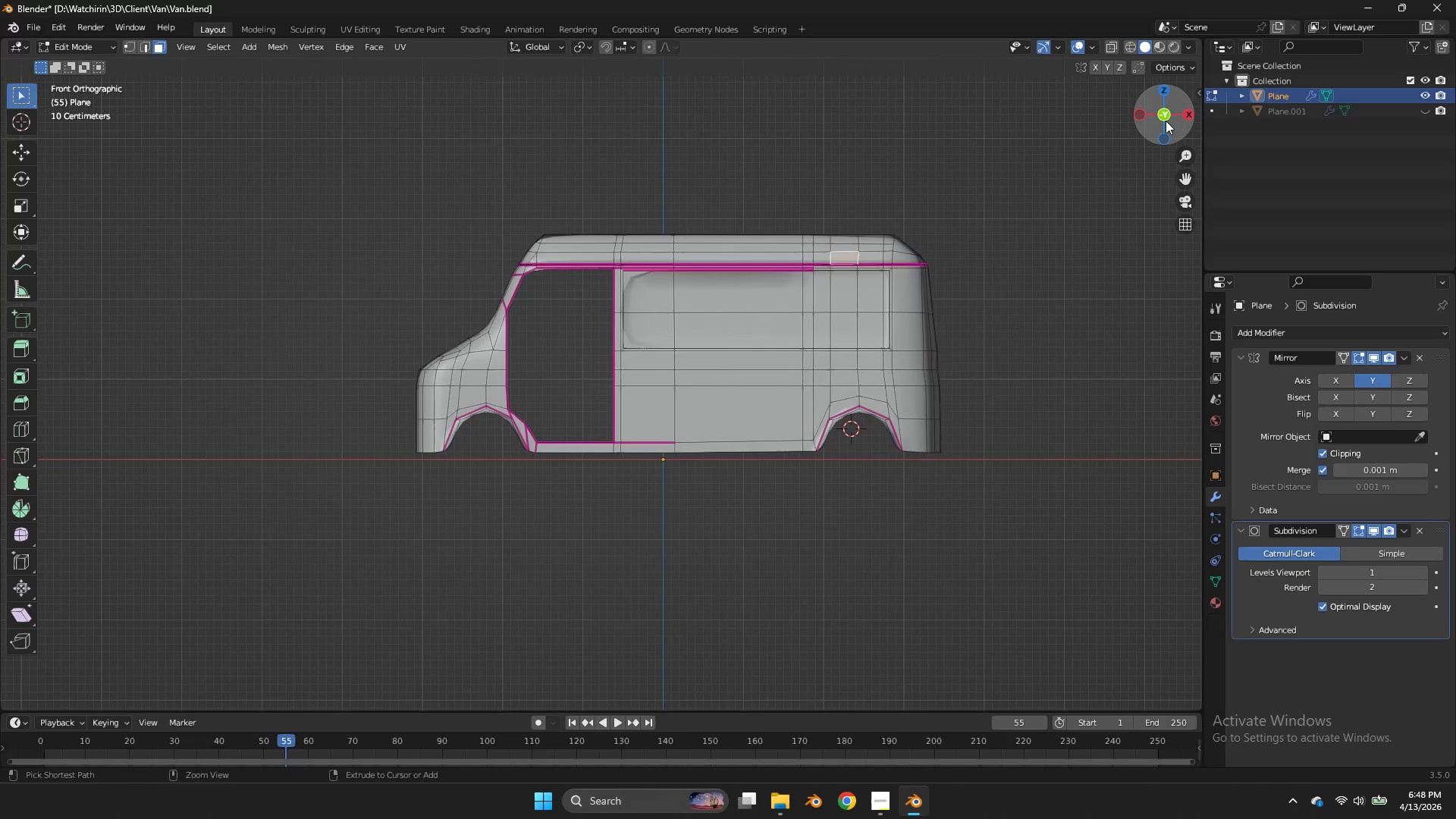 
key(Control+Z)
 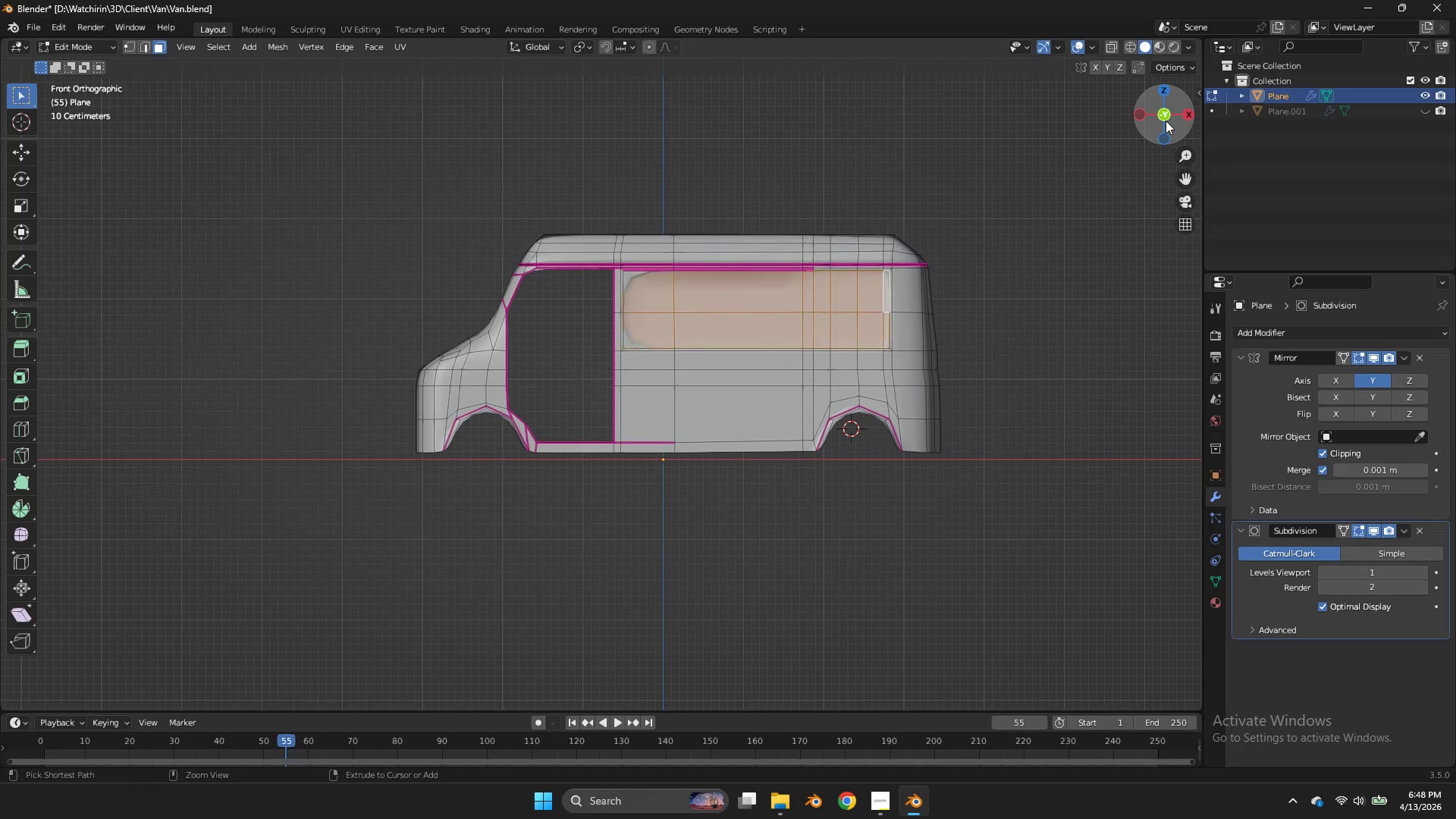 
key(Control+Z)
 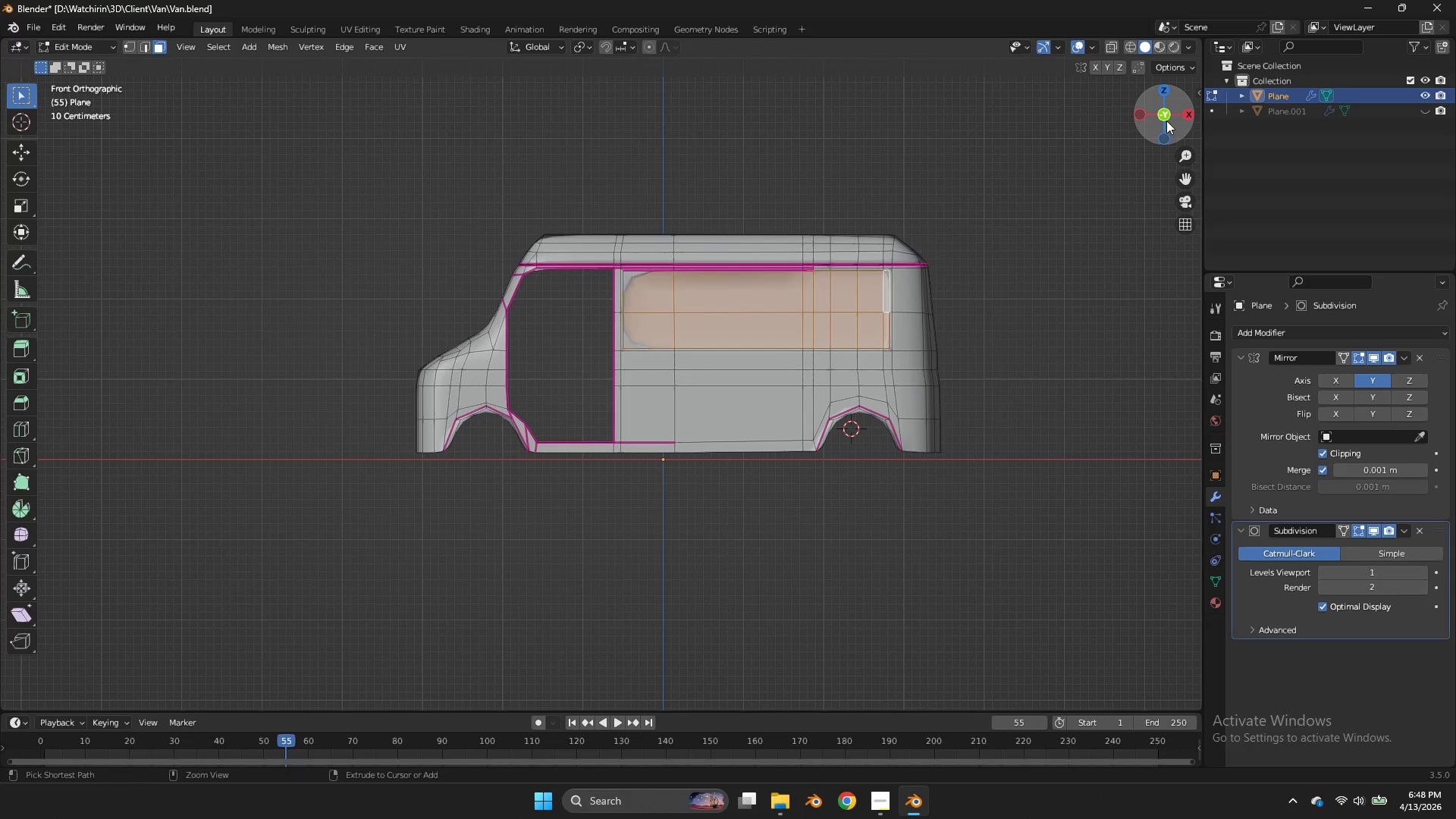 
key(Control+Z)
 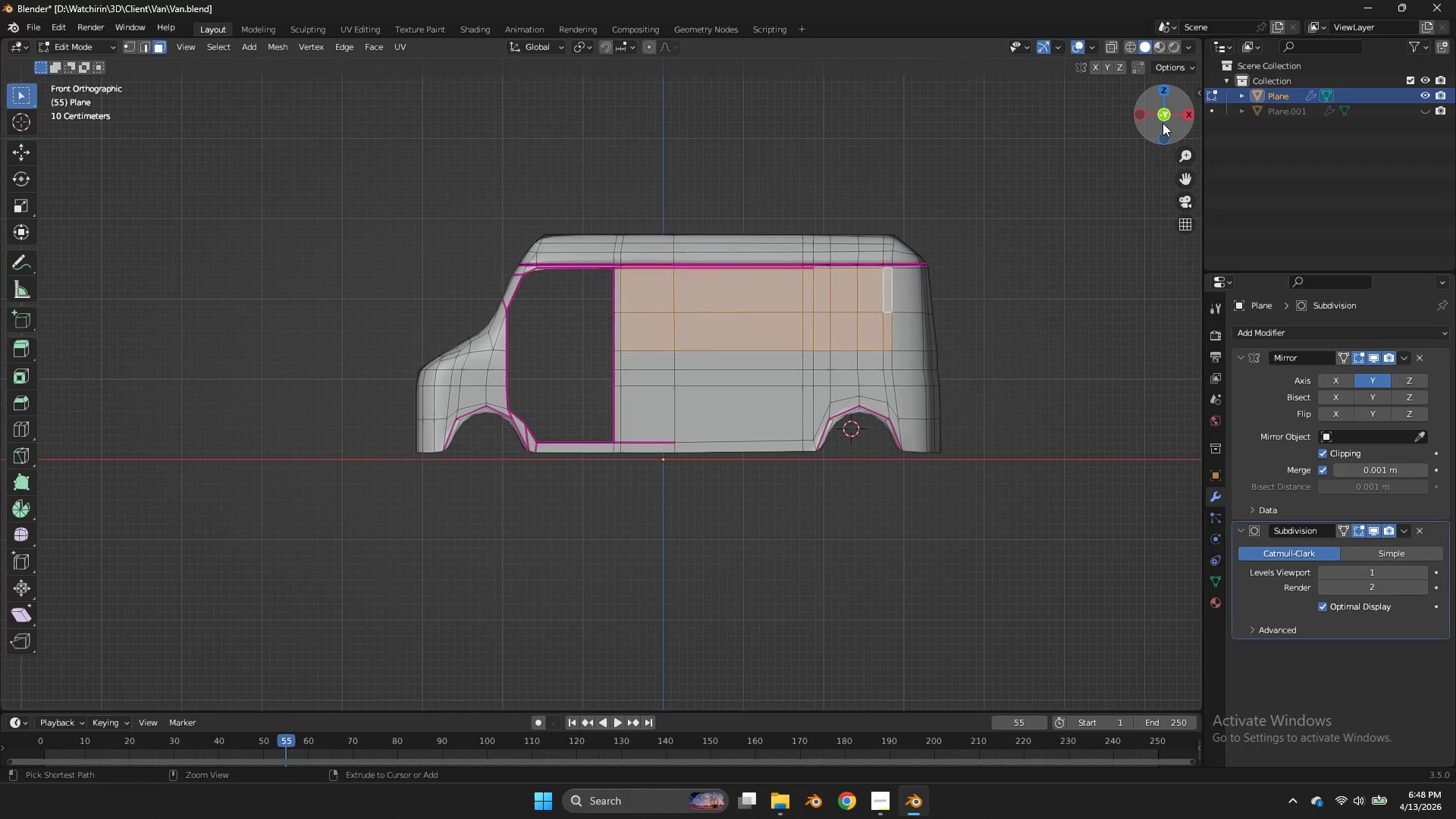 
key(Control+Z)
 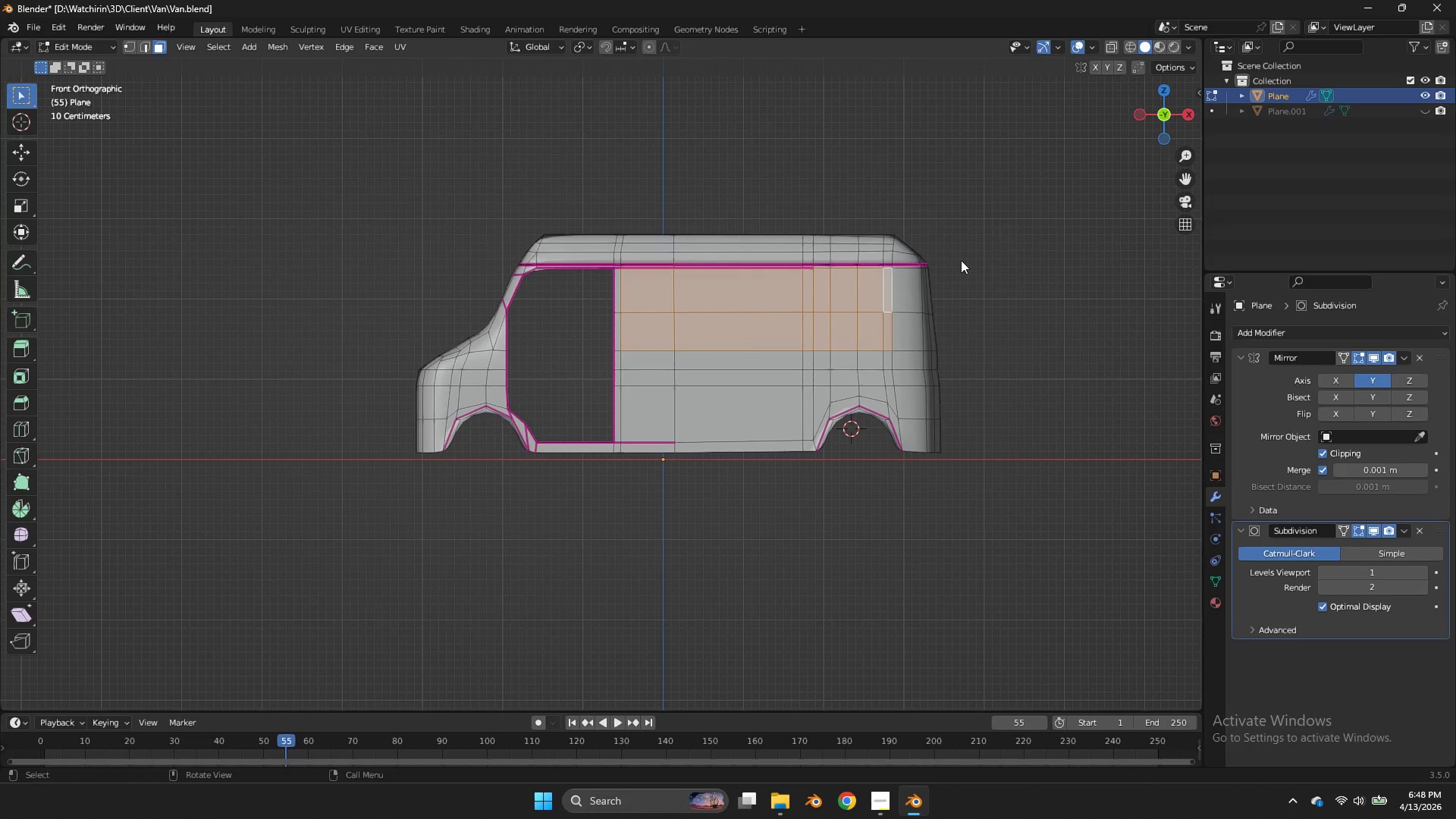 
hold_key(key=ControlLeft, duration=0.84)
left_click_drag(start_coordinate=[901, 288], to_coordinate=[887, 323])
 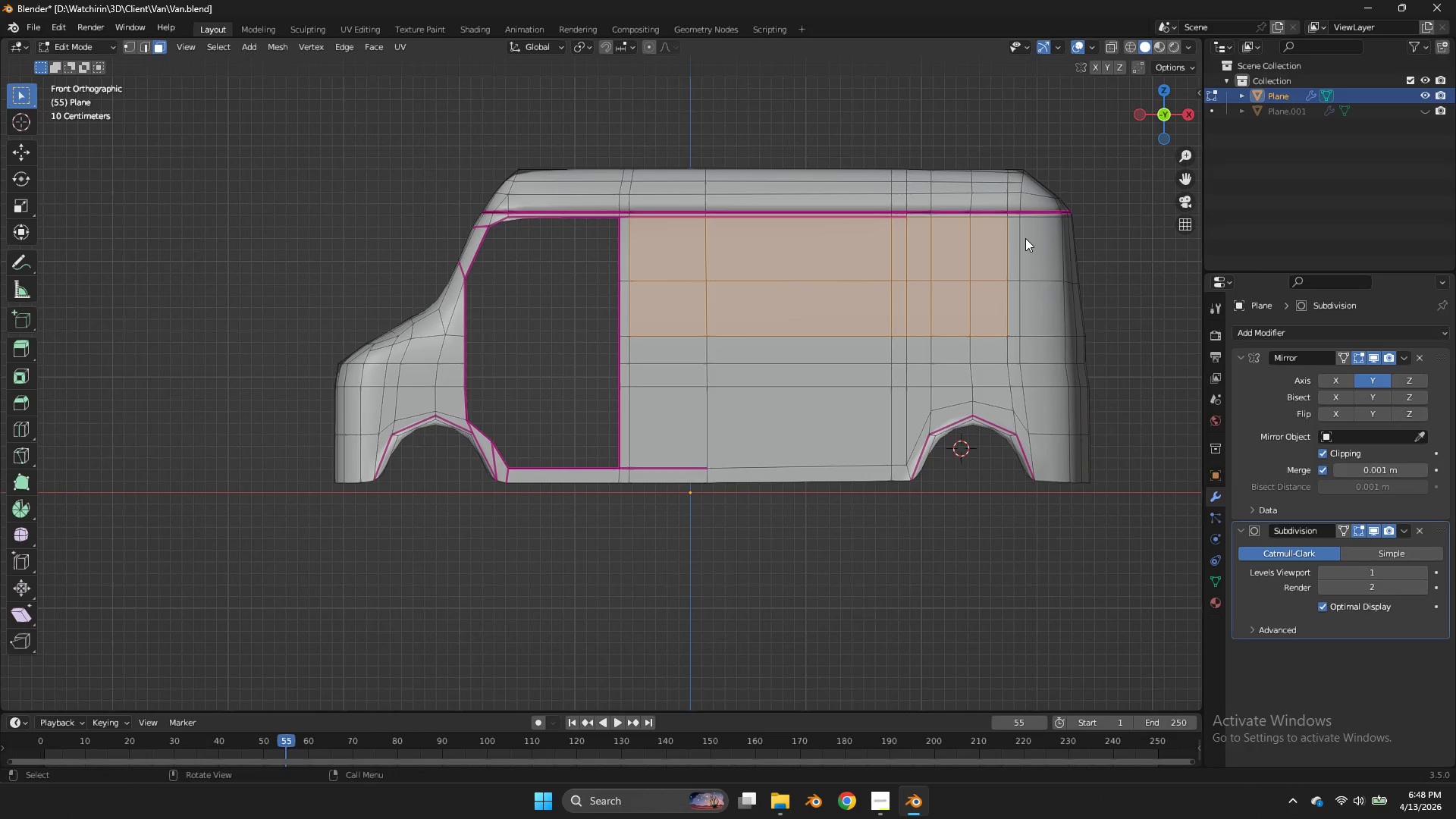 
key(G)
 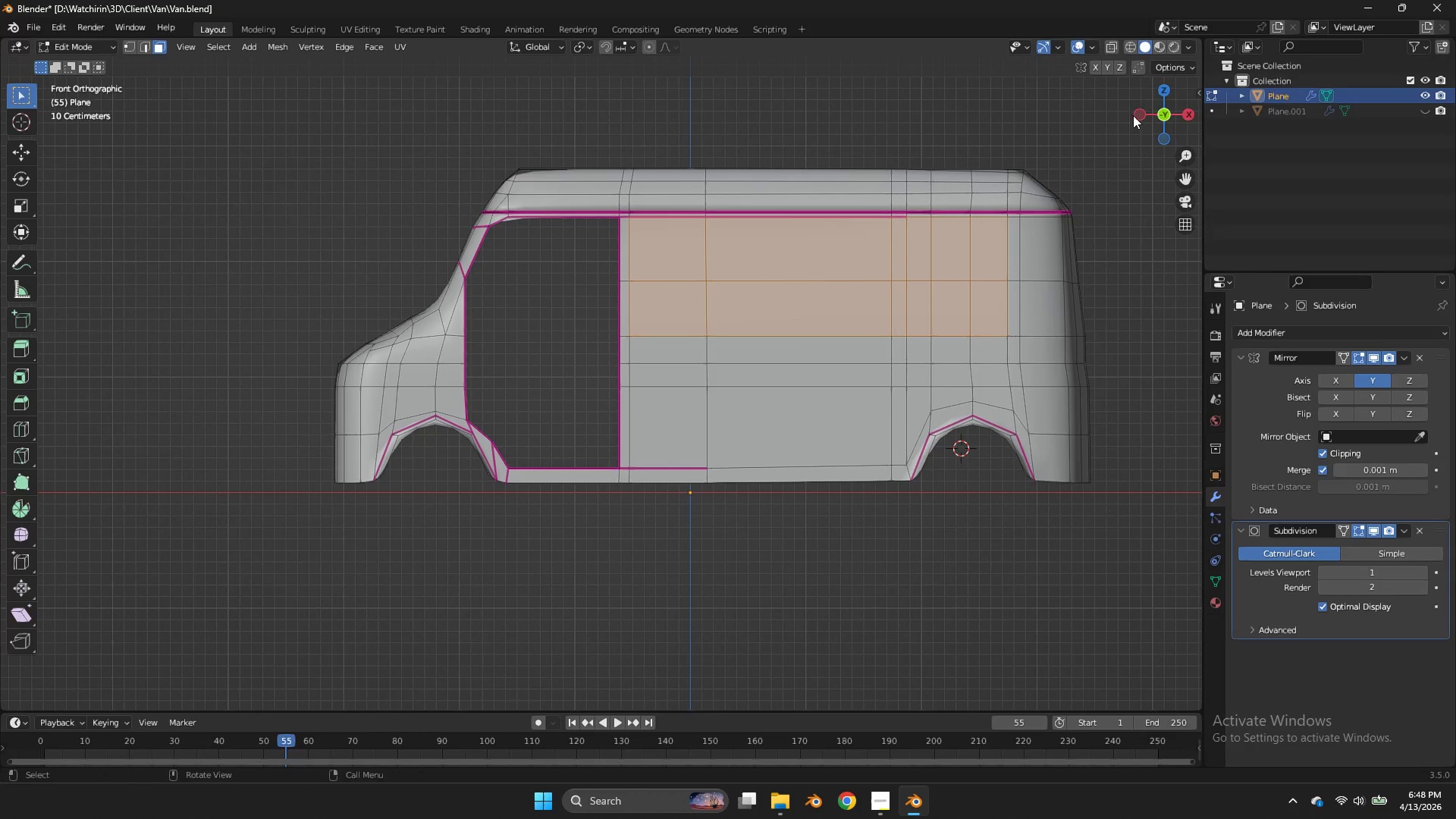 
scroll: coordinate [1025, 238], scroll_direction: up, amount: 2.0
 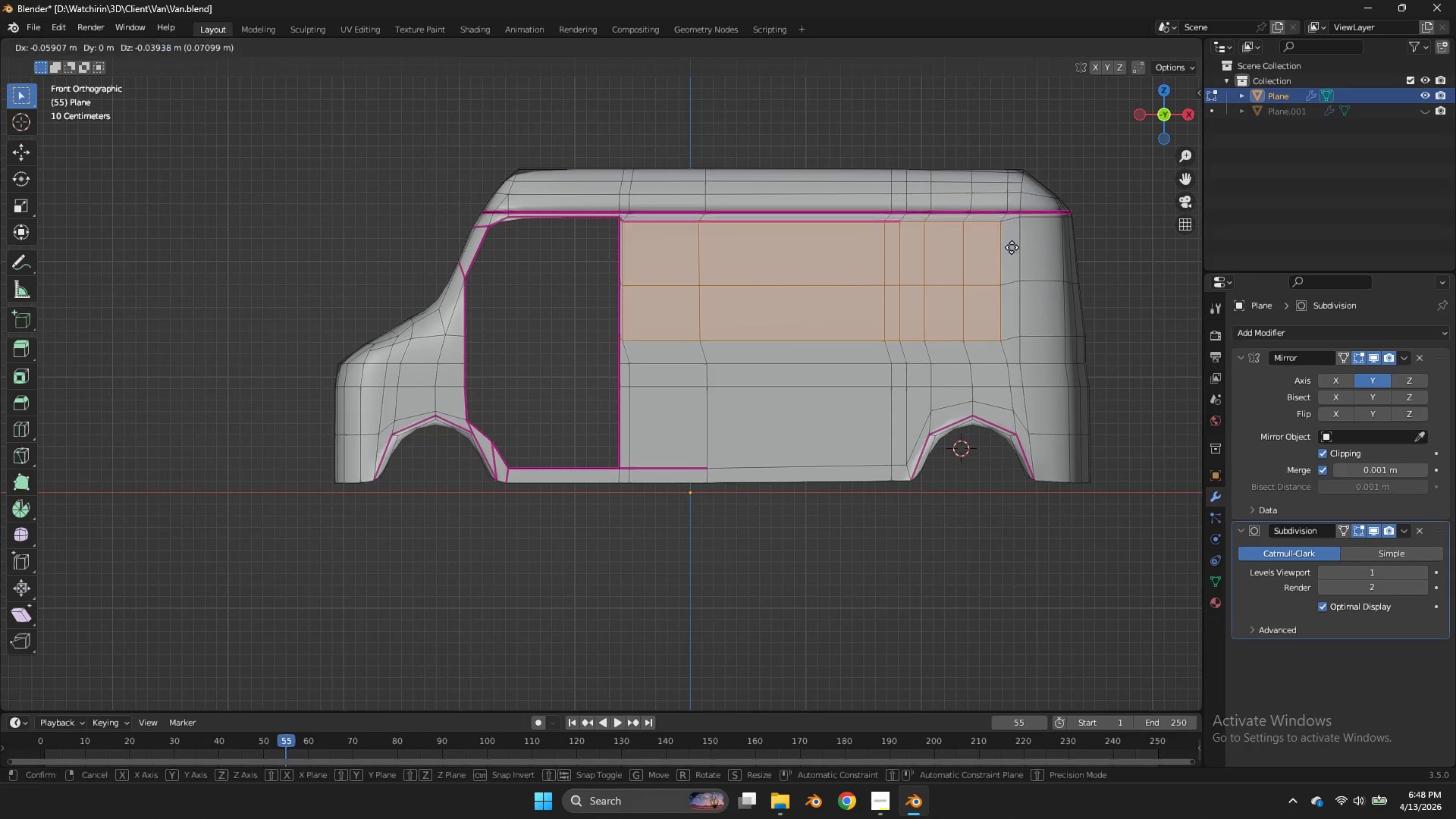 
left_click_drag(start_coordinate=[1147, 112], to_coordinate=[1092, 187])
 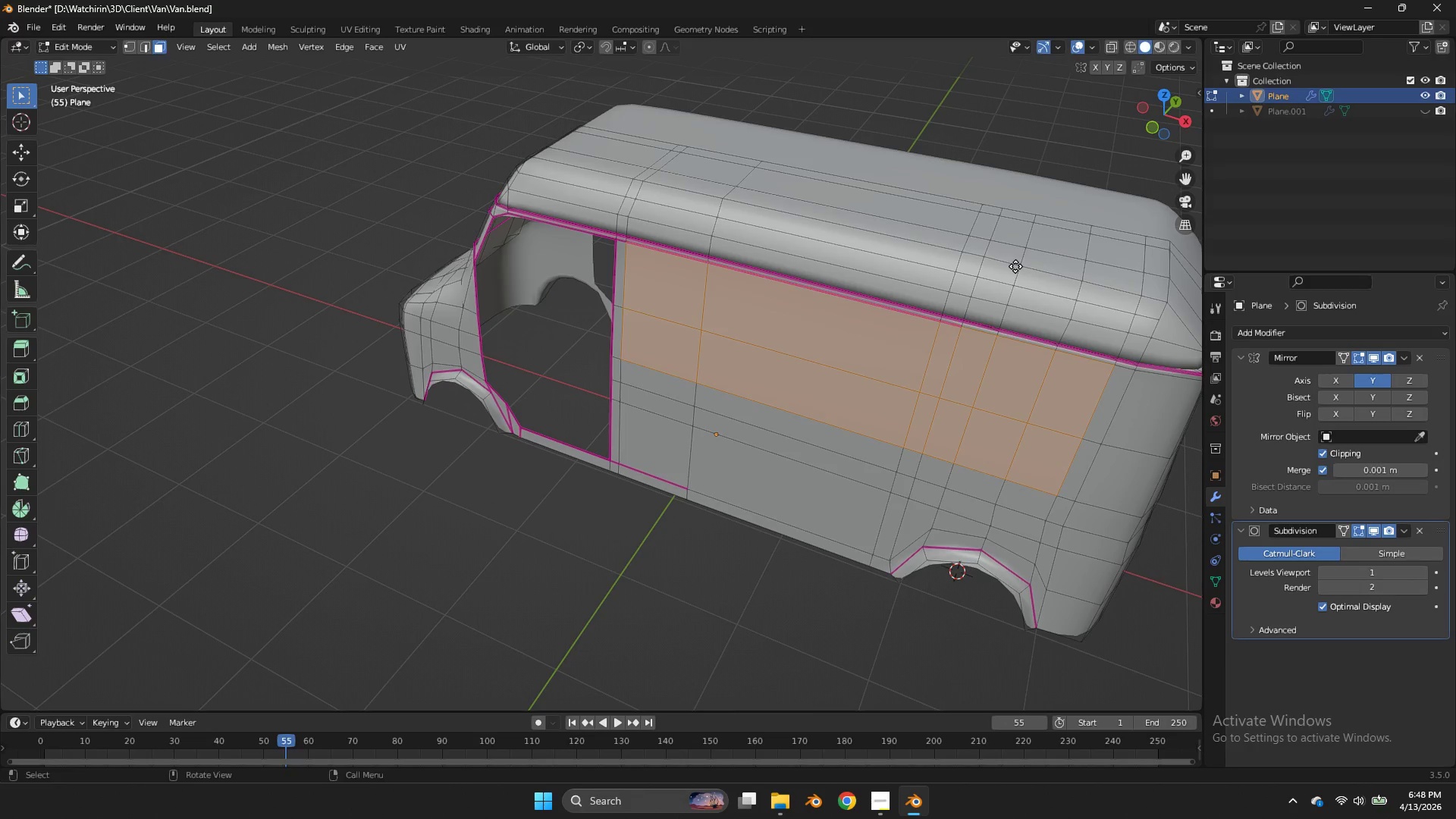 
type(es)
 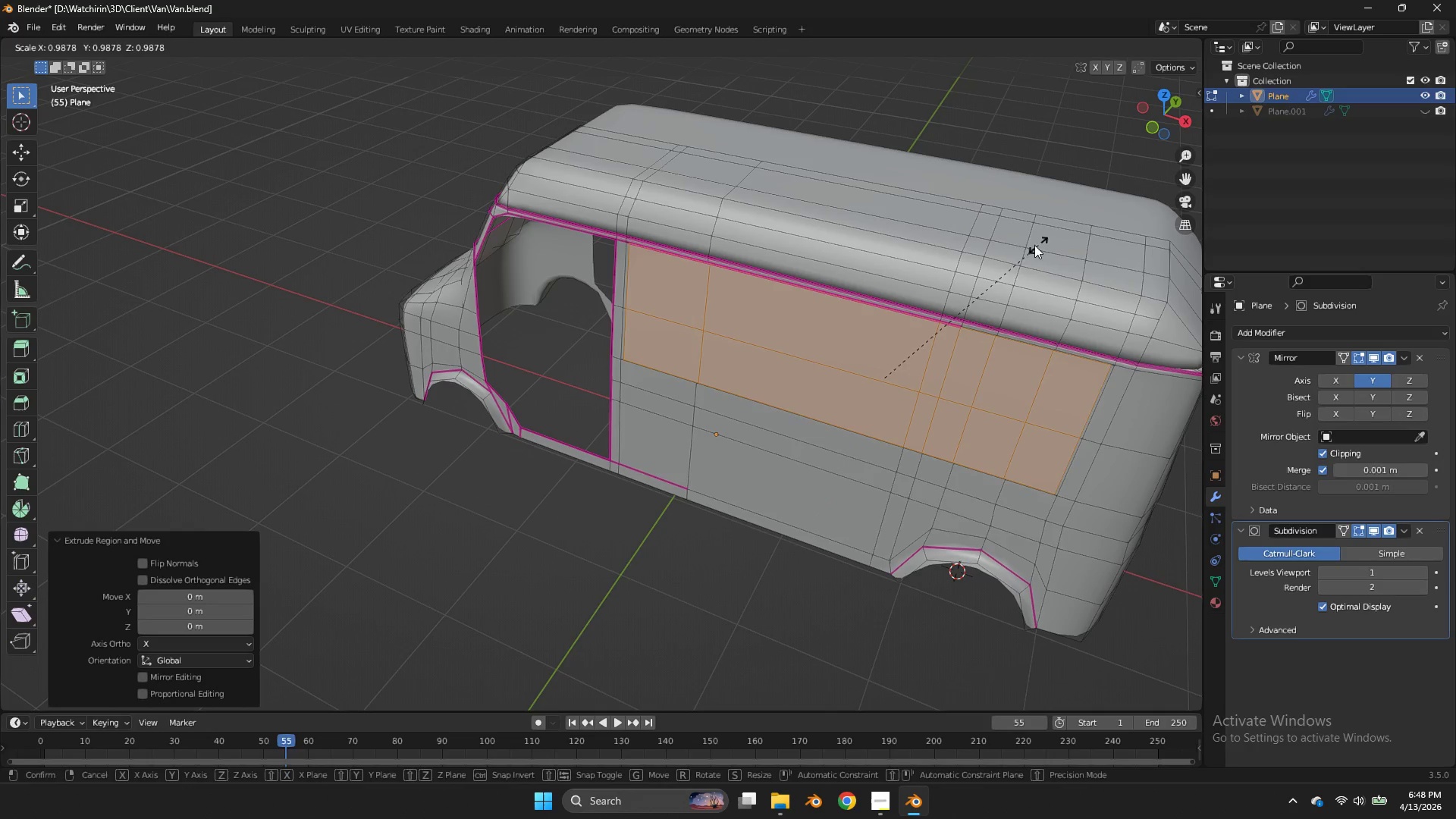 
 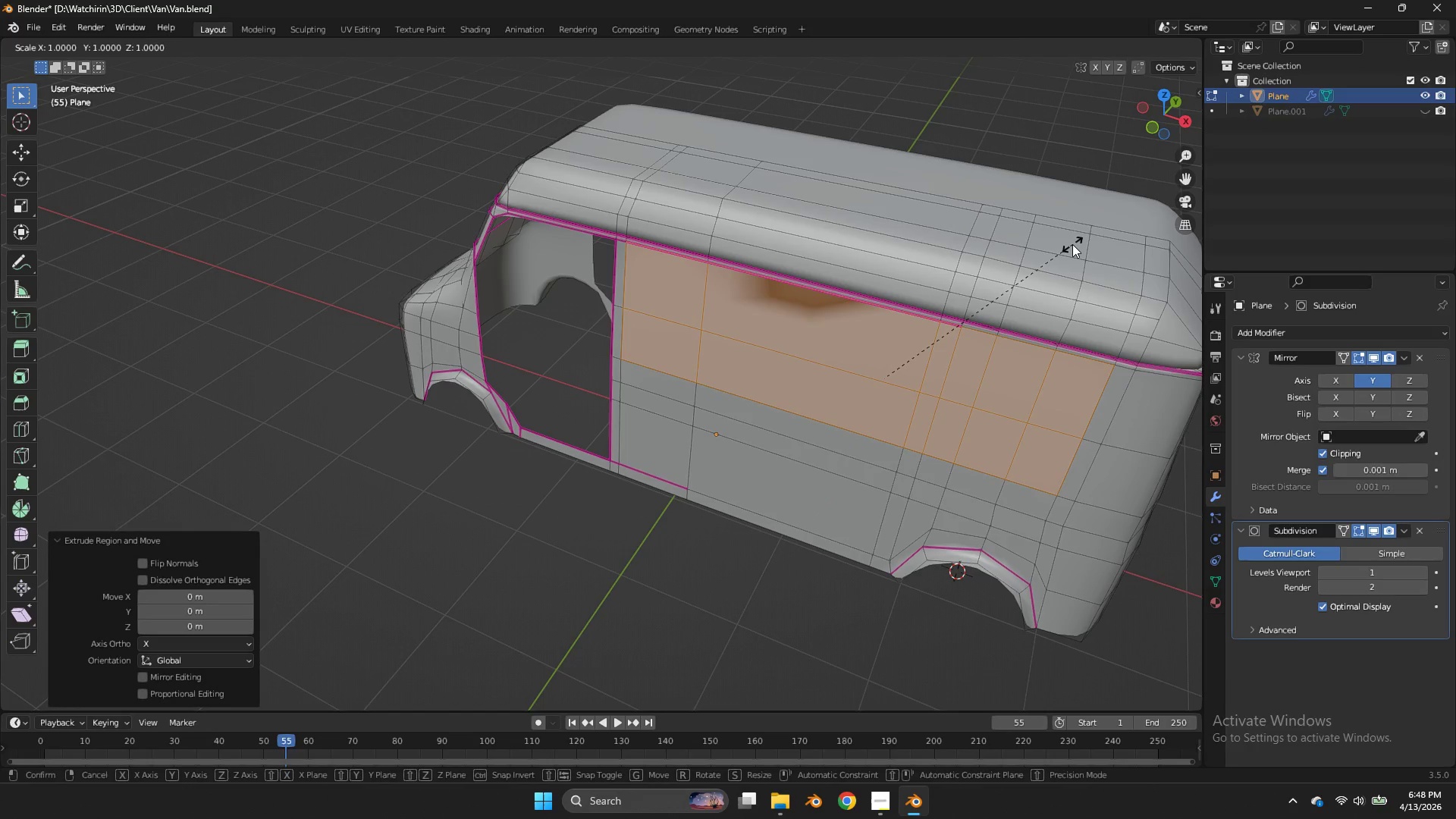 
hold_key(key=ShiftLeft, duration=0.75)
right_click([1026, 245])
 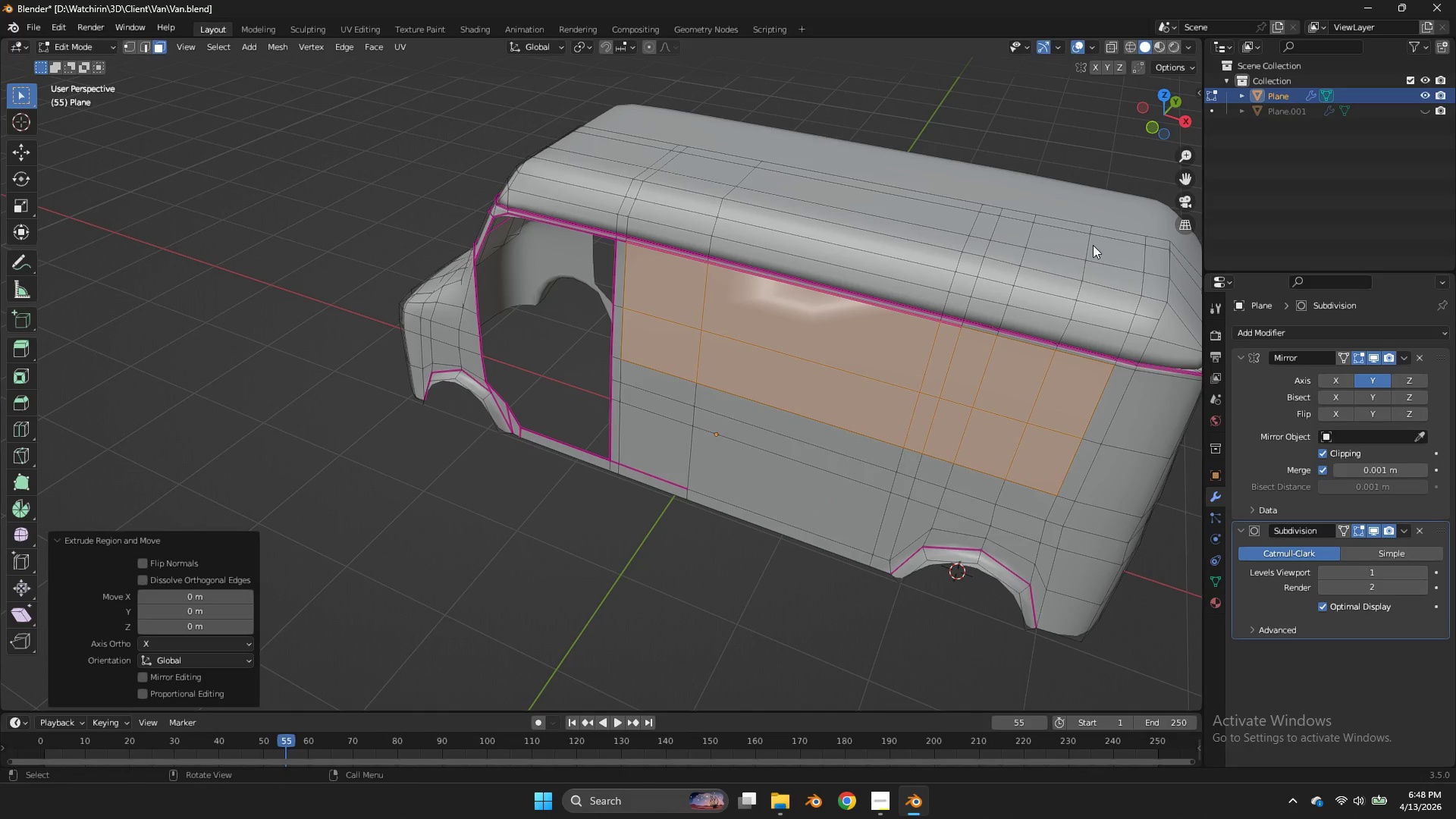 
key(S)
 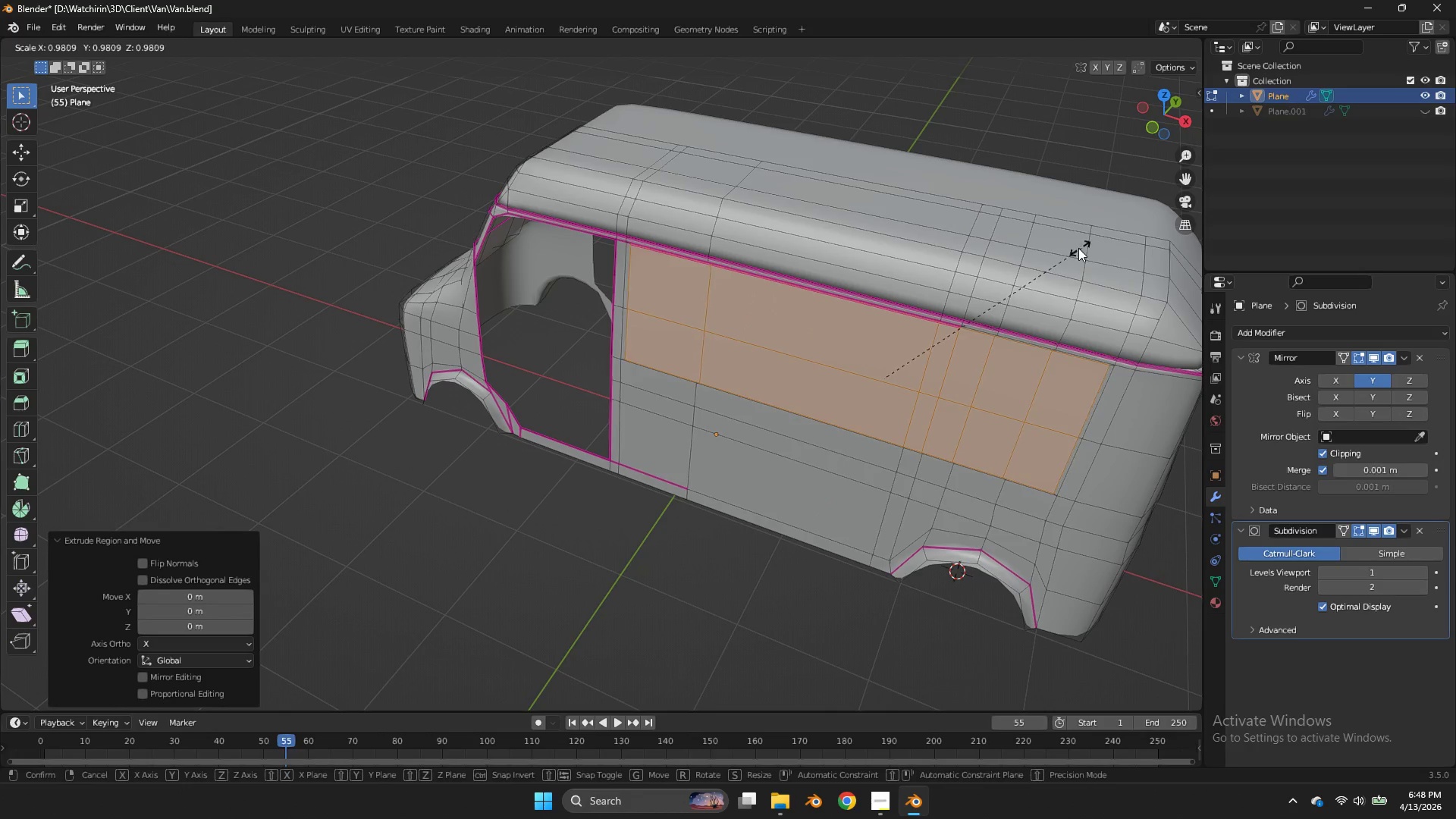 
hold_key(key=ShiftLeft, duration=0.62)
left_click([1059, 253])
 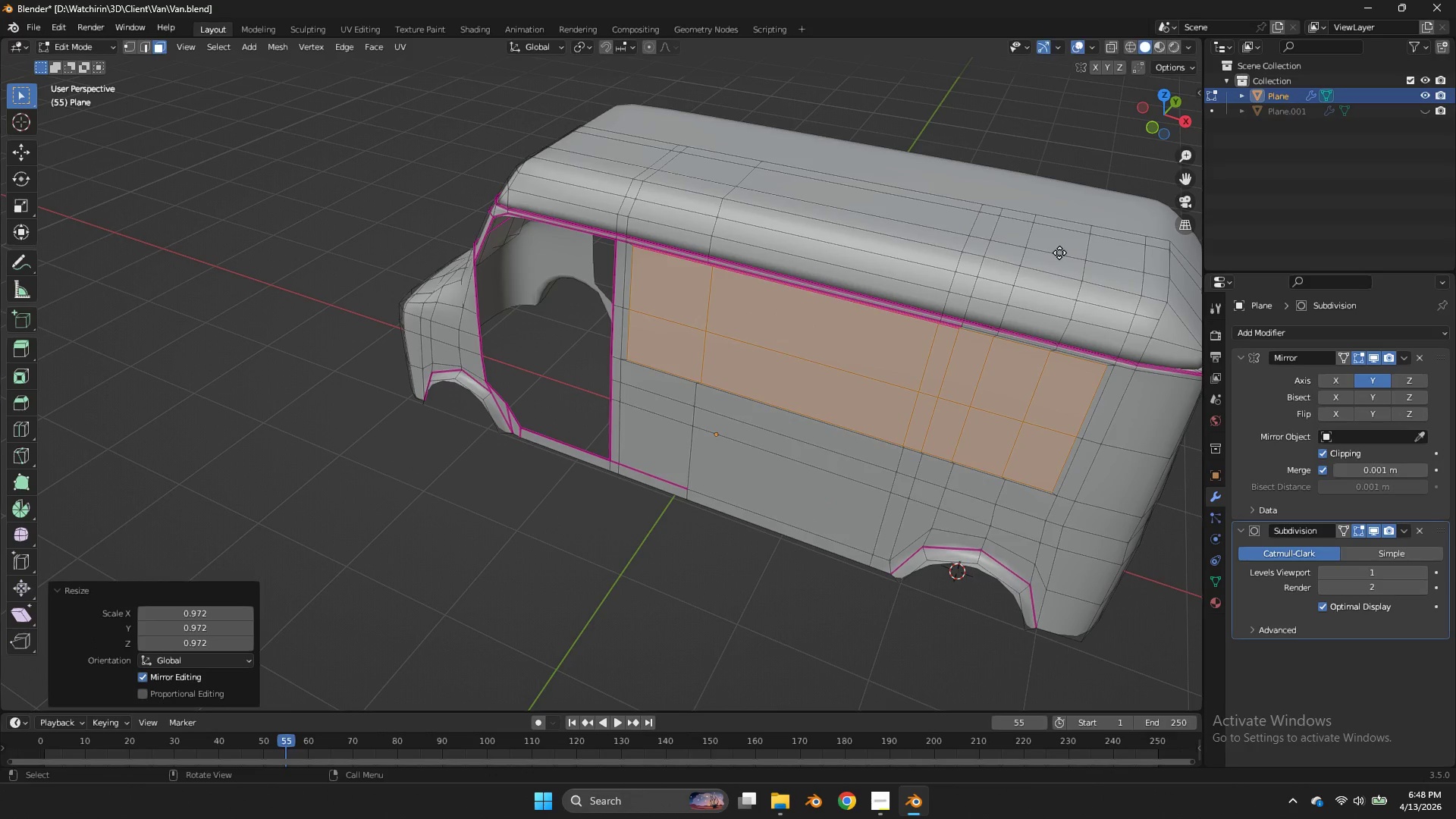 
key(E)
 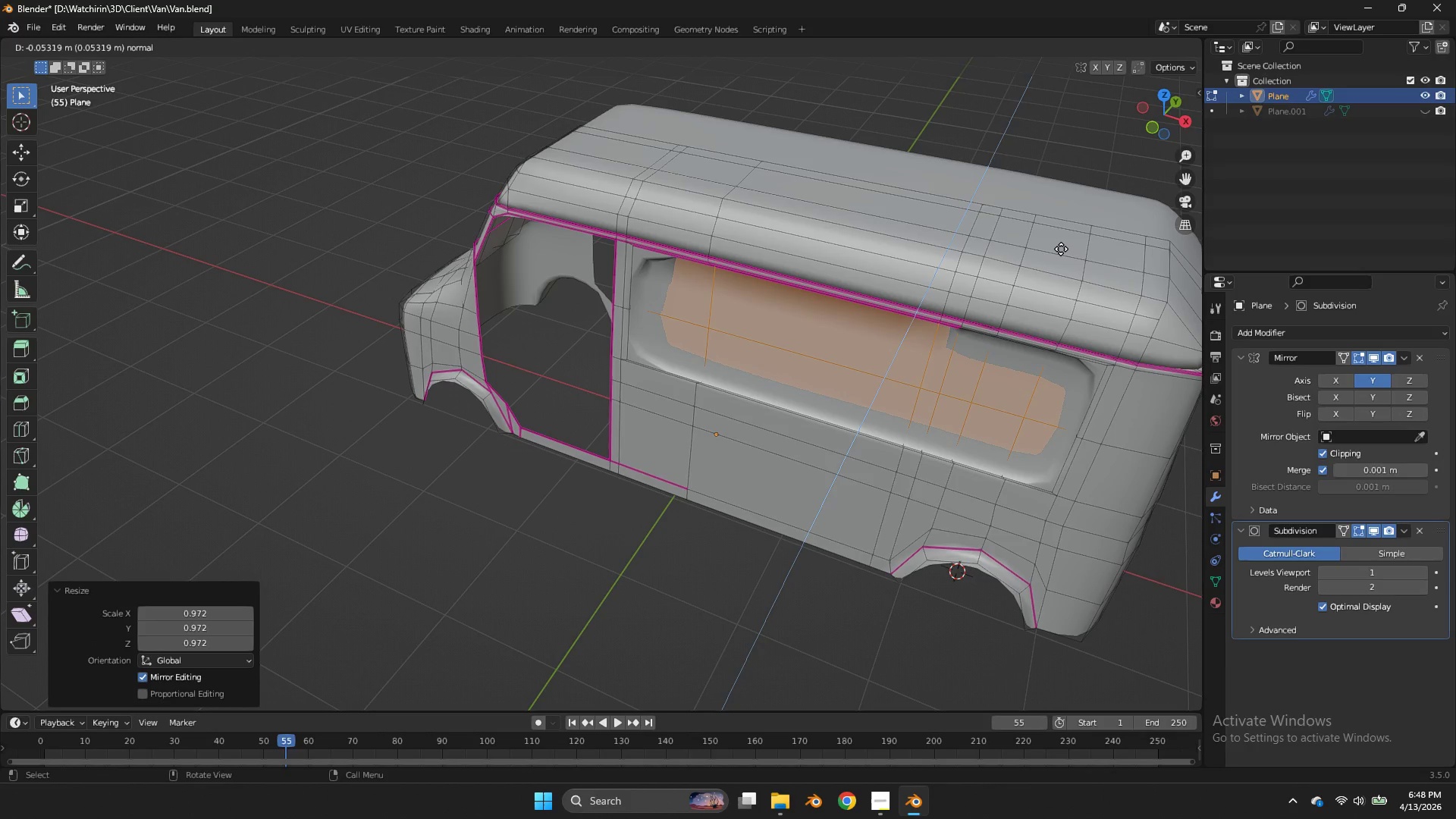 
hold_key(key=ShiftLeft, duration=1.06)
left_click([1046, 262])
 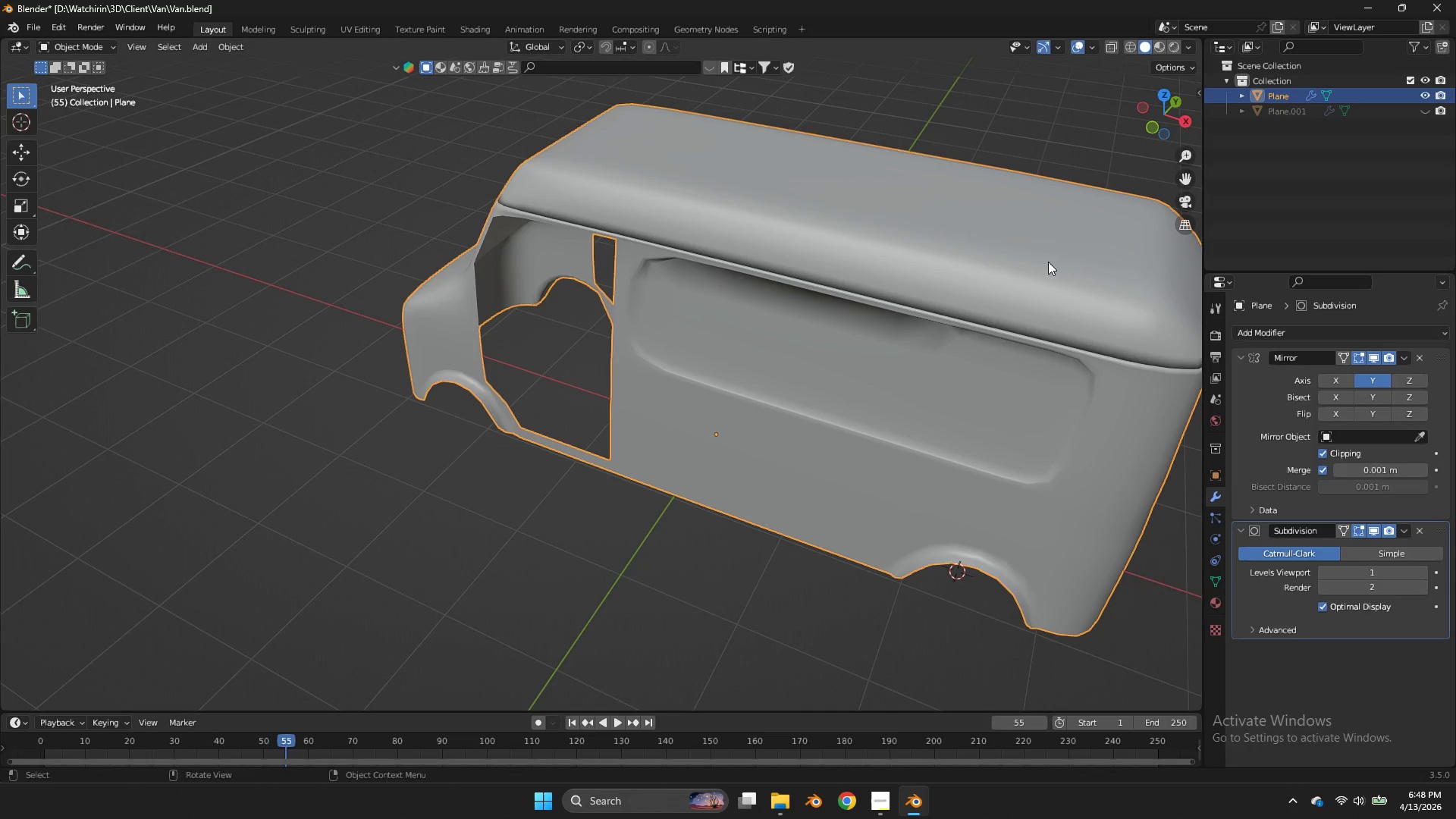 
key(Tab)
 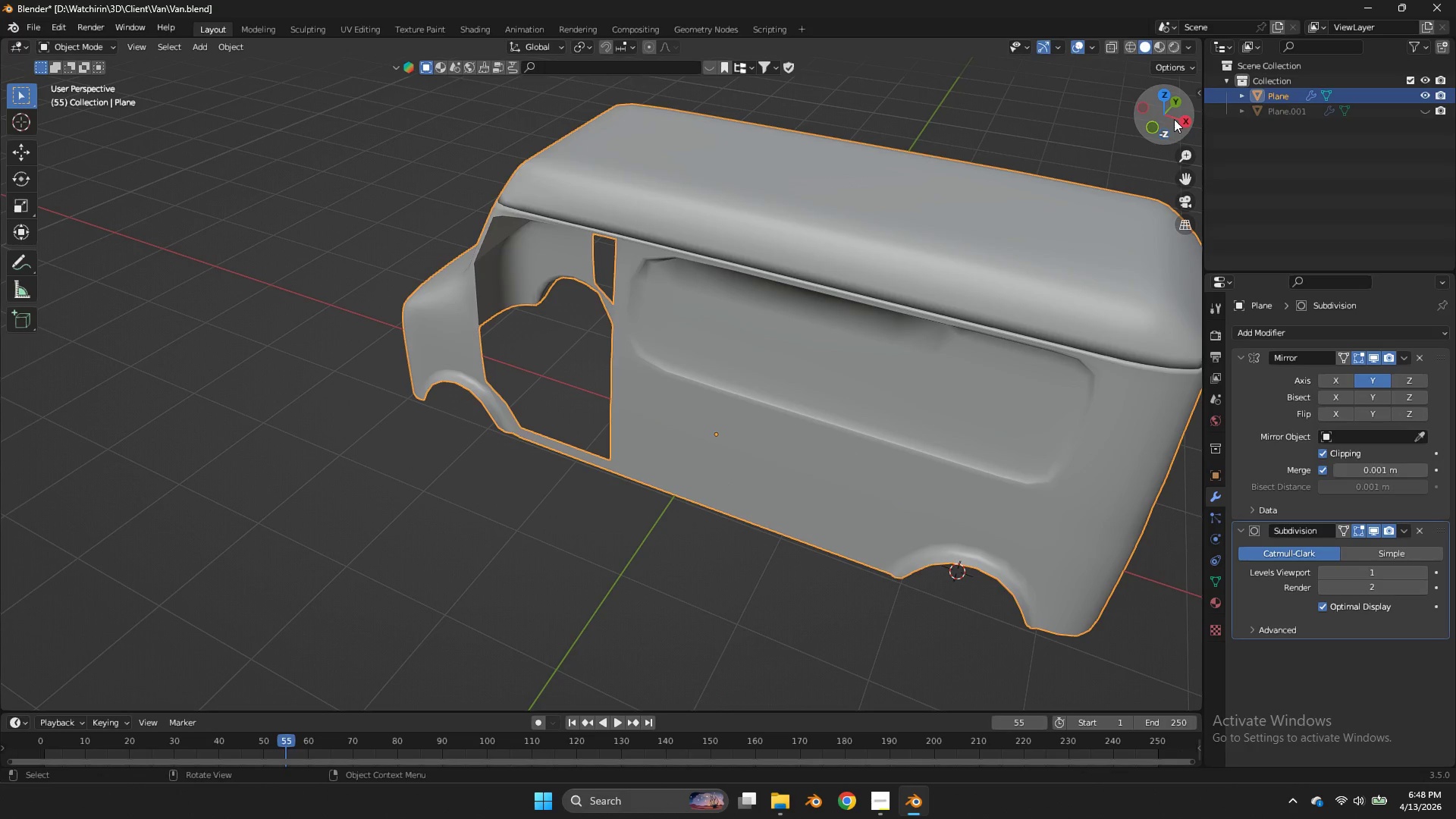 
left_click_drag(start_coordinate=[1161, 118], to_coordinate=[1147, 690])
 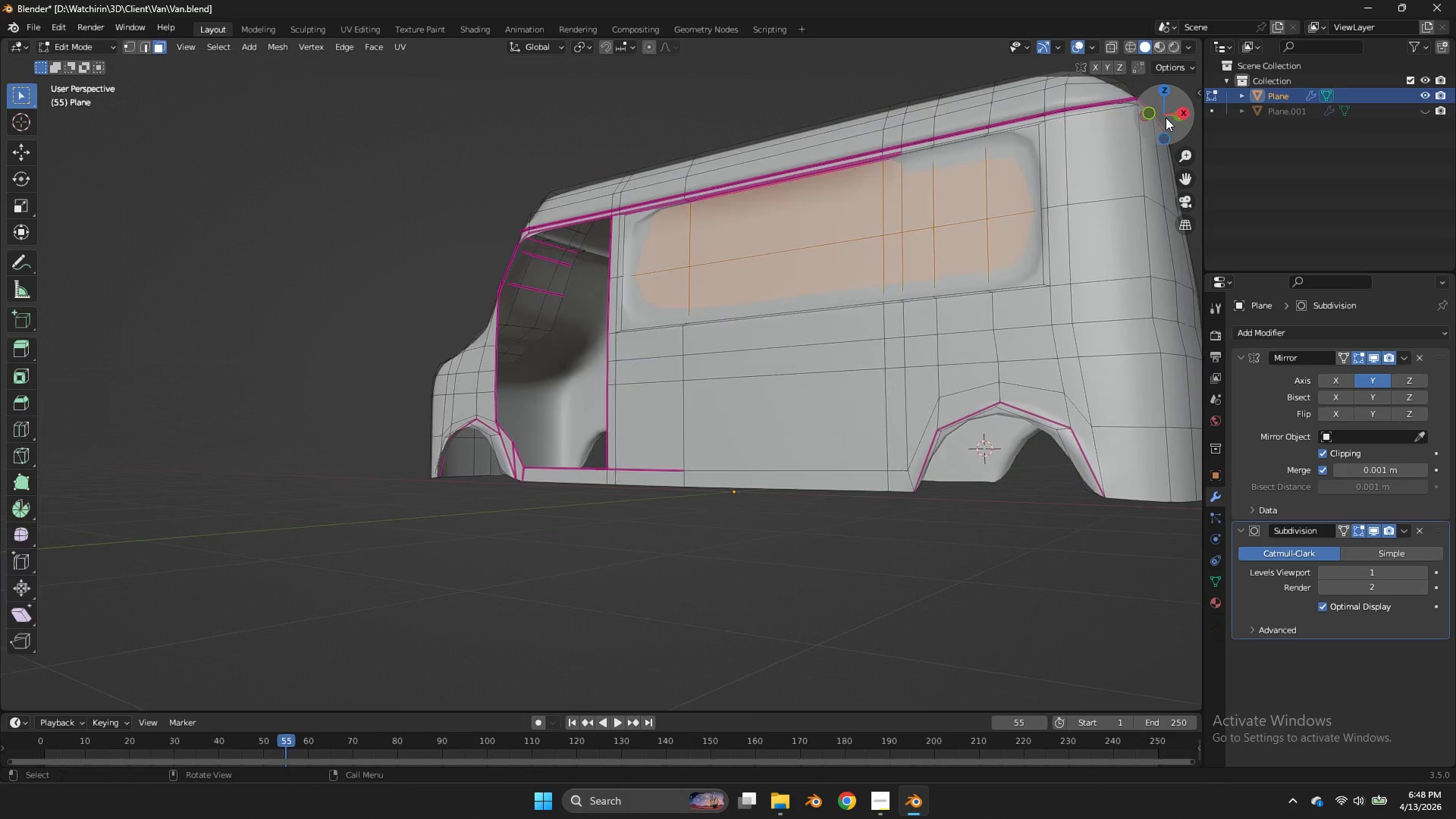 
key(Tab)
 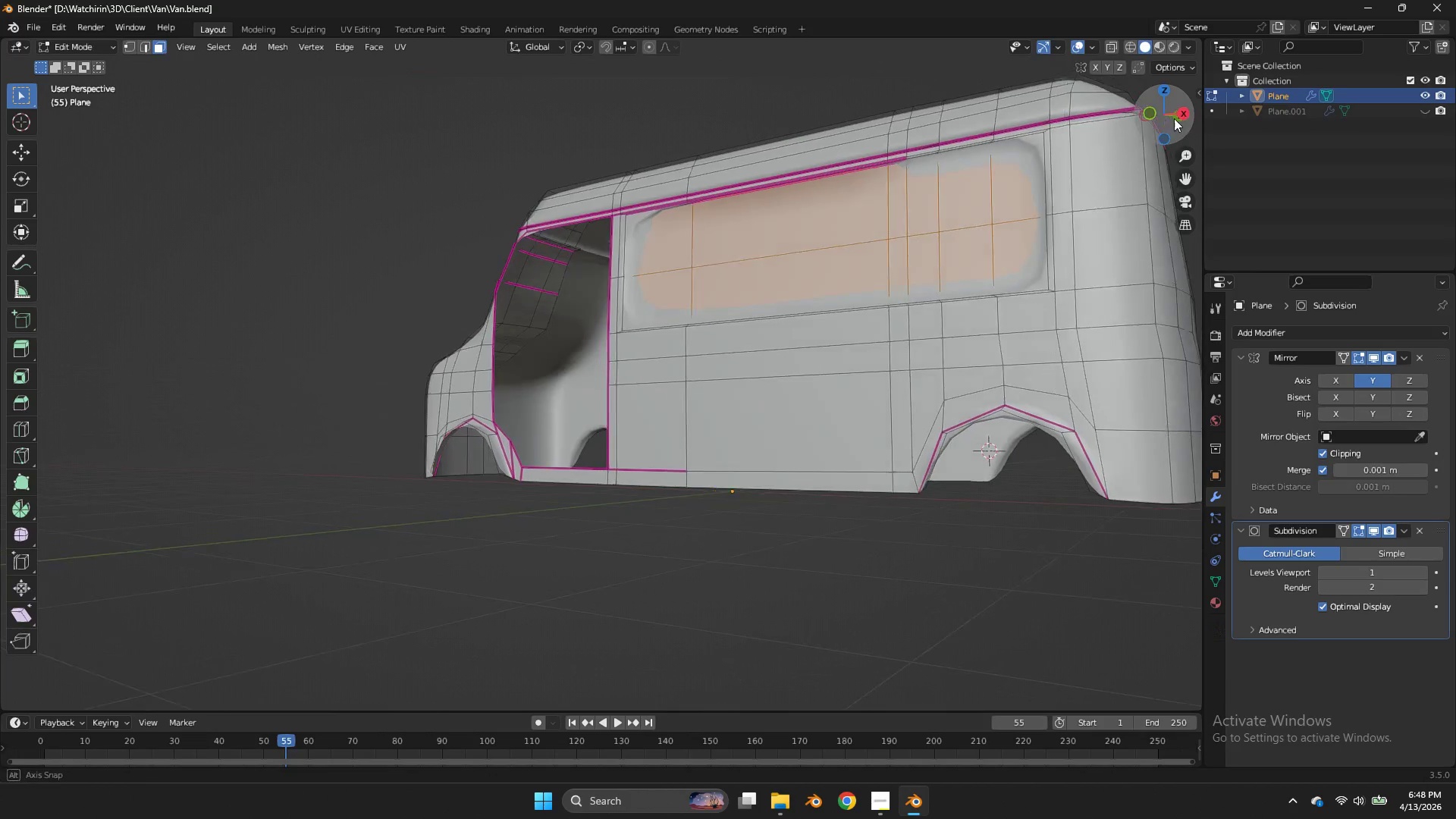 
left_click_drag(start_coordinate=[1166, 118], to_coordinate=[1175, 158])
 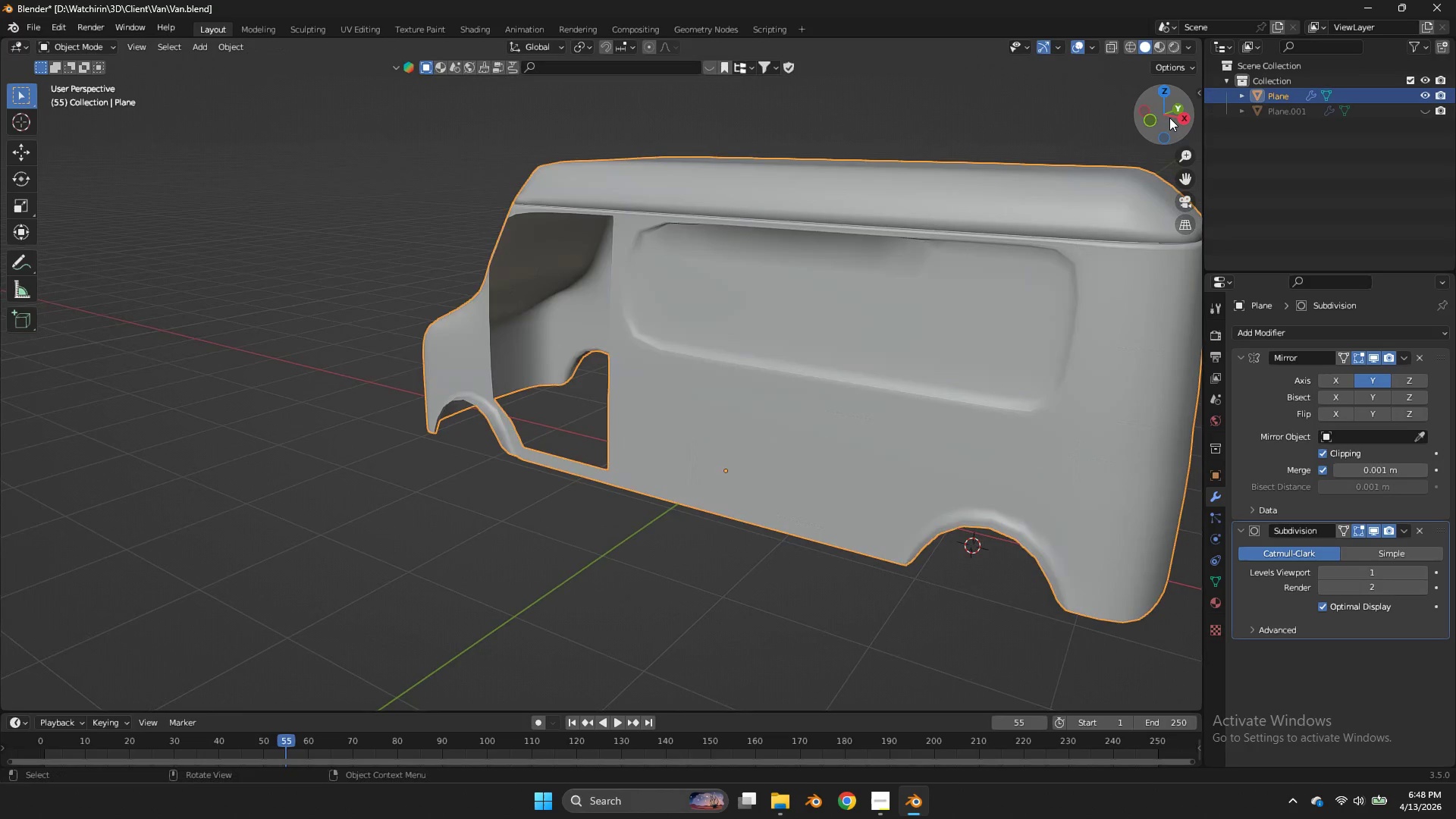 
key(Tab)
 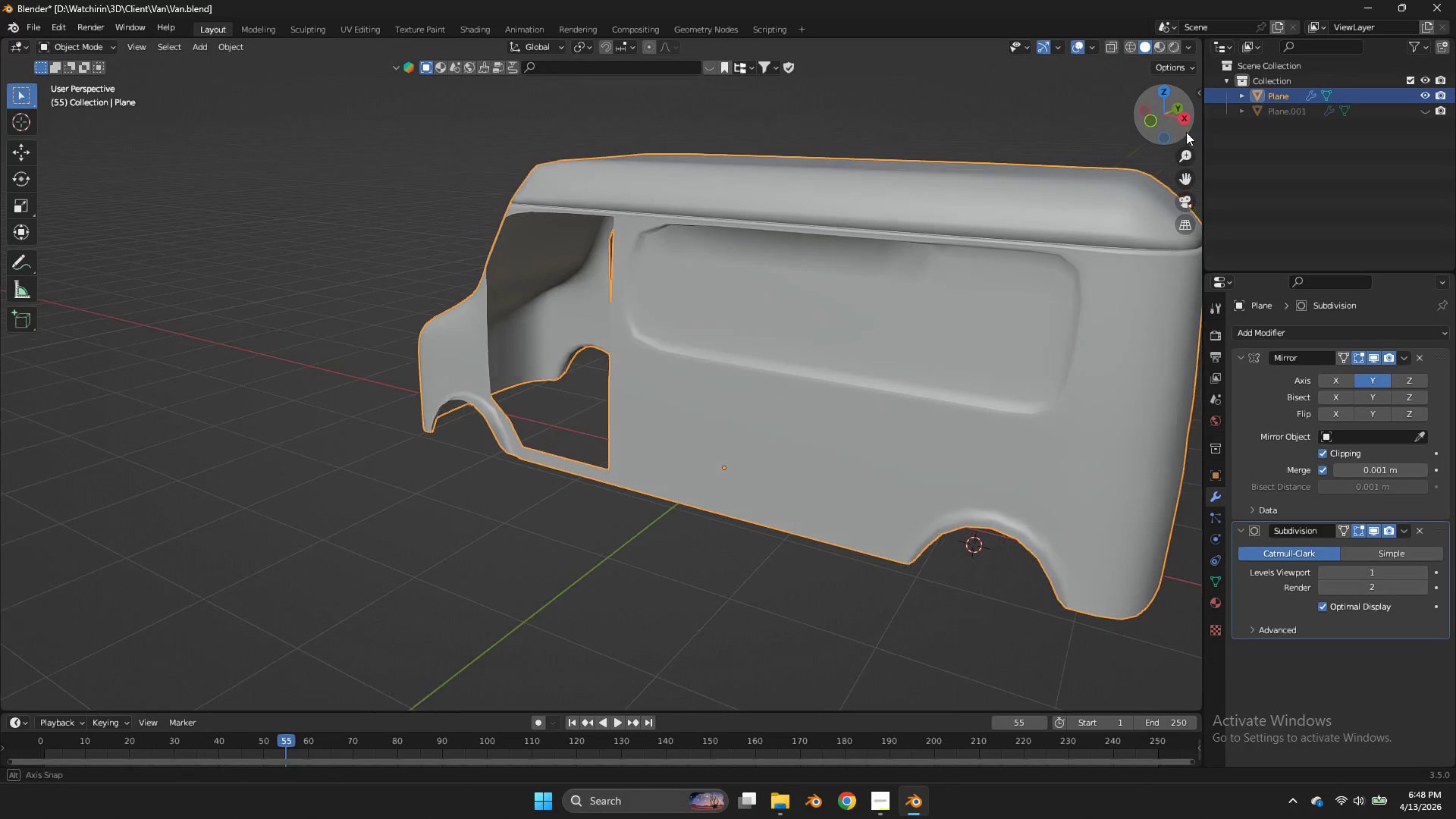 
left_click_drag(start_coordinate=[1172, 122], to_coordinate=[27, 146])
 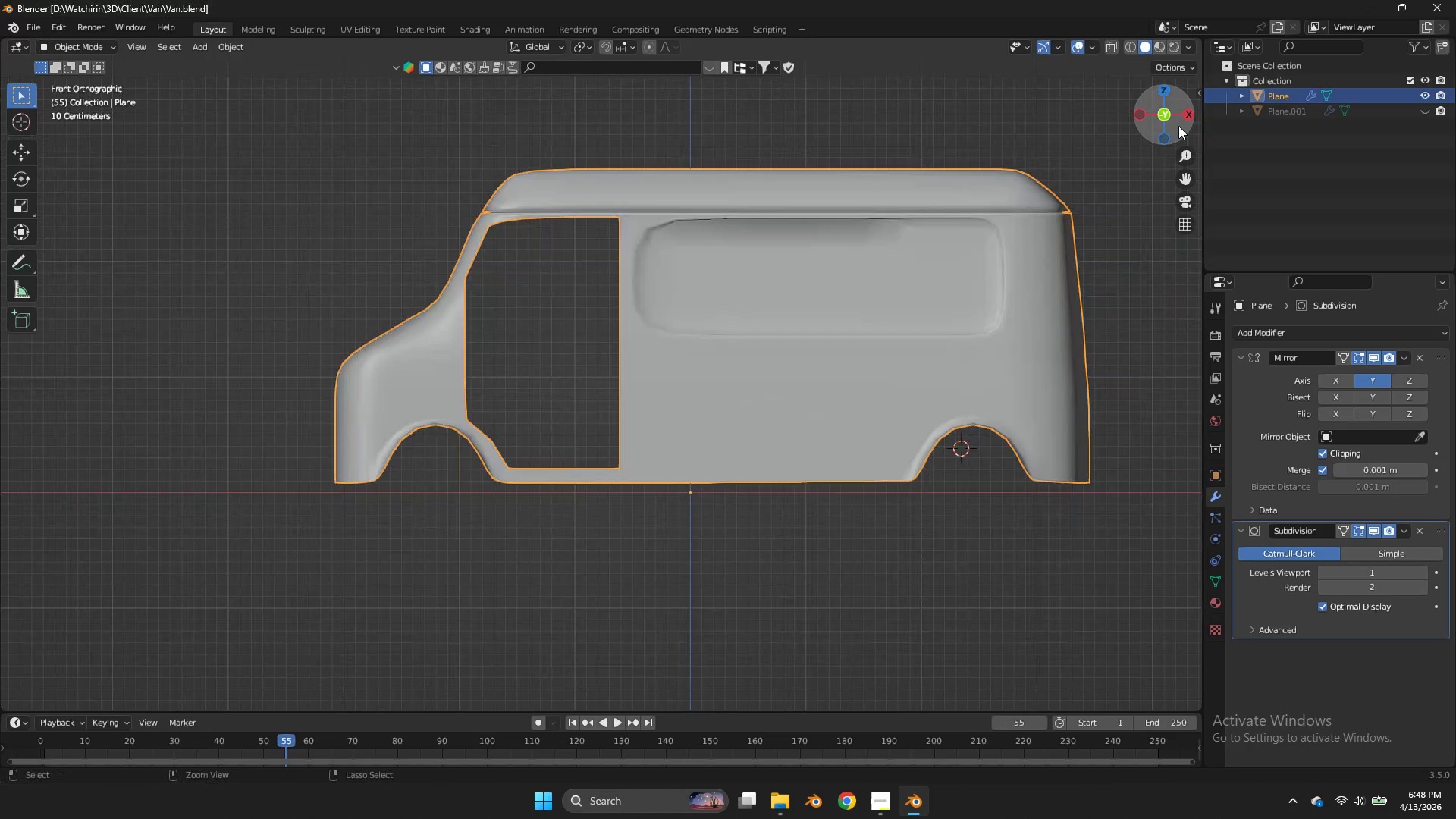 
double_click([1176, 126])
 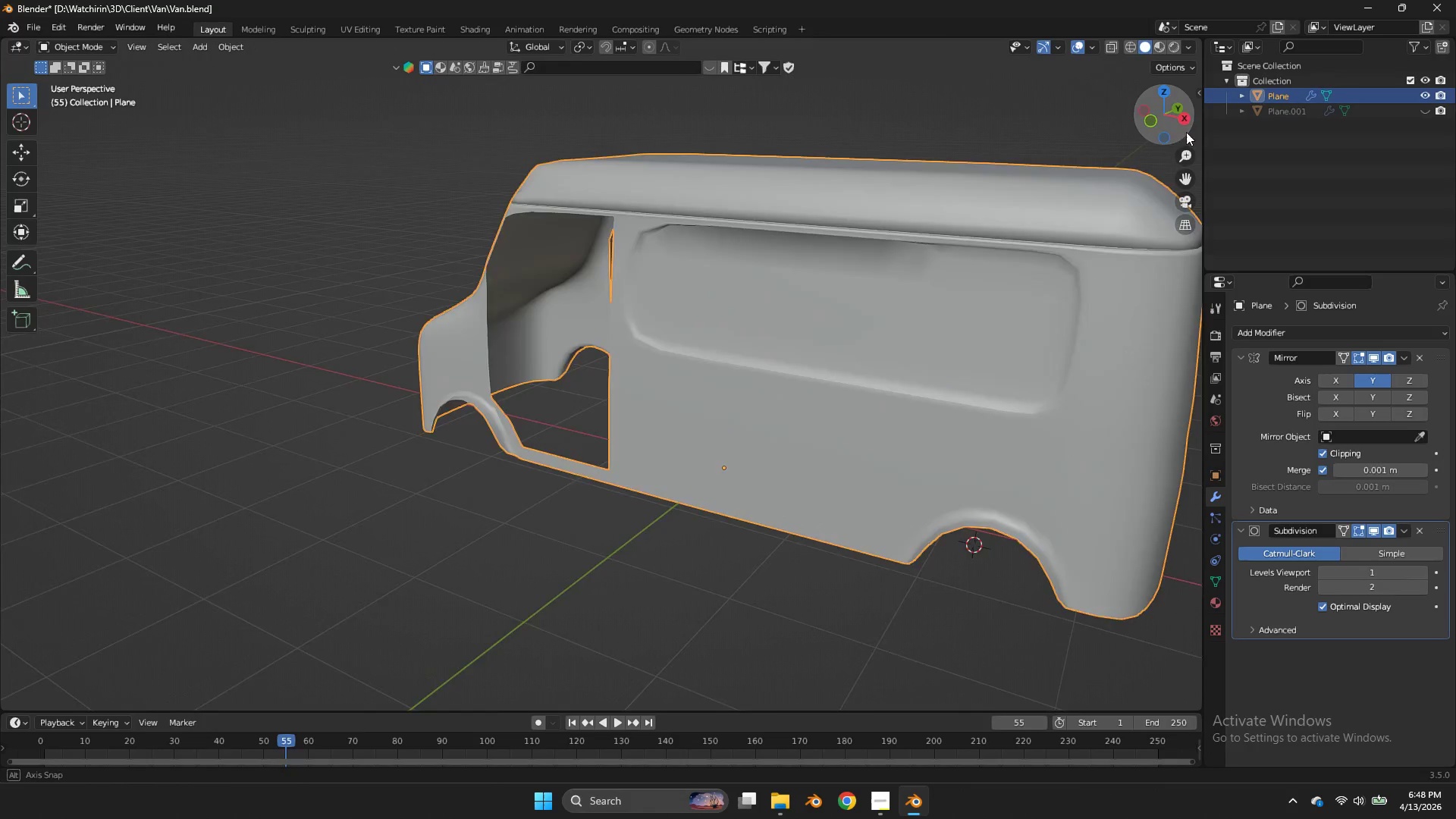 
key(Control+ControlLeft)
 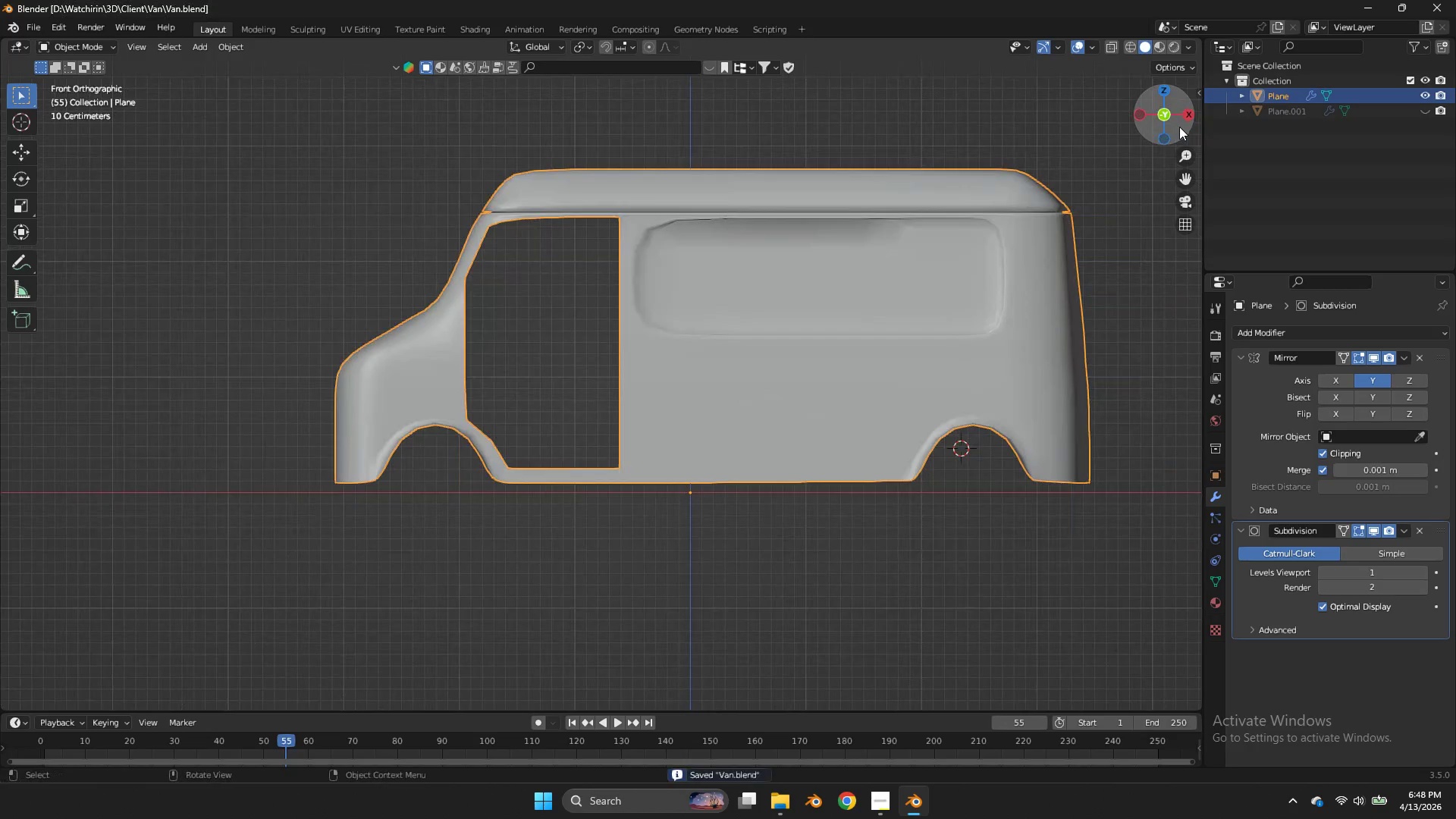 
key(Control+S)
 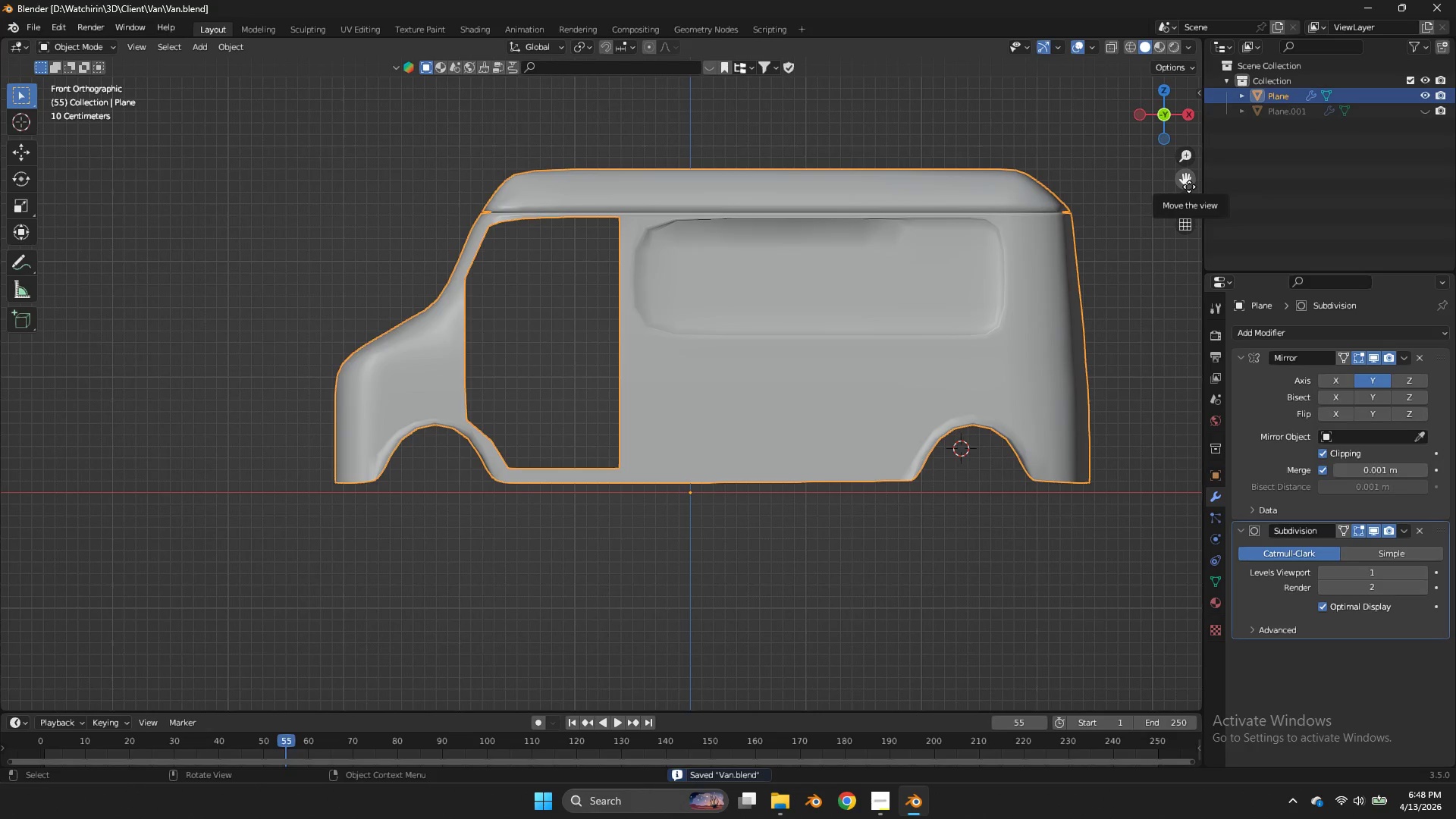 
key(Tab)
 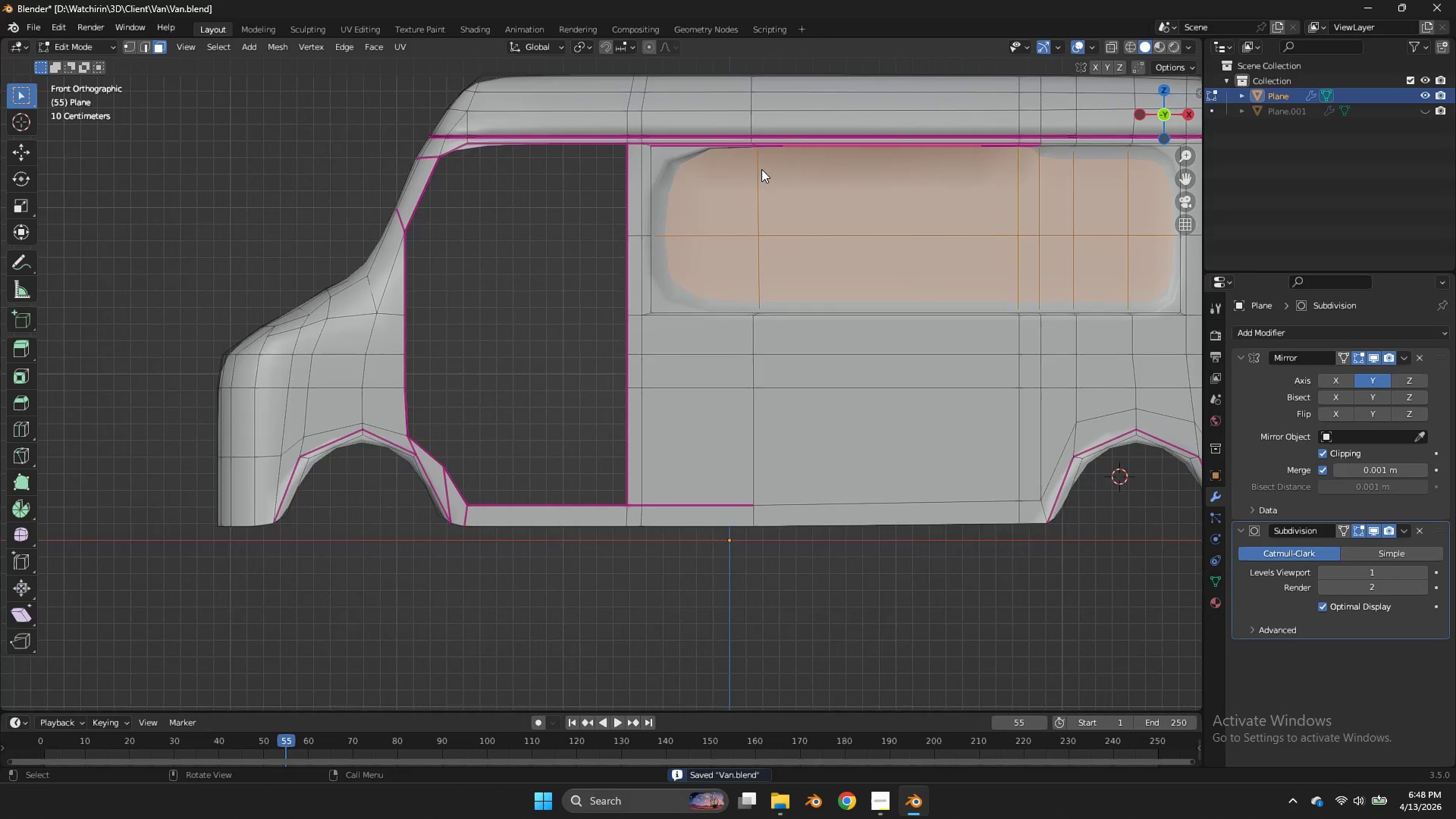 
scroll: coordinate [1189, 187], scroll_direction: up, amount: 2.0
 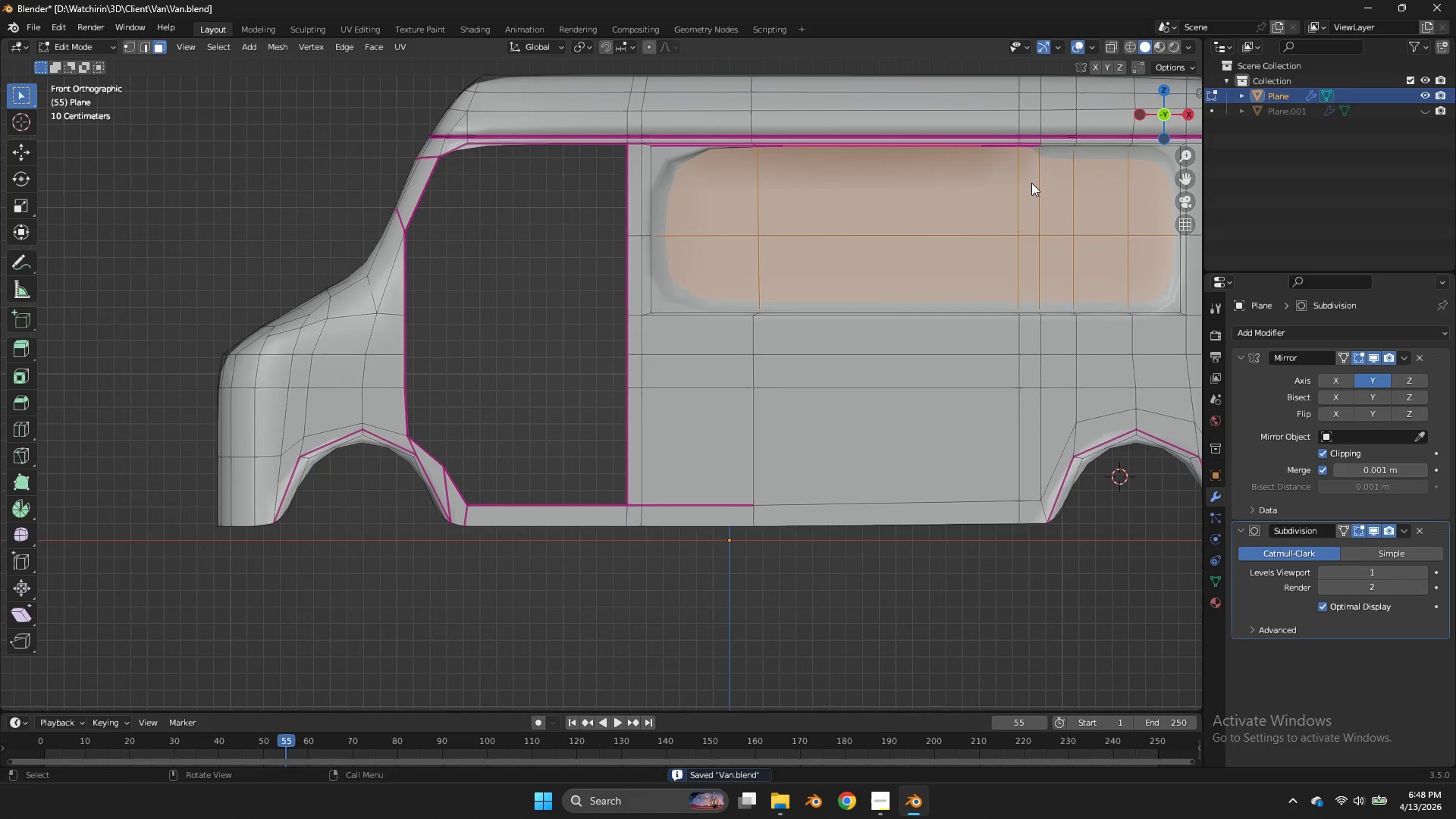 
scroll: coordinate [761, 169], scroll_direction: down, amount: 2.0
 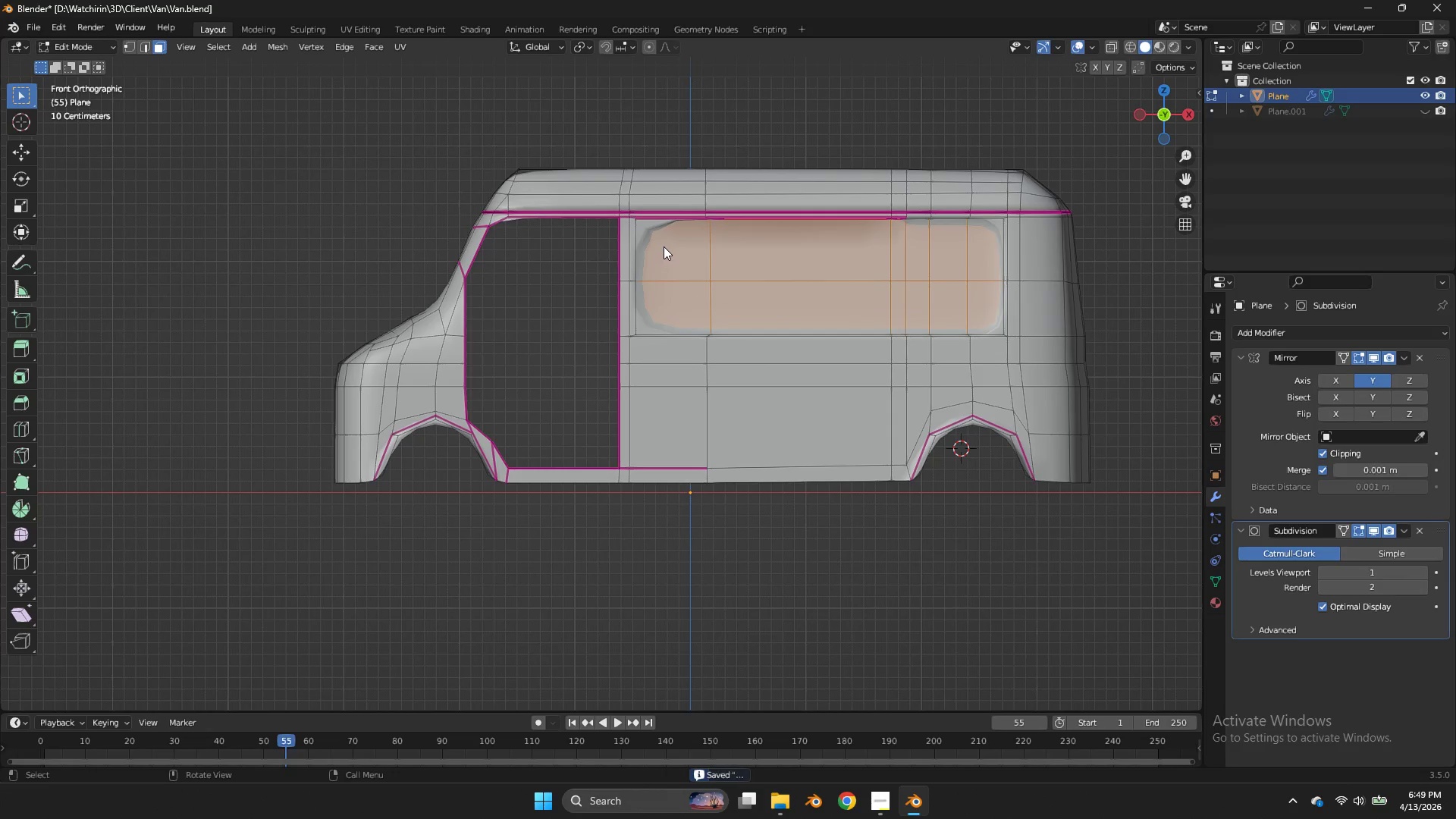 
key(Control+Z)
 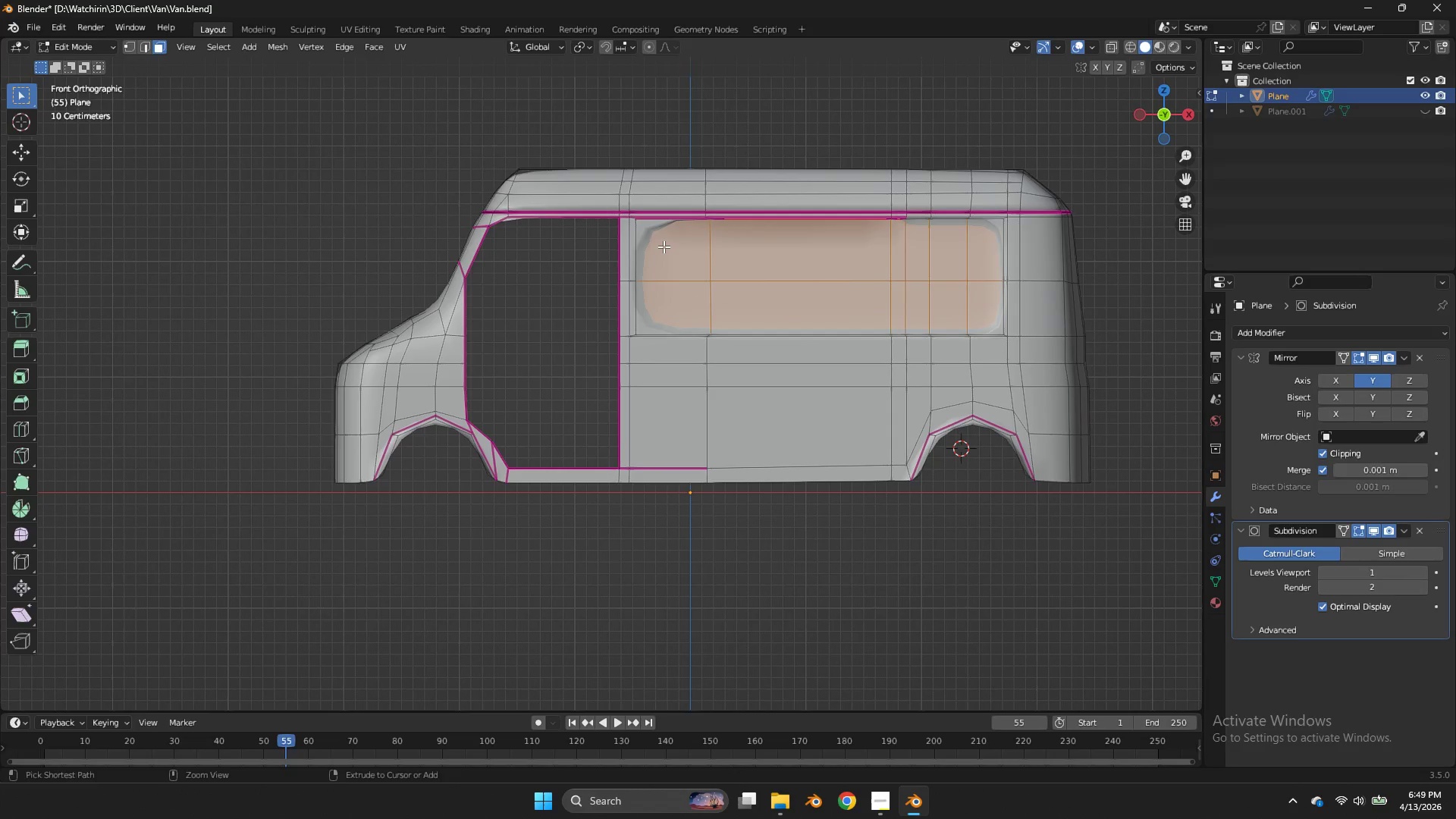 
key(Control+Z)
 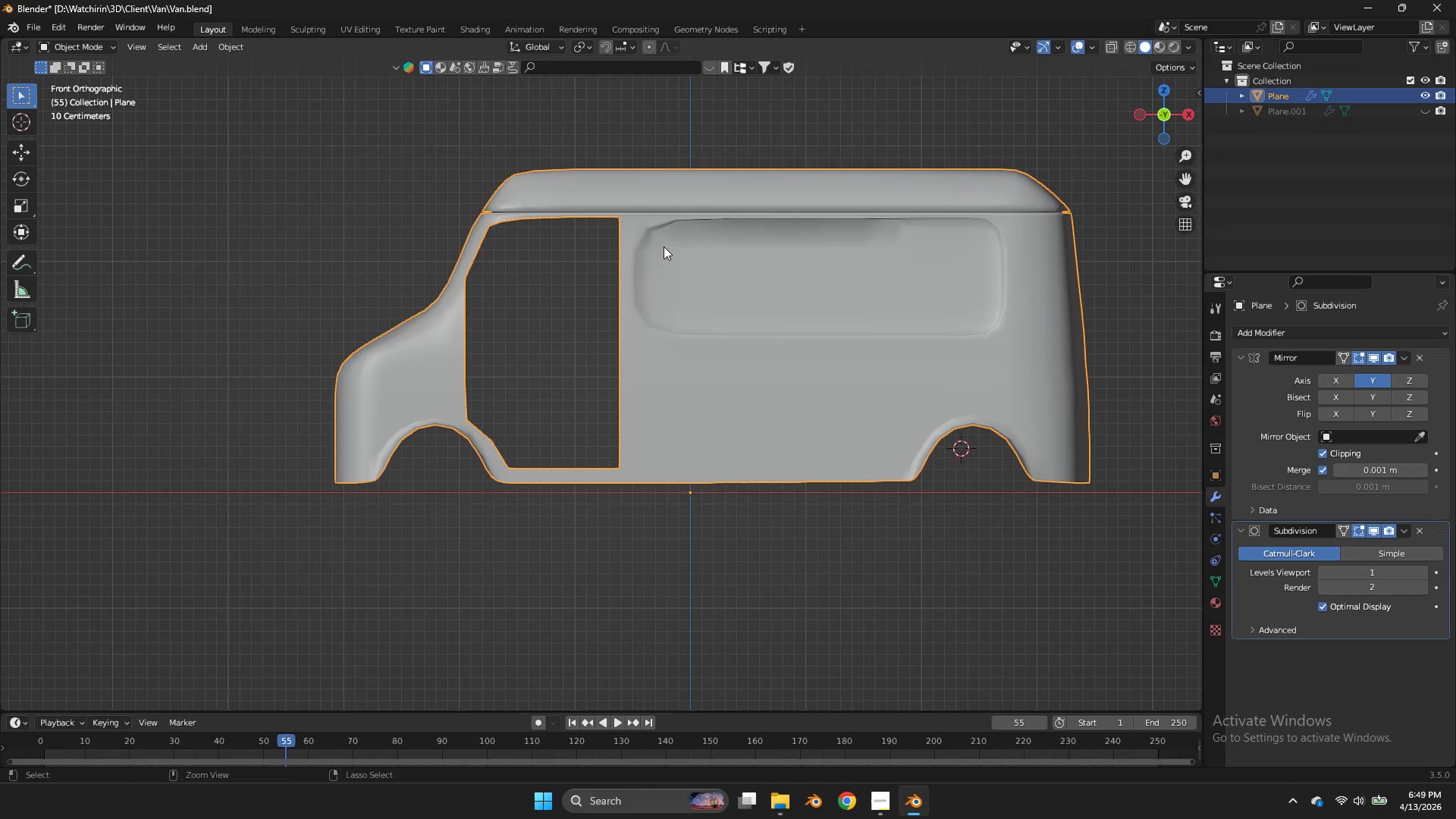 
key(Control+Z)
 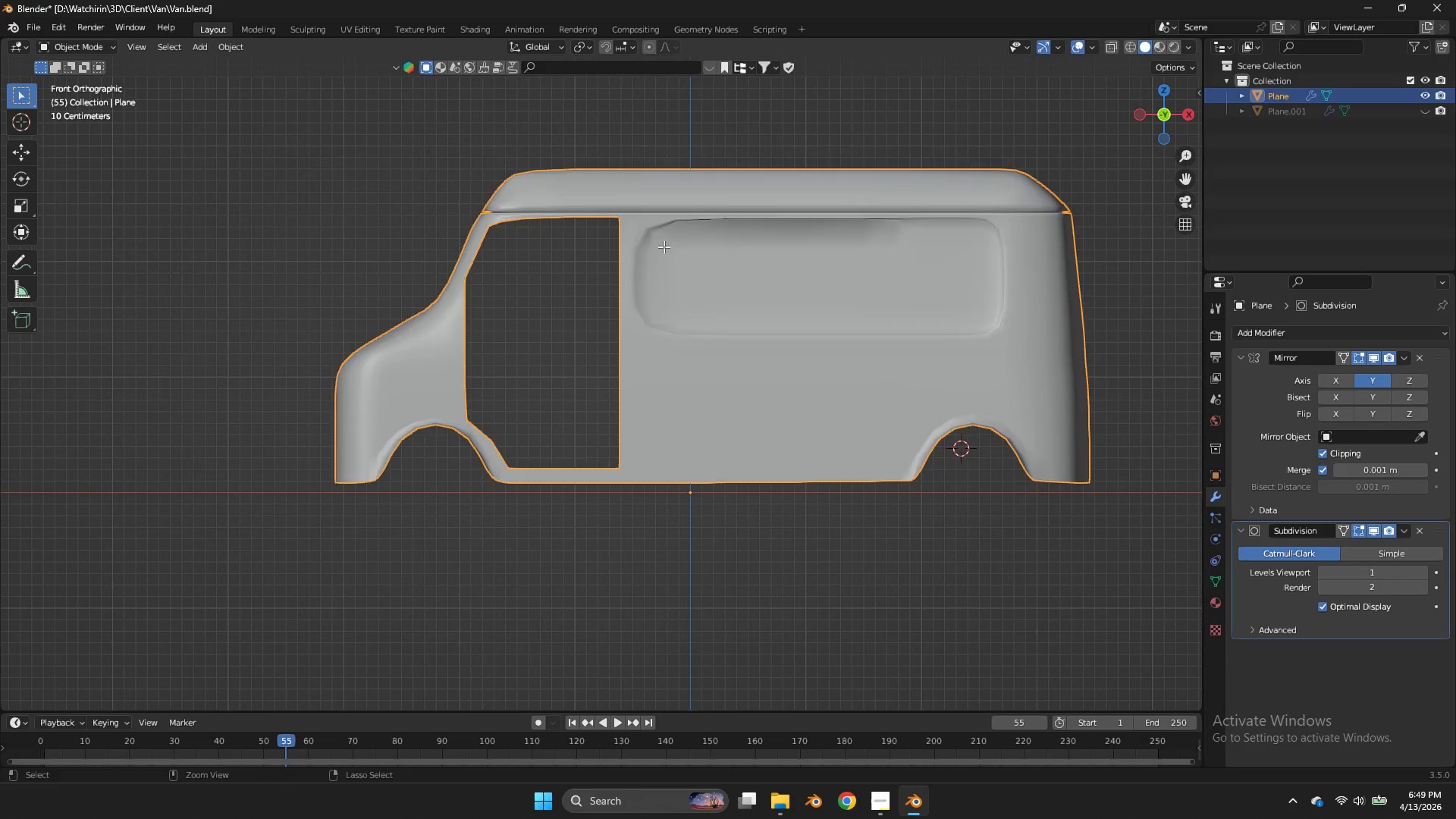 
key(Control+Z)
 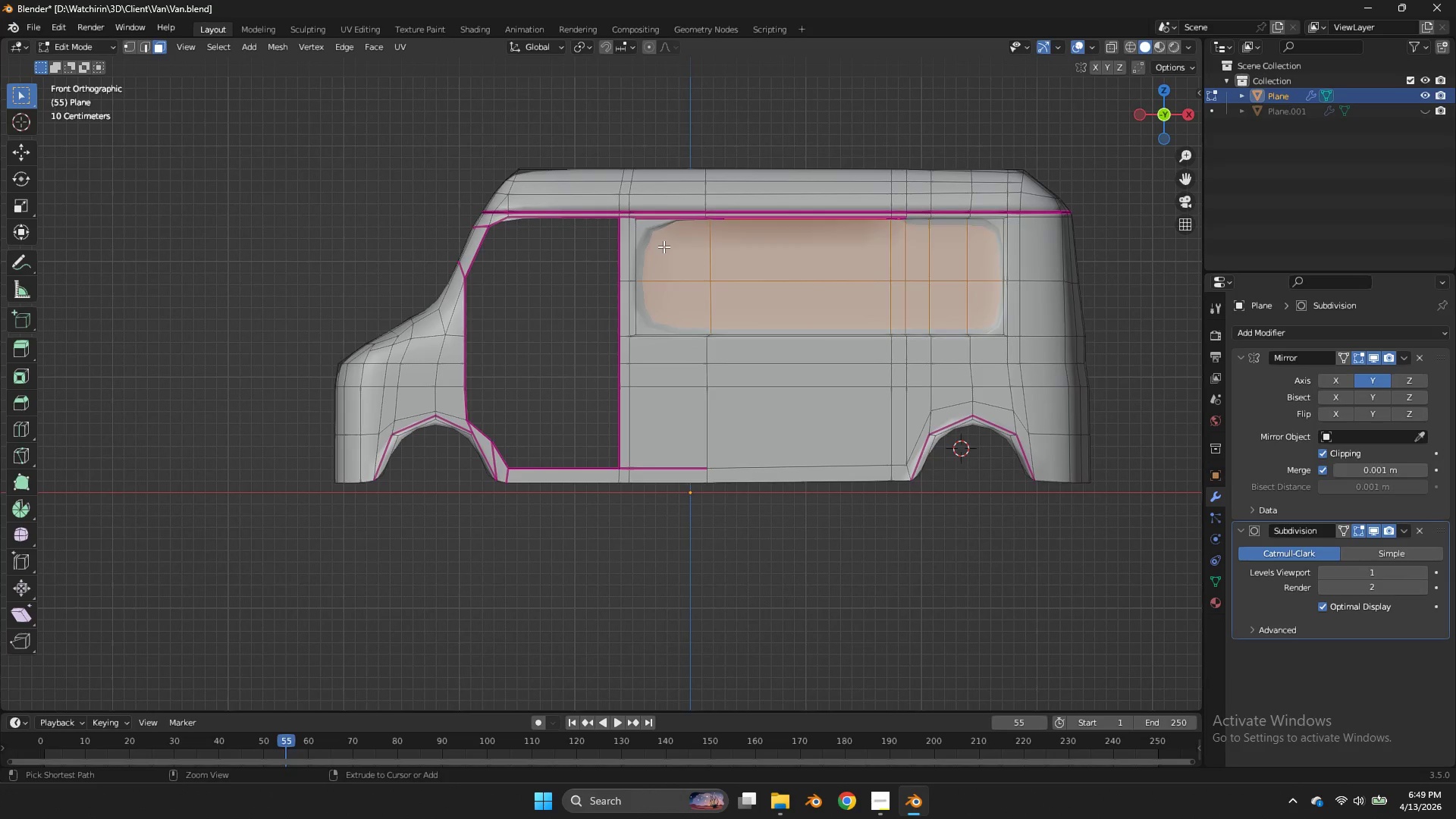 
key(Control+Z)
 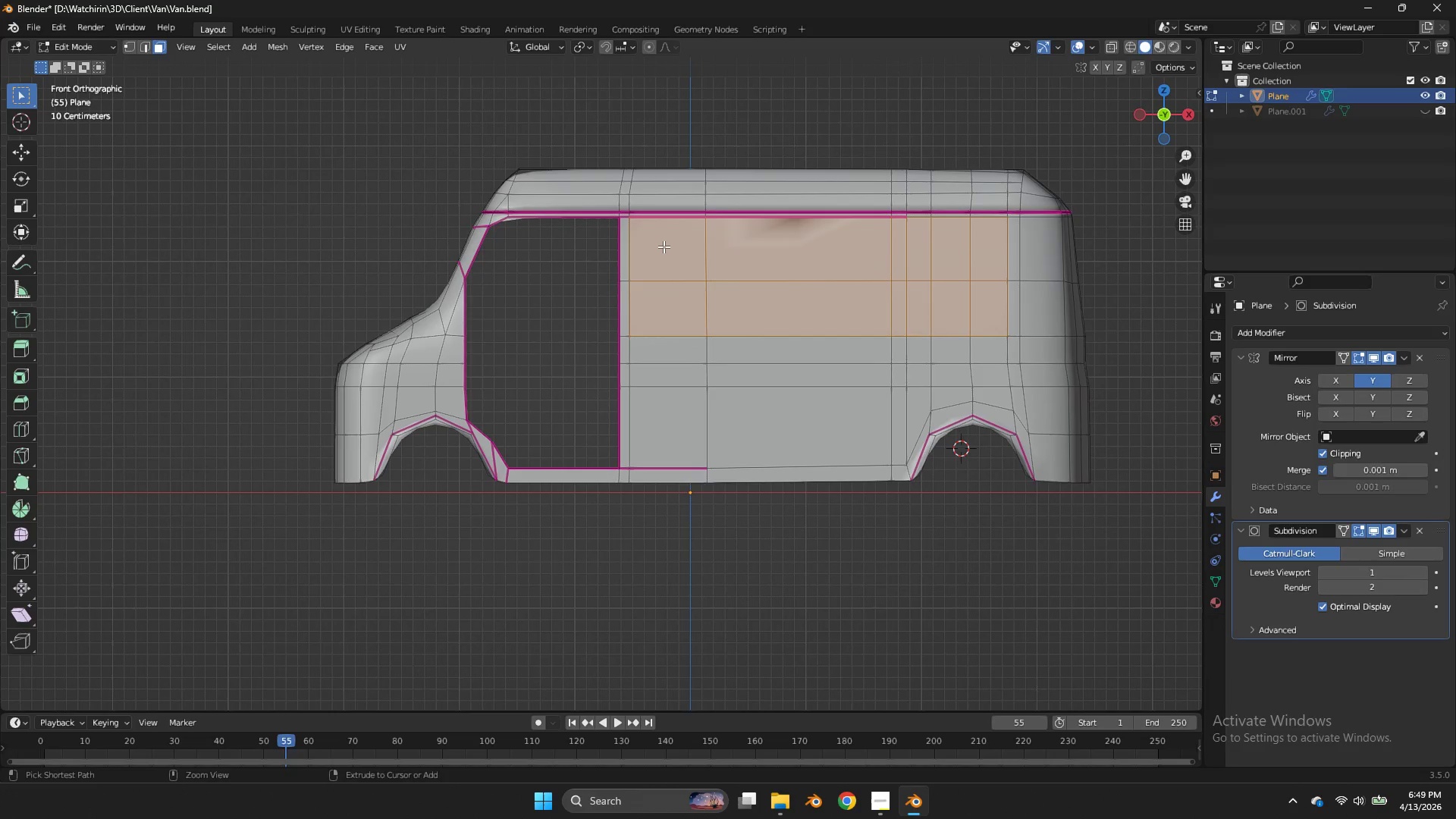 
key(Control+Z)
 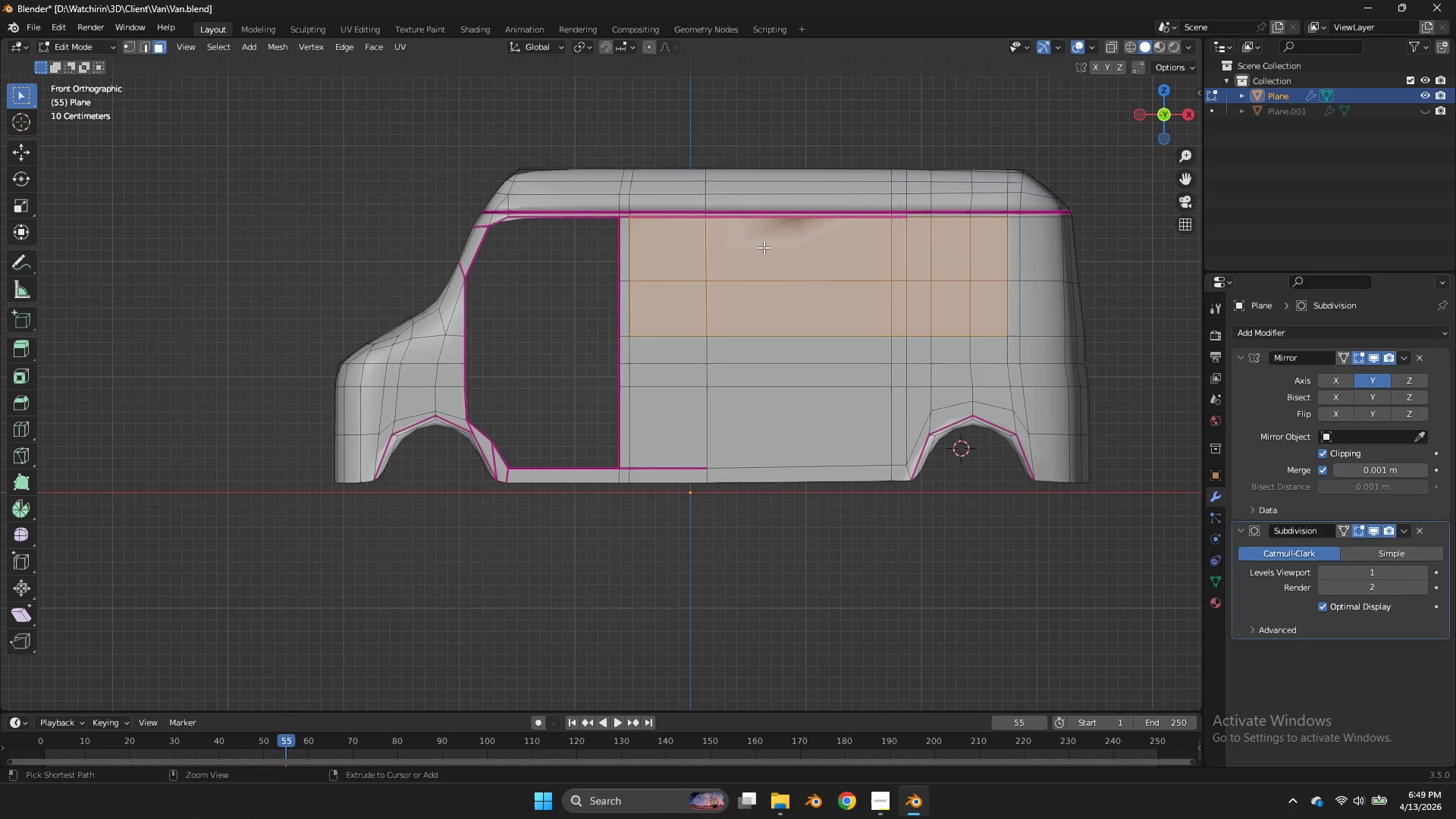 
key(Control+Z)
 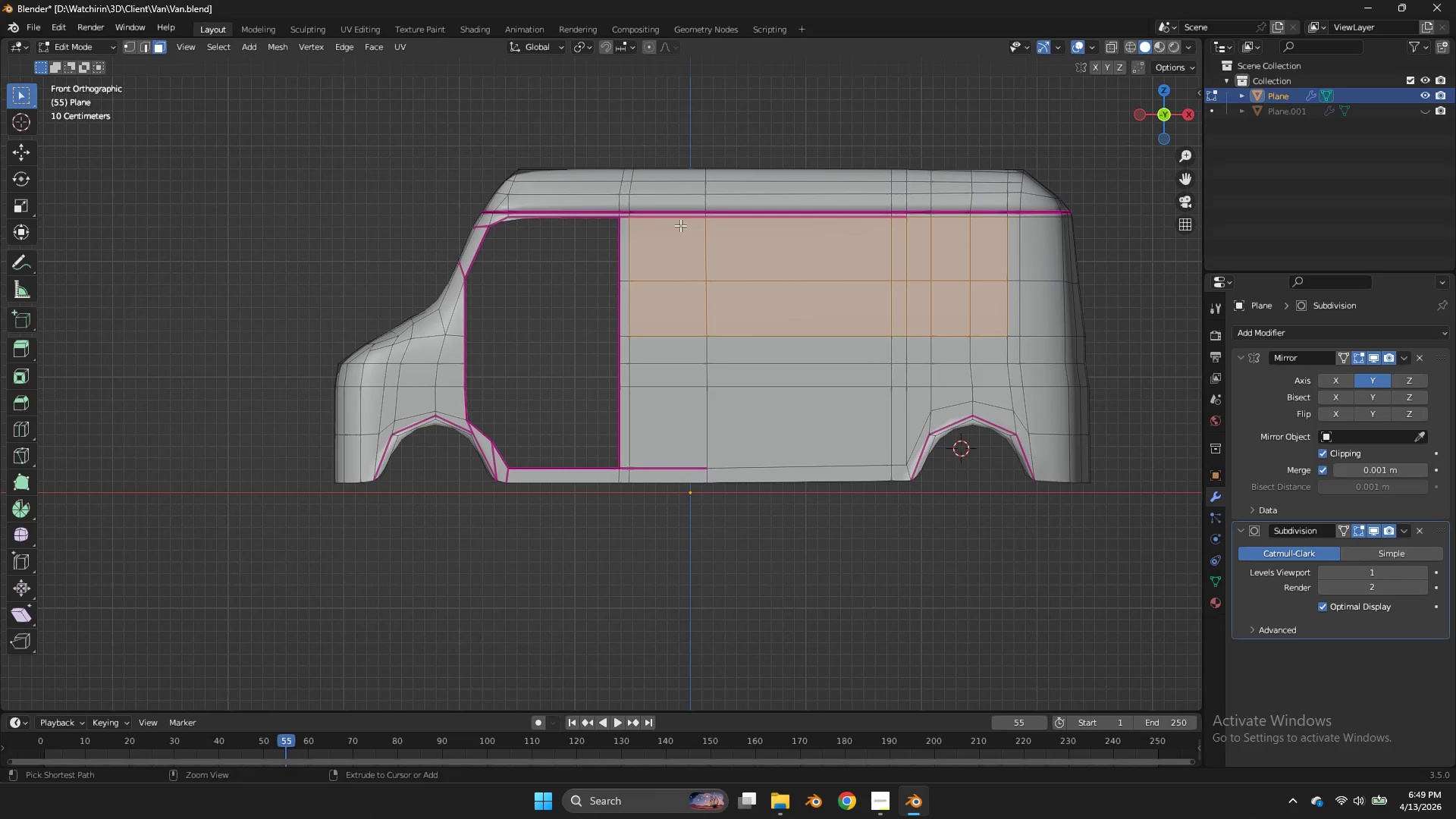 
key(Control+R)
 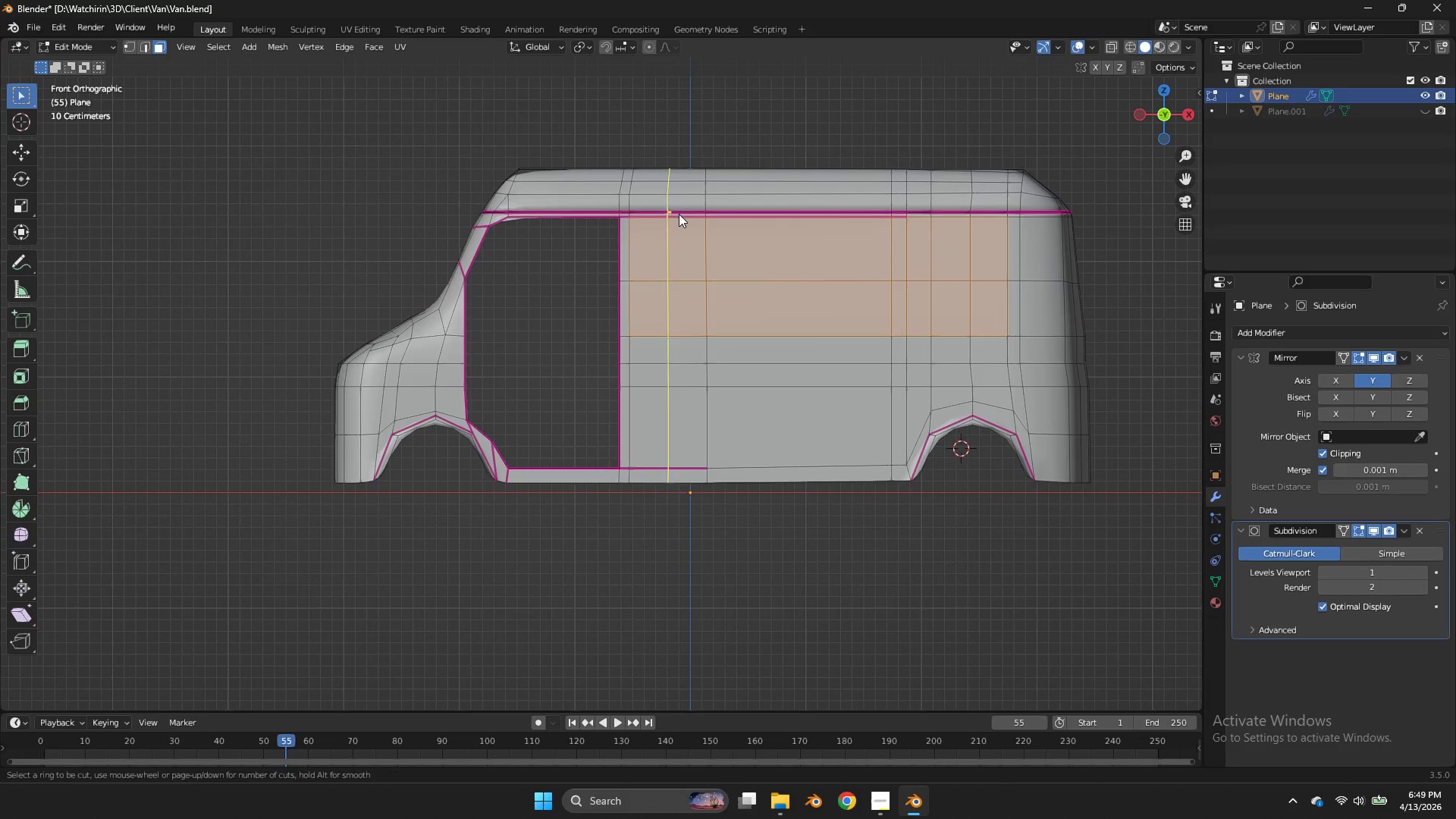 
left_click([679, 214])
 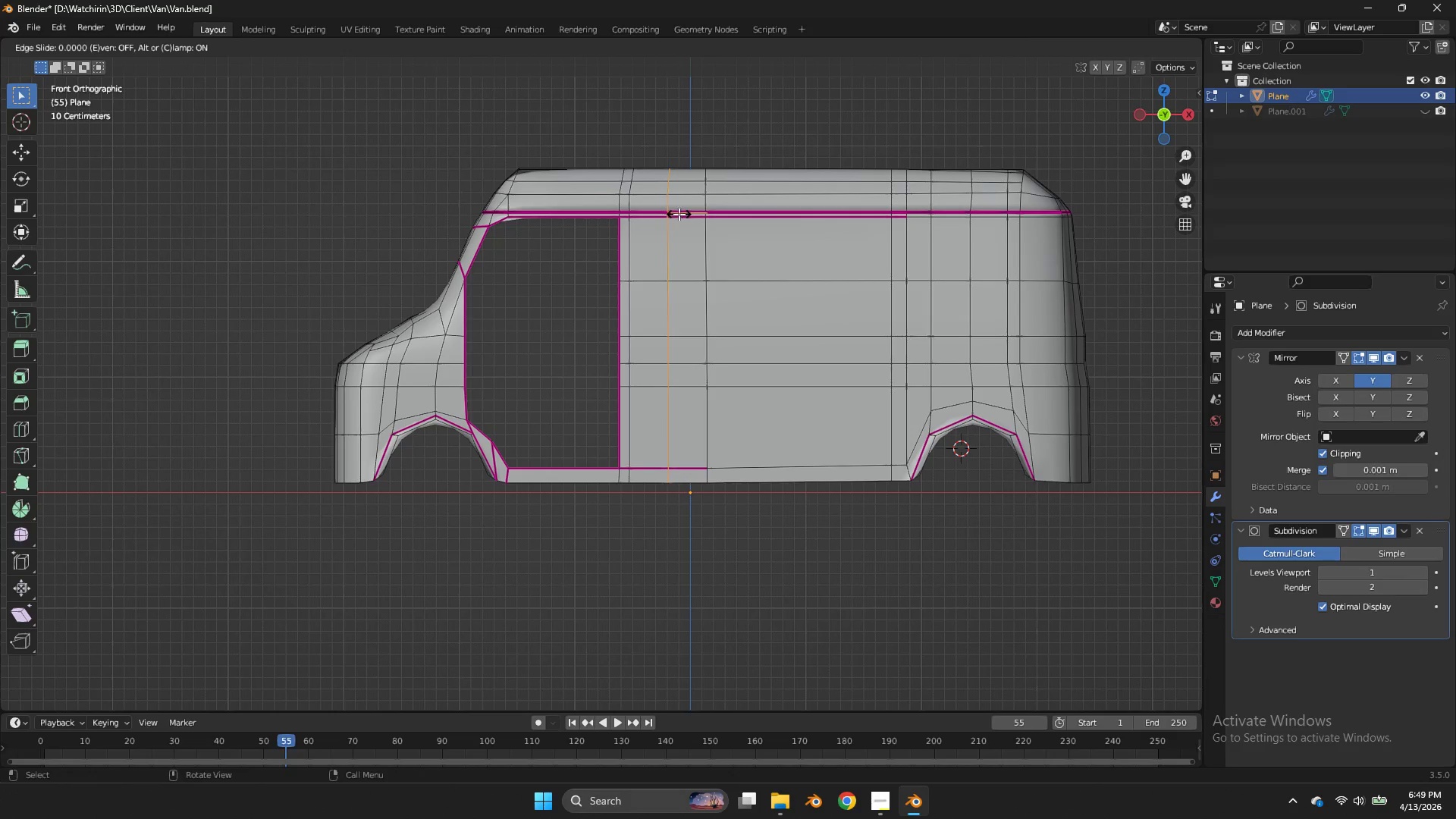 
right_click([679, 214])
 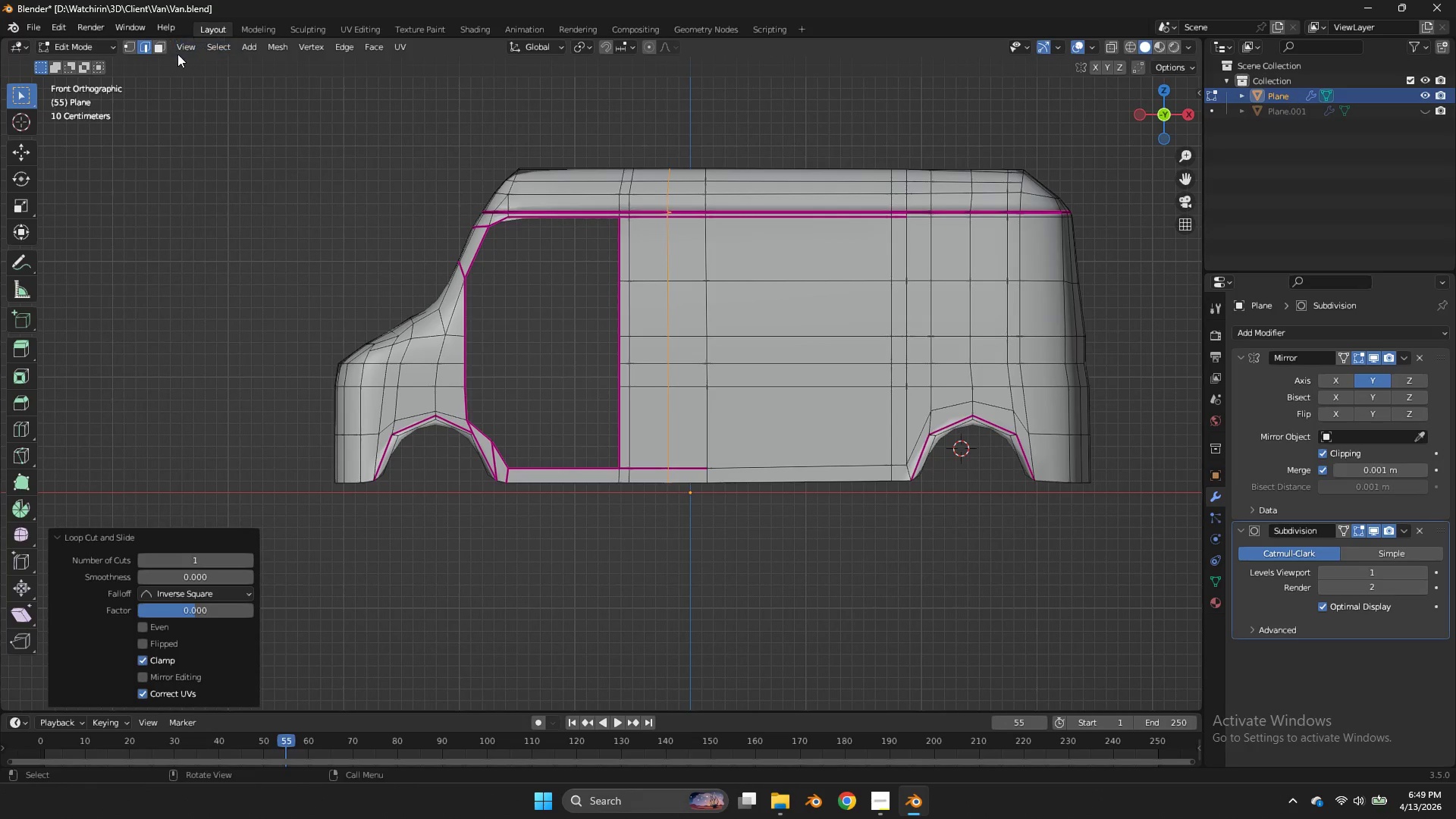 
left_click([163, 47])
 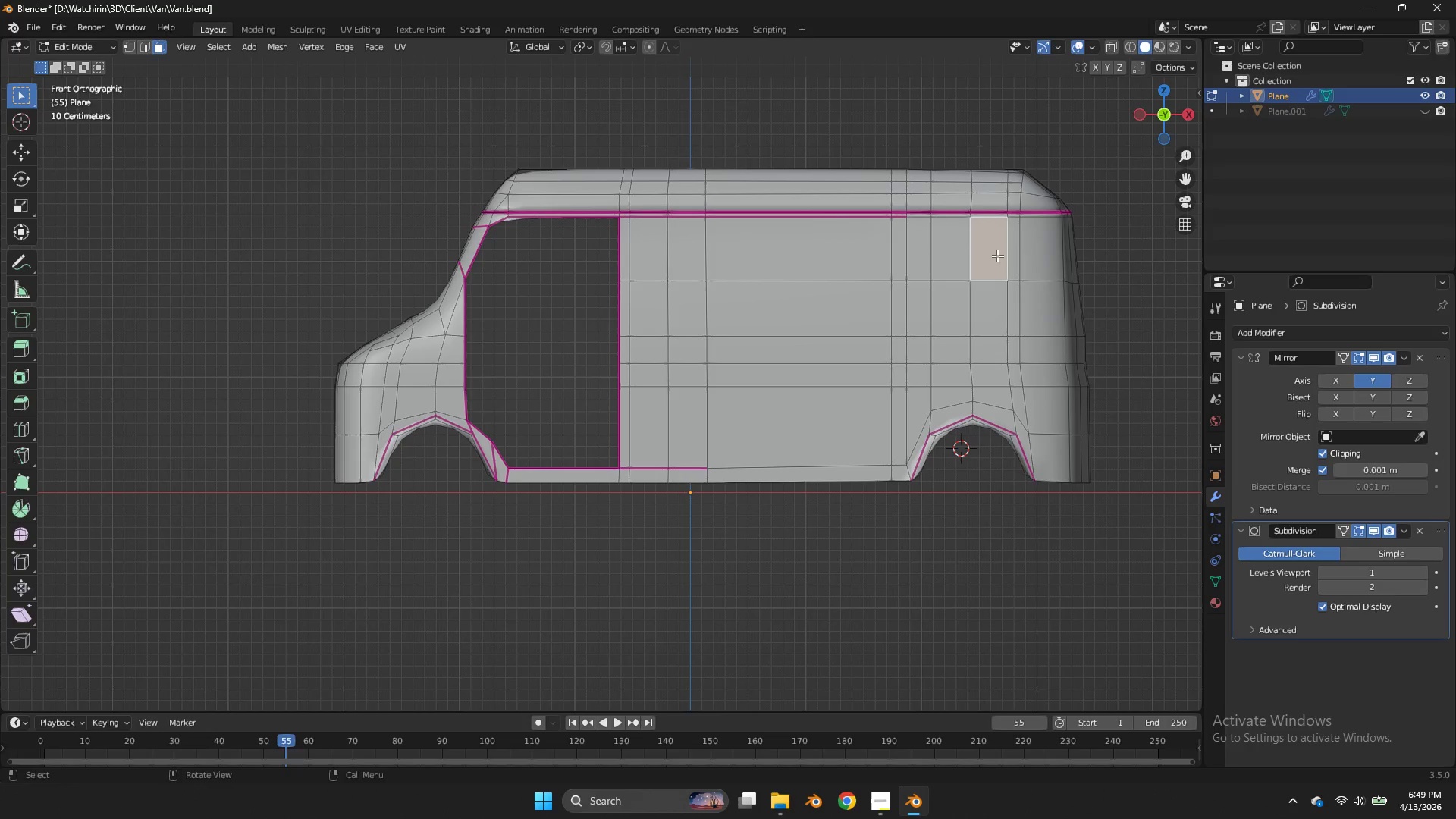 
key(Shift+ShiftLeft)
 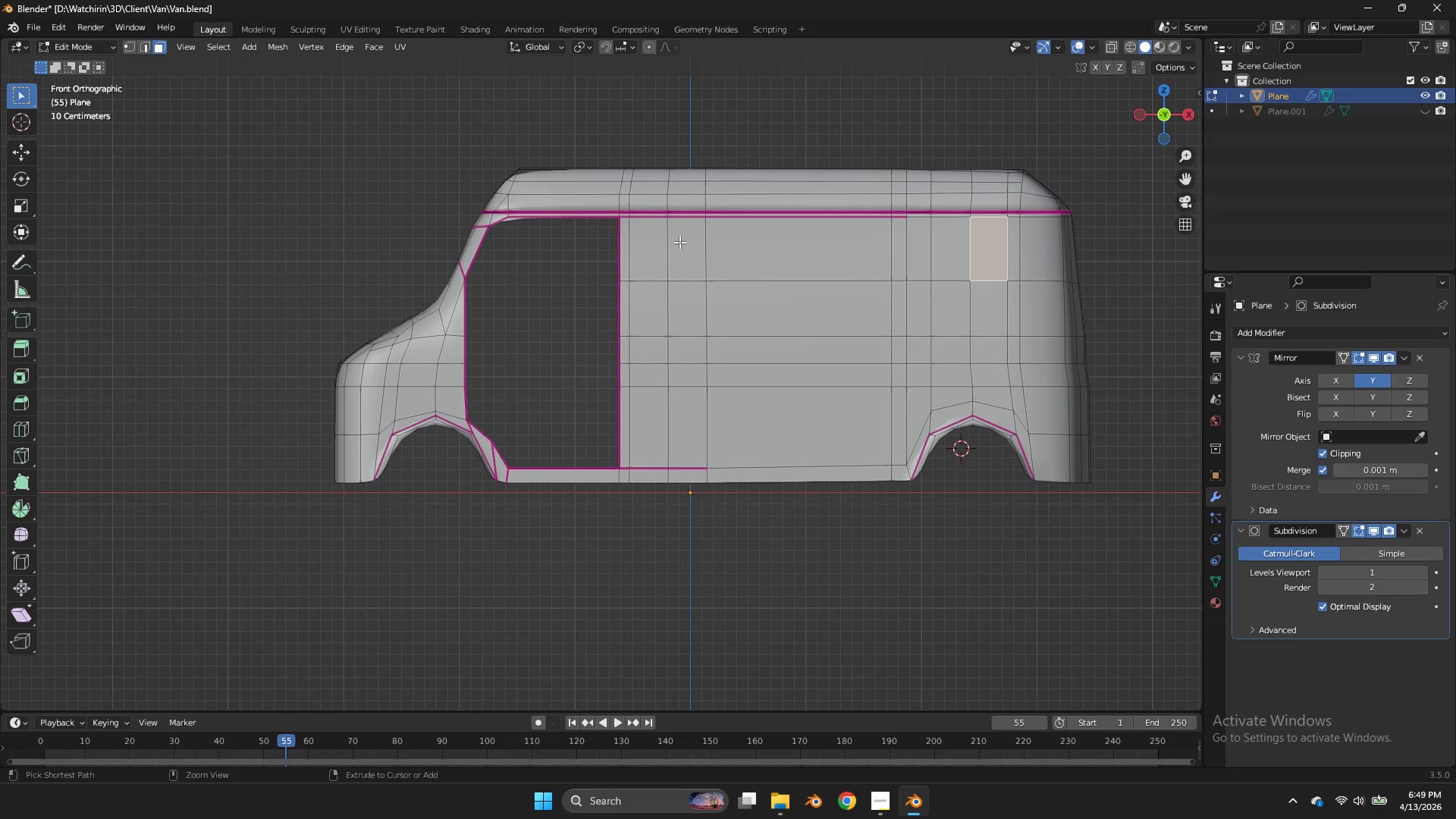 
hold_key(key=ControlLeft, duration=1.81)
left_click([679, 242])
 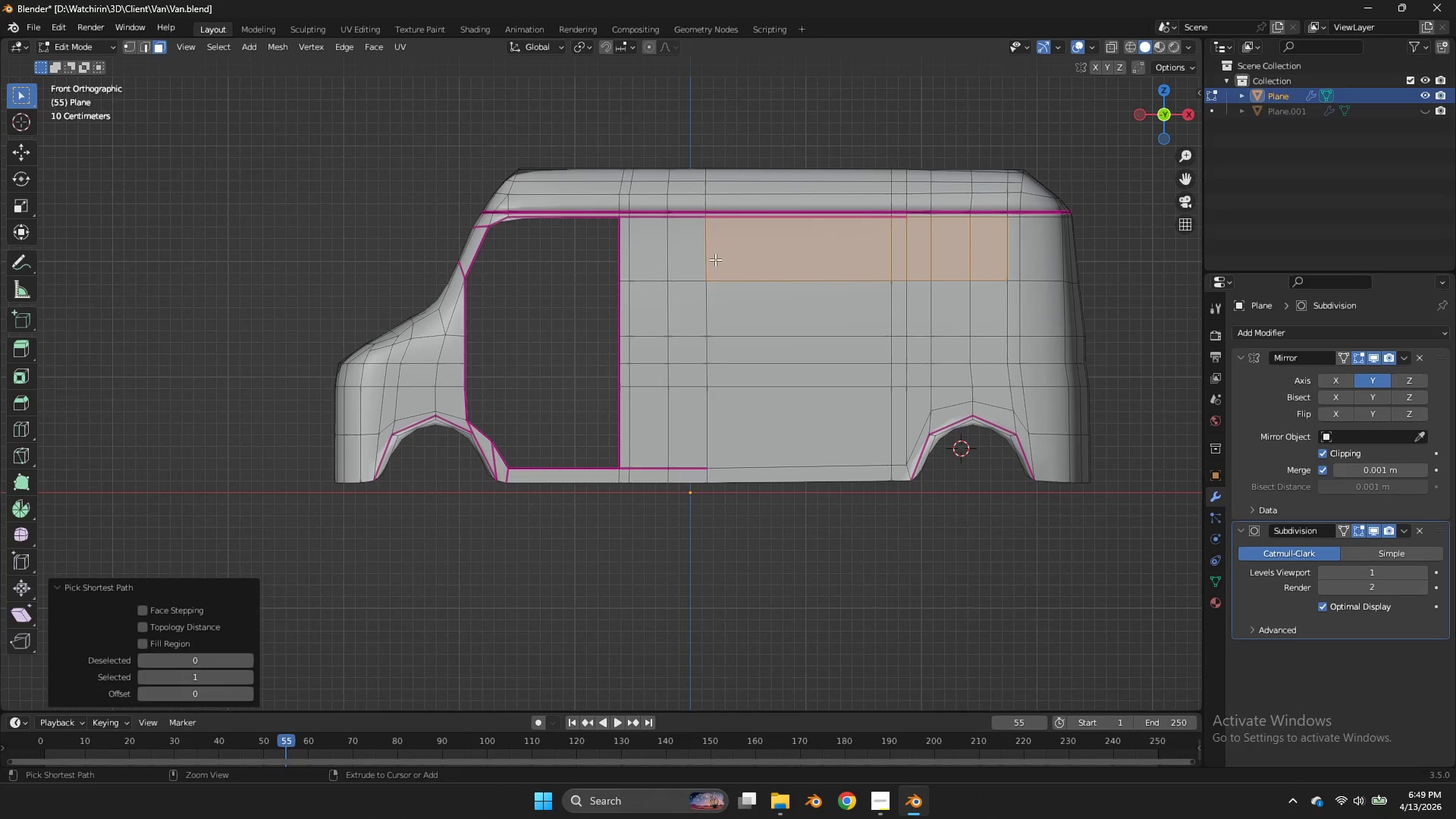 
double_click([679, 242])
 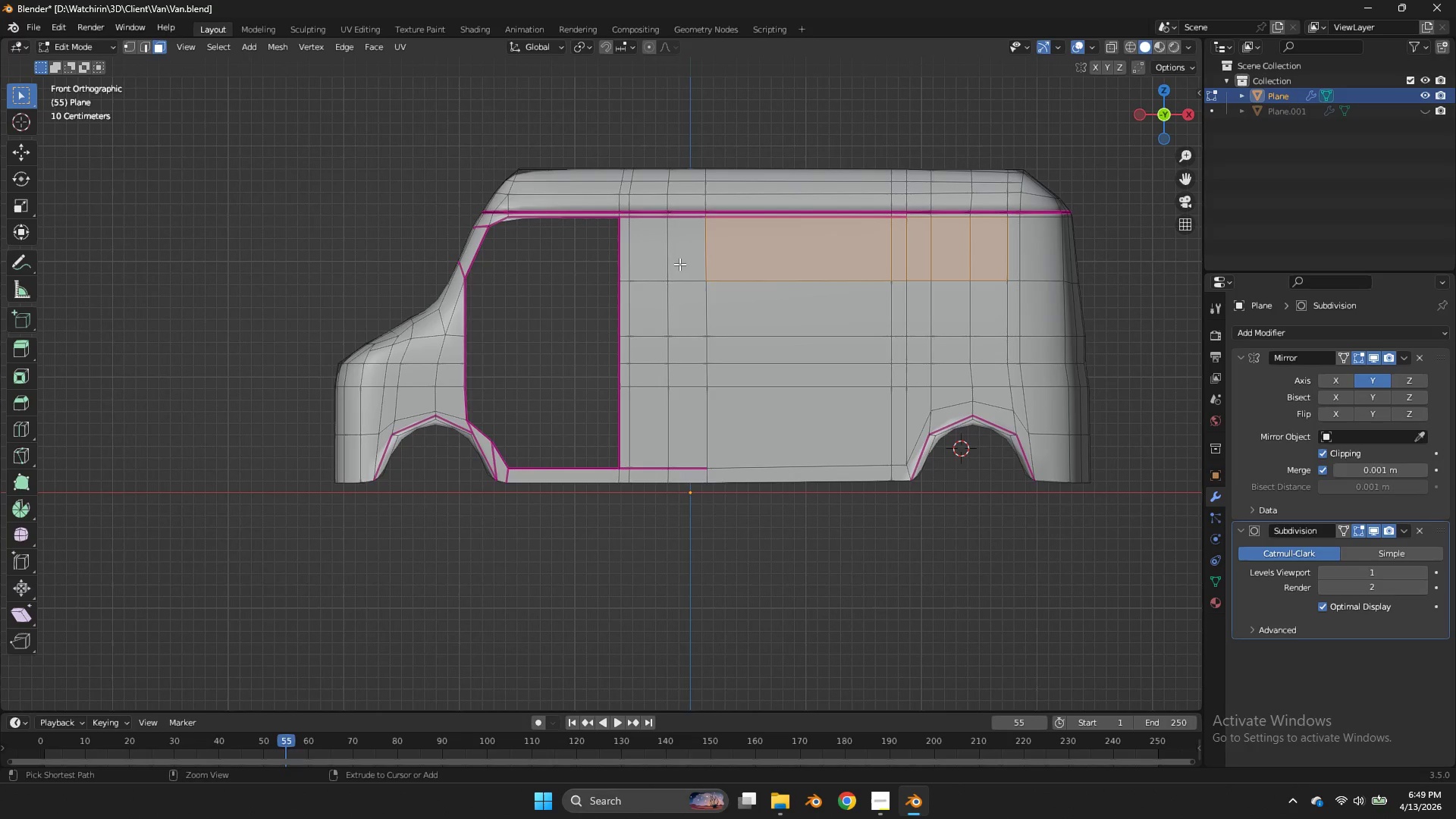 
double_click([688, 272])
 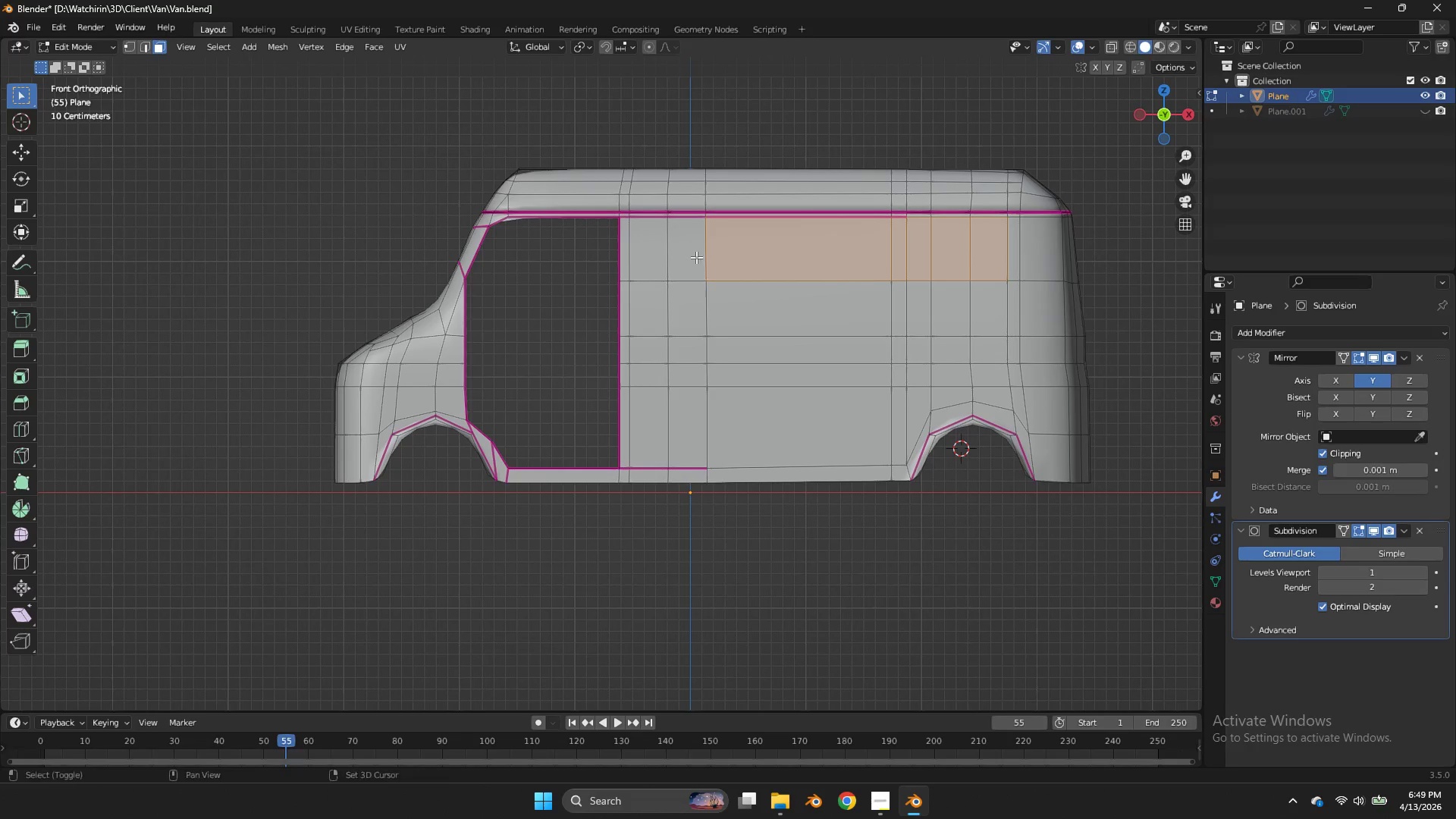 
hold_key(key=ShiftLeft, duration=1.83)
left_click_drag(start_coordinate=[695, 257], to_coordinate=[974, 315])
 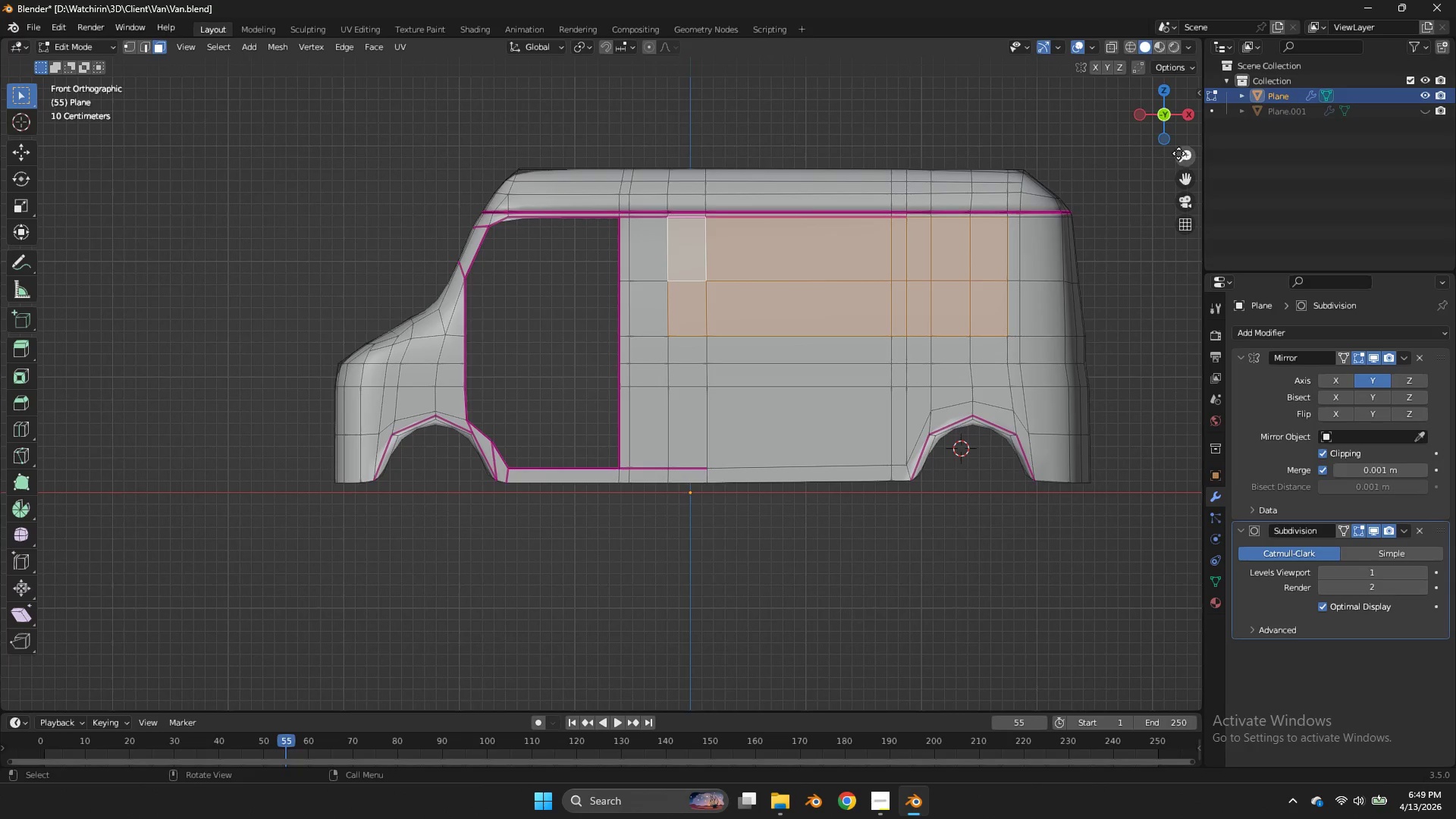 
left_click_drag(start_coordinate=[1163, 127], to_coordinate=[1131, 196])
 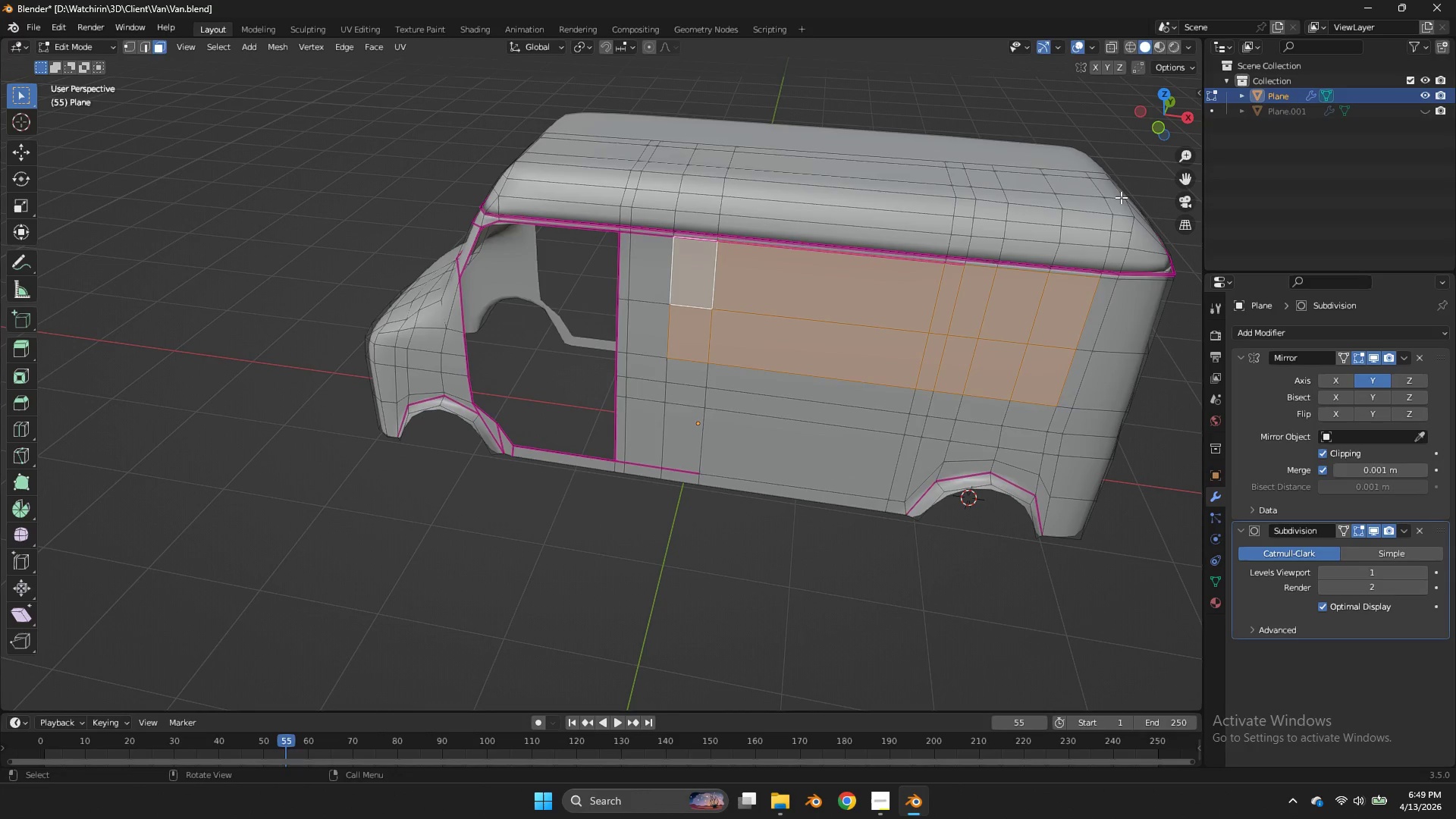 
key(E)
 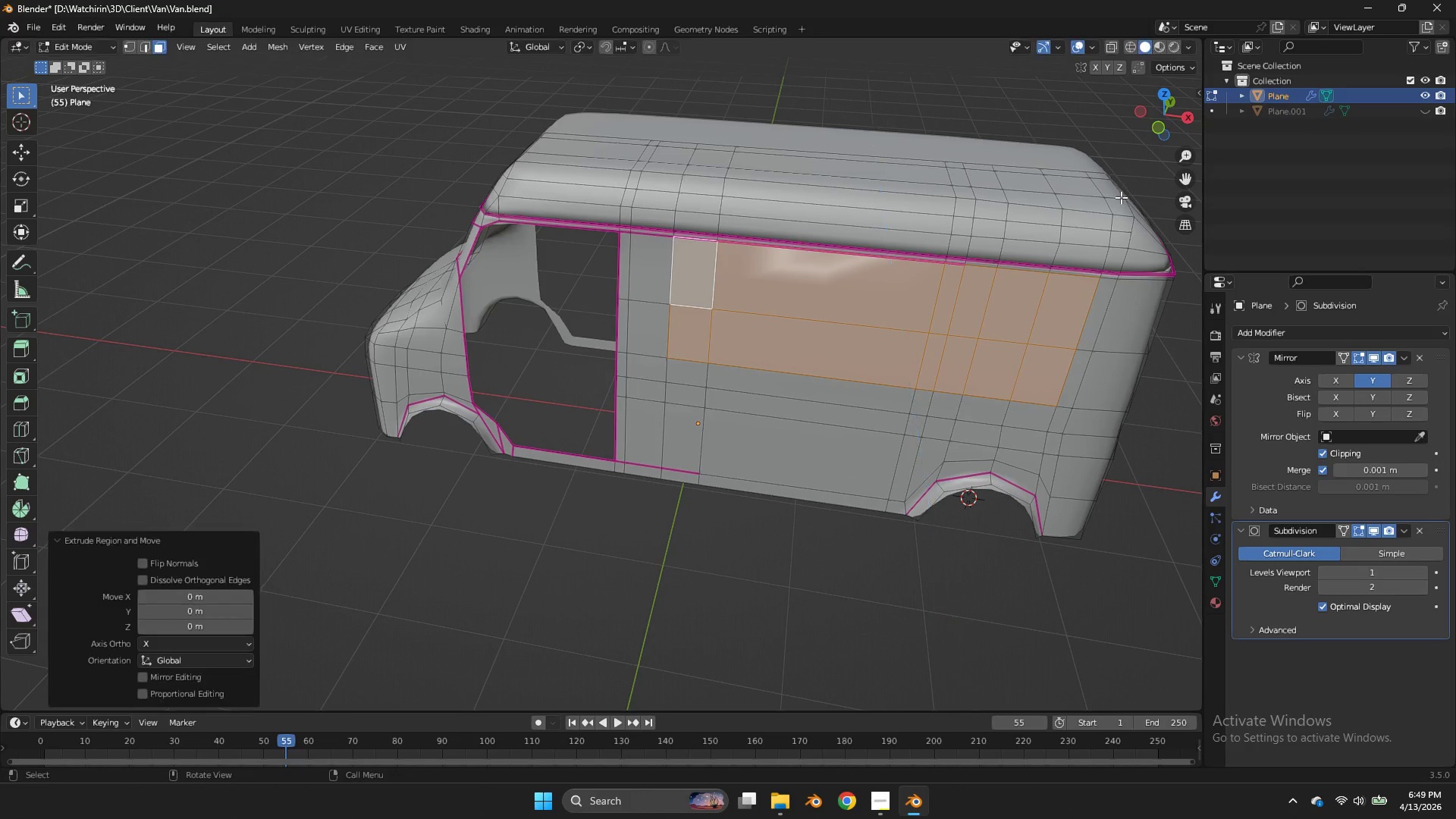 
right_click([1121, 197])
 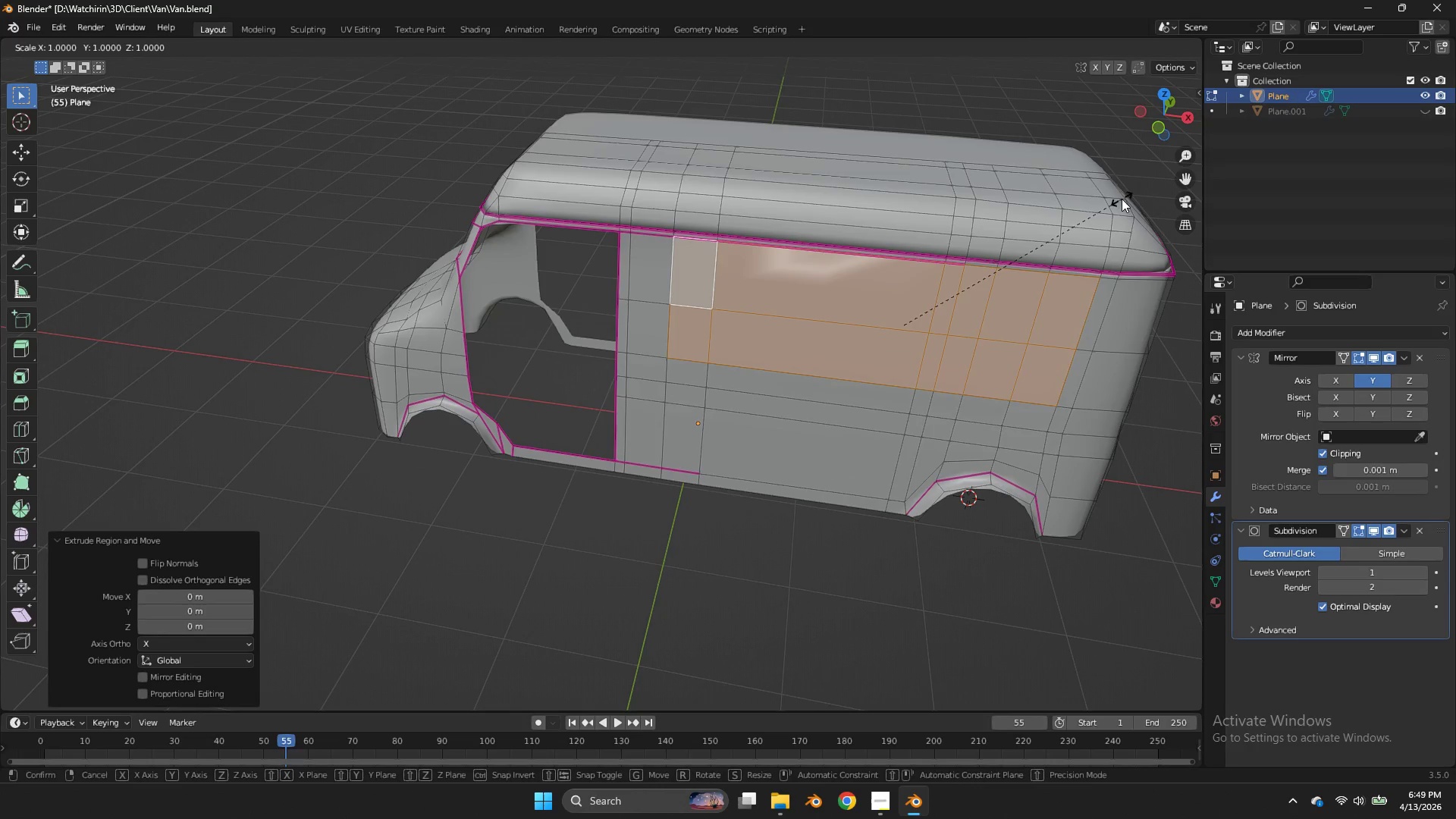 
key(S)
 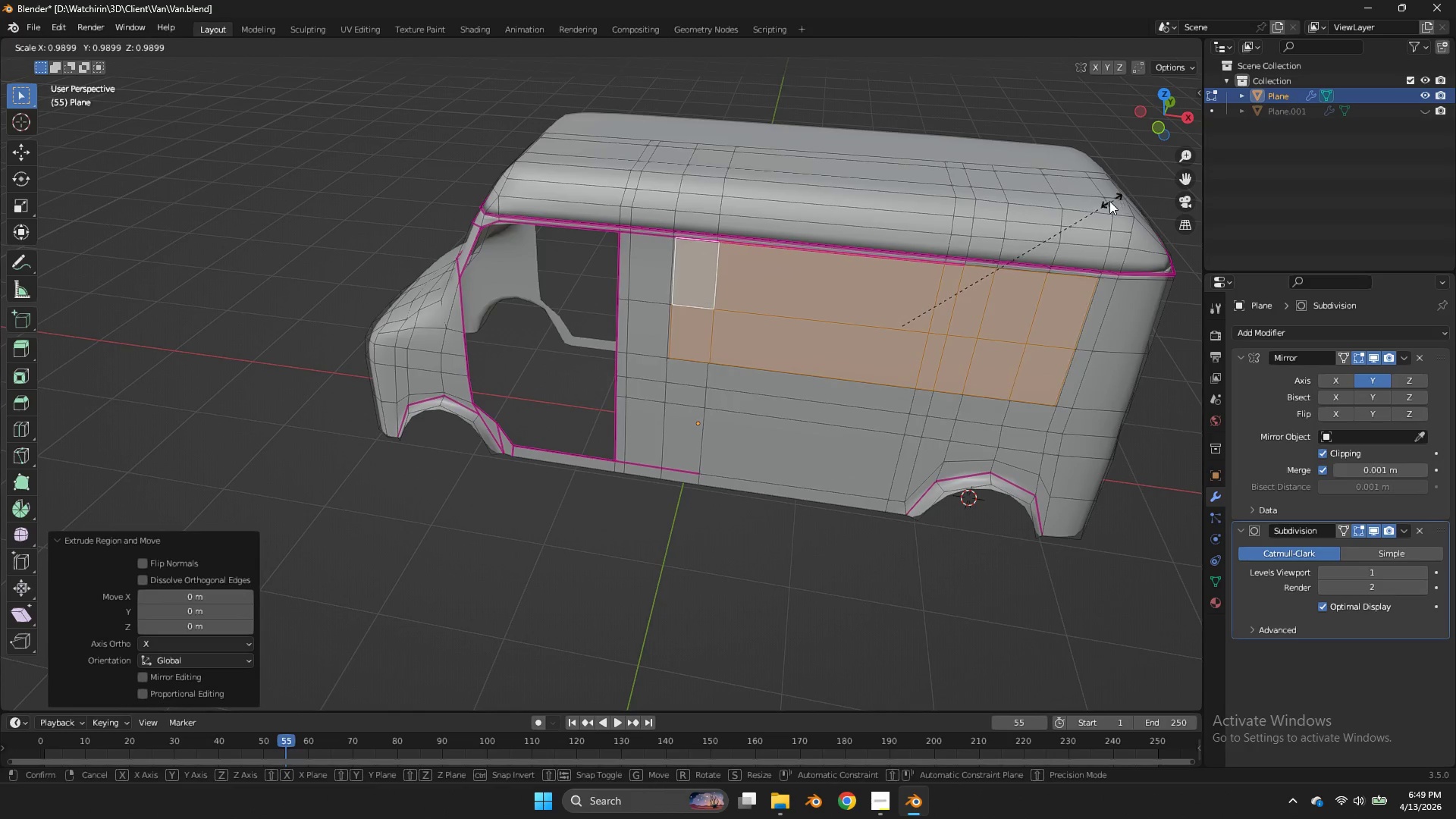 
hold_key(key=ShiftLeft, duration=1.23)
left_click([1045, 218])
 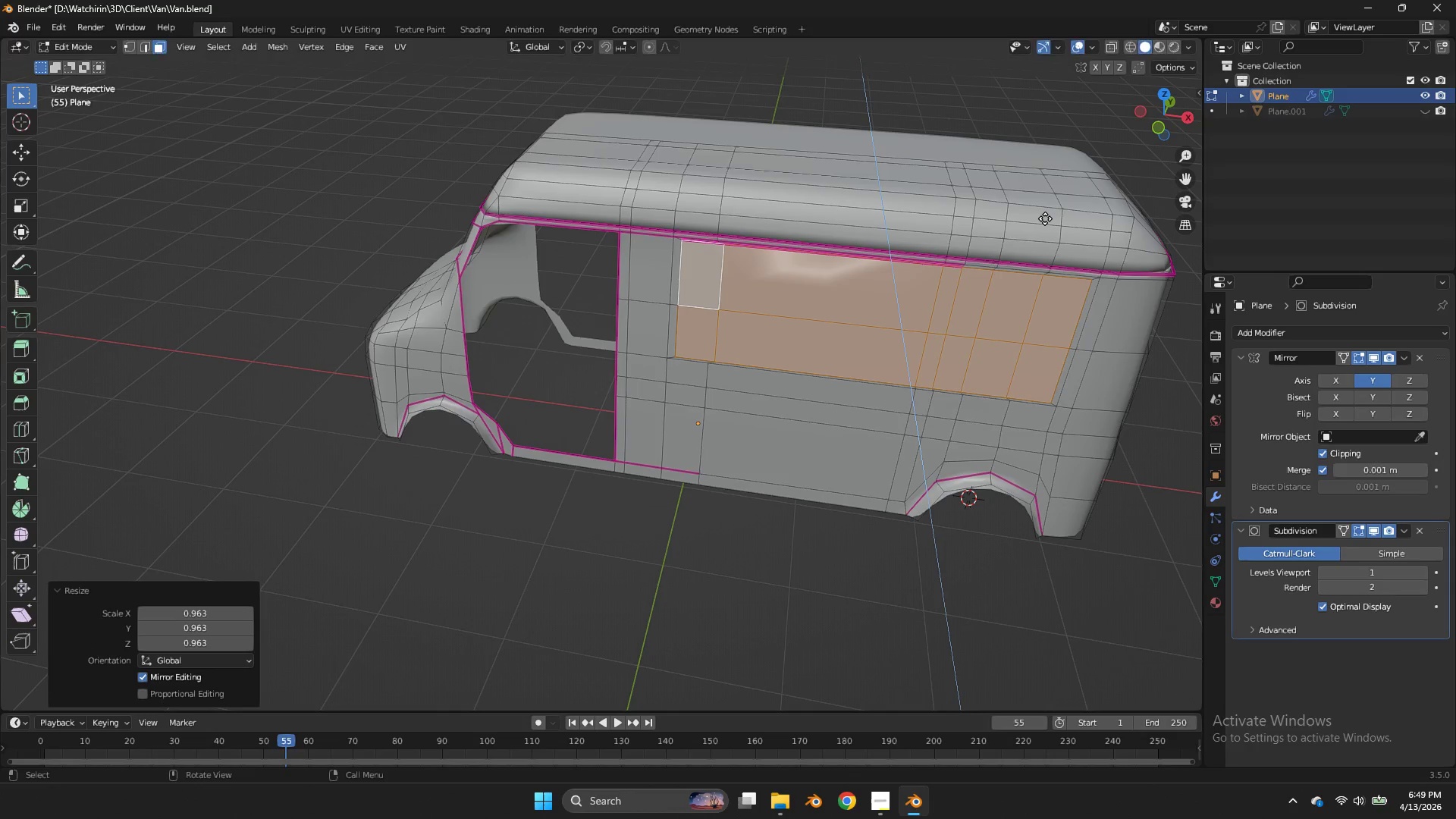 
key(E)
 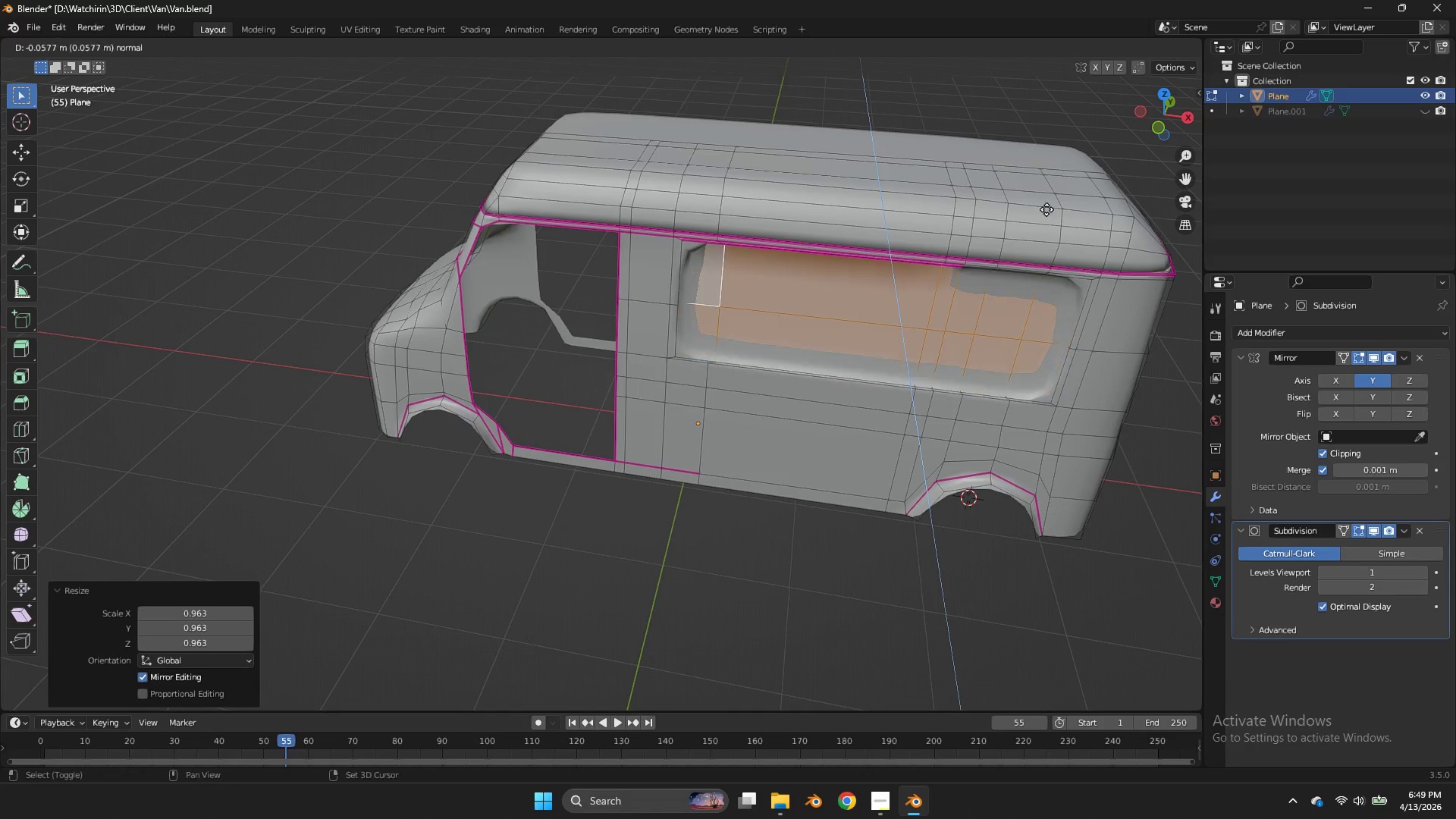 
hold_key(key=ShiftLeft, duration=0.89)
left_click([1051, 200])
 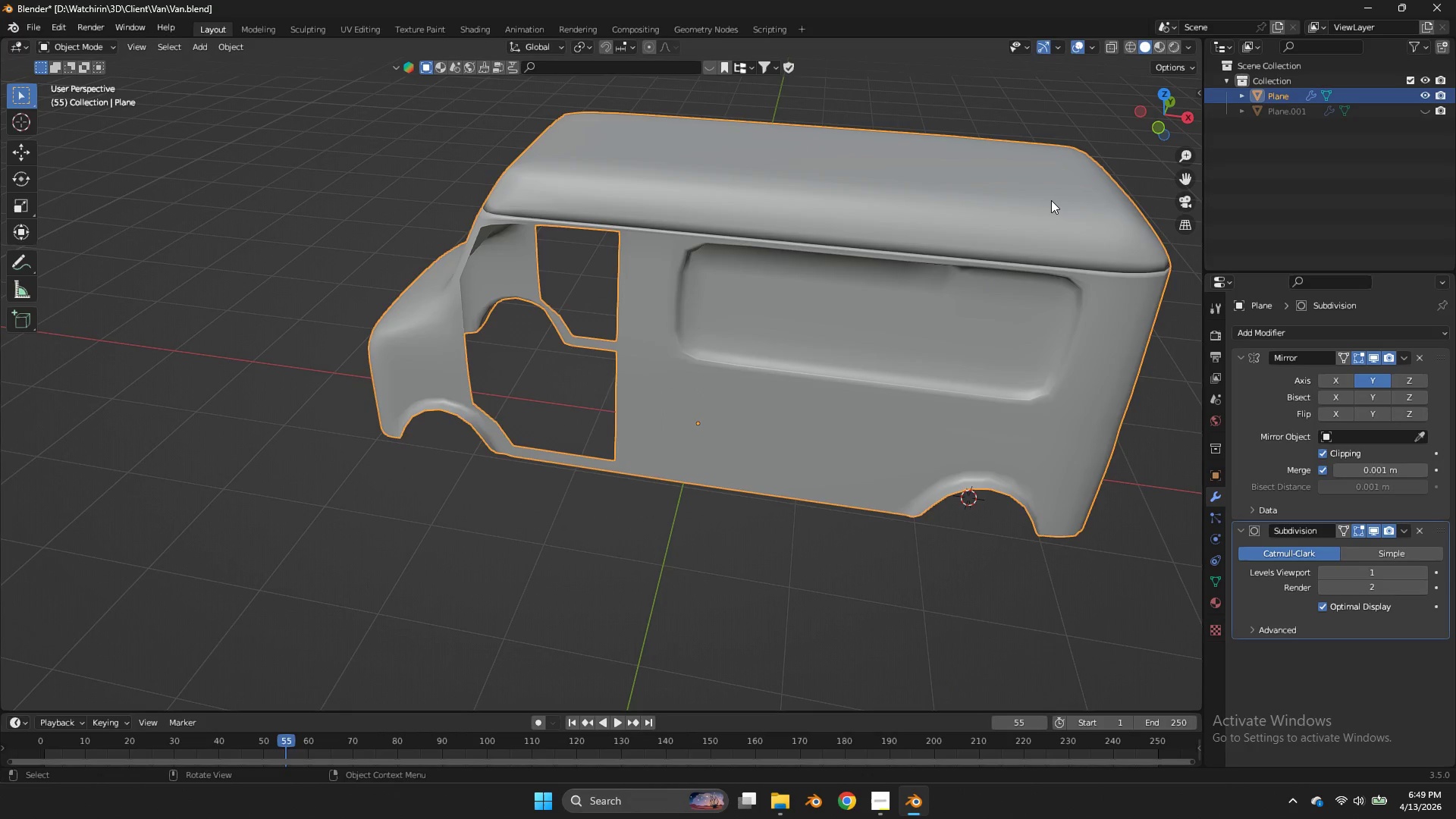 
key(Tab)
 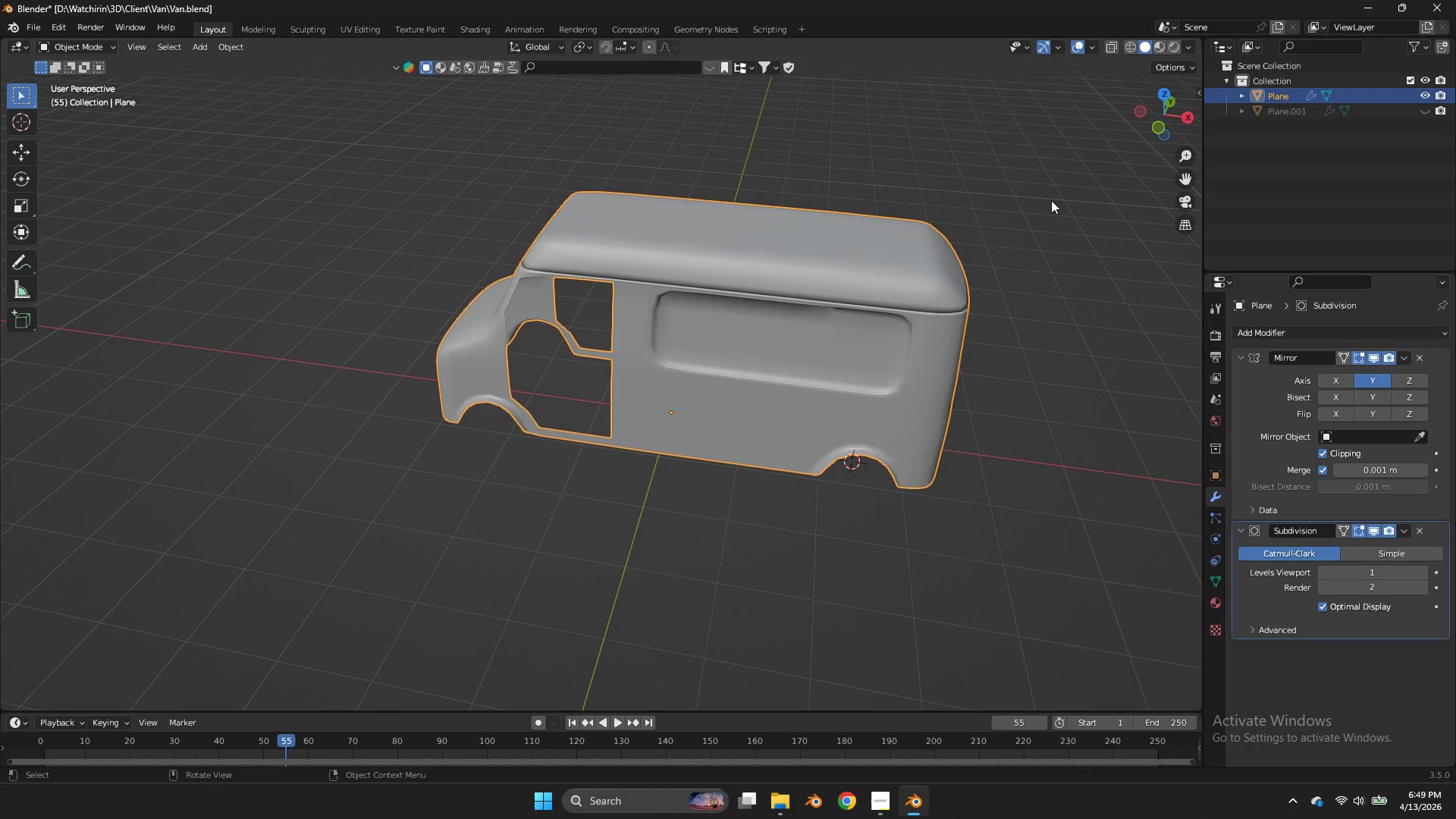 
key(Control+ControlLeft)
 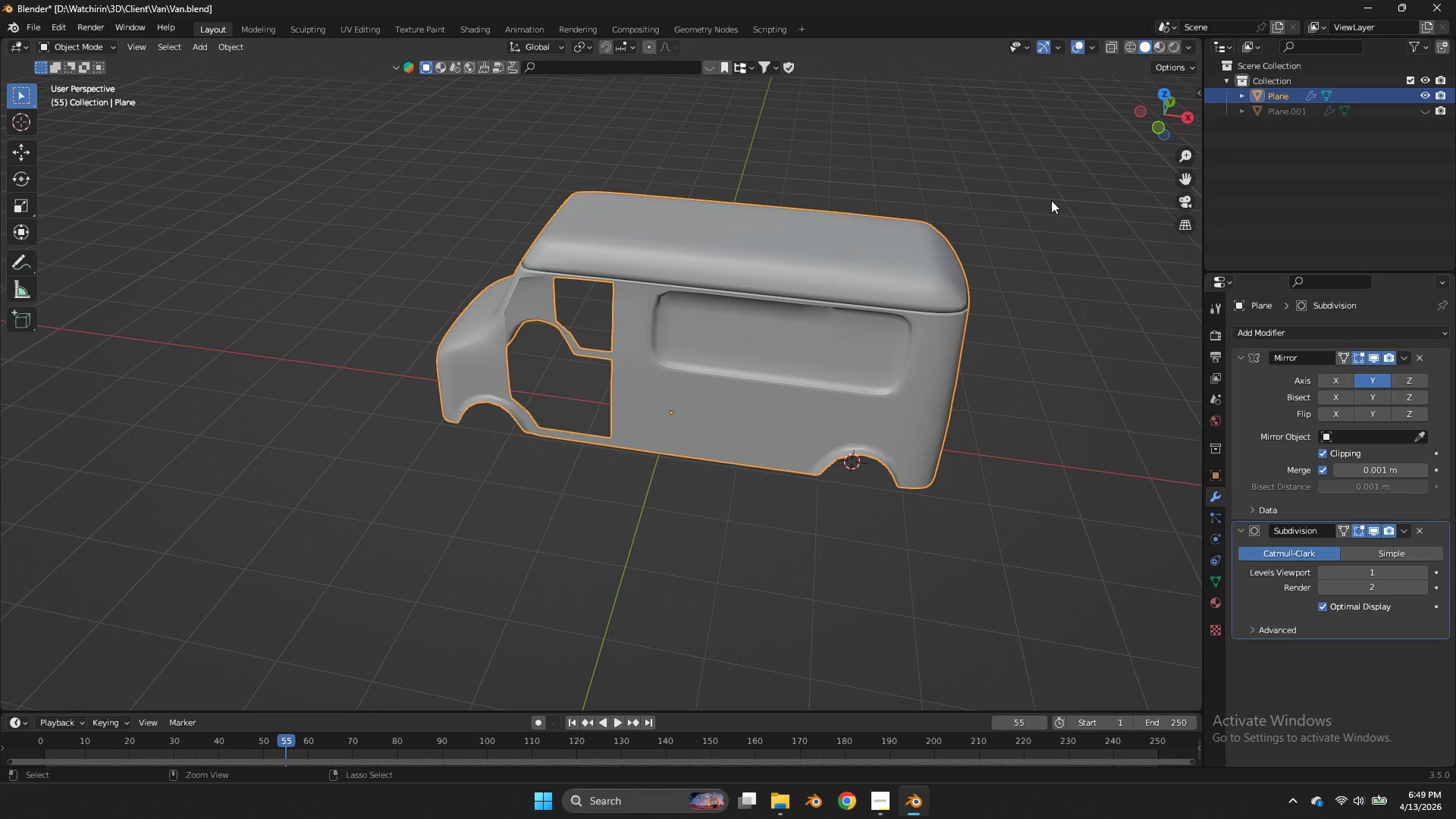 
key(Control+S)
 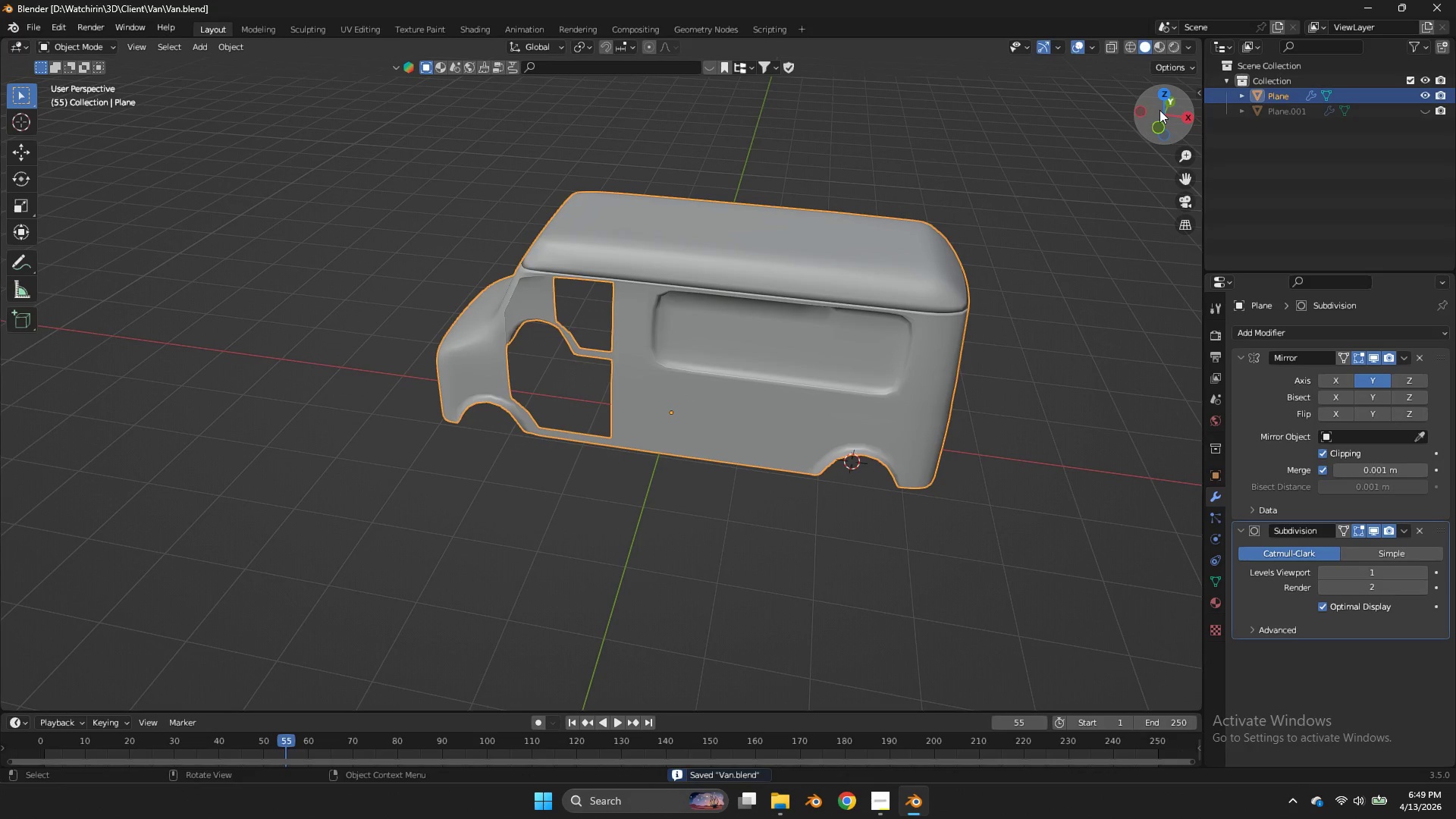 
scroll: coordinate [1051, 200], scroll_direction: down, amount: 2.0
 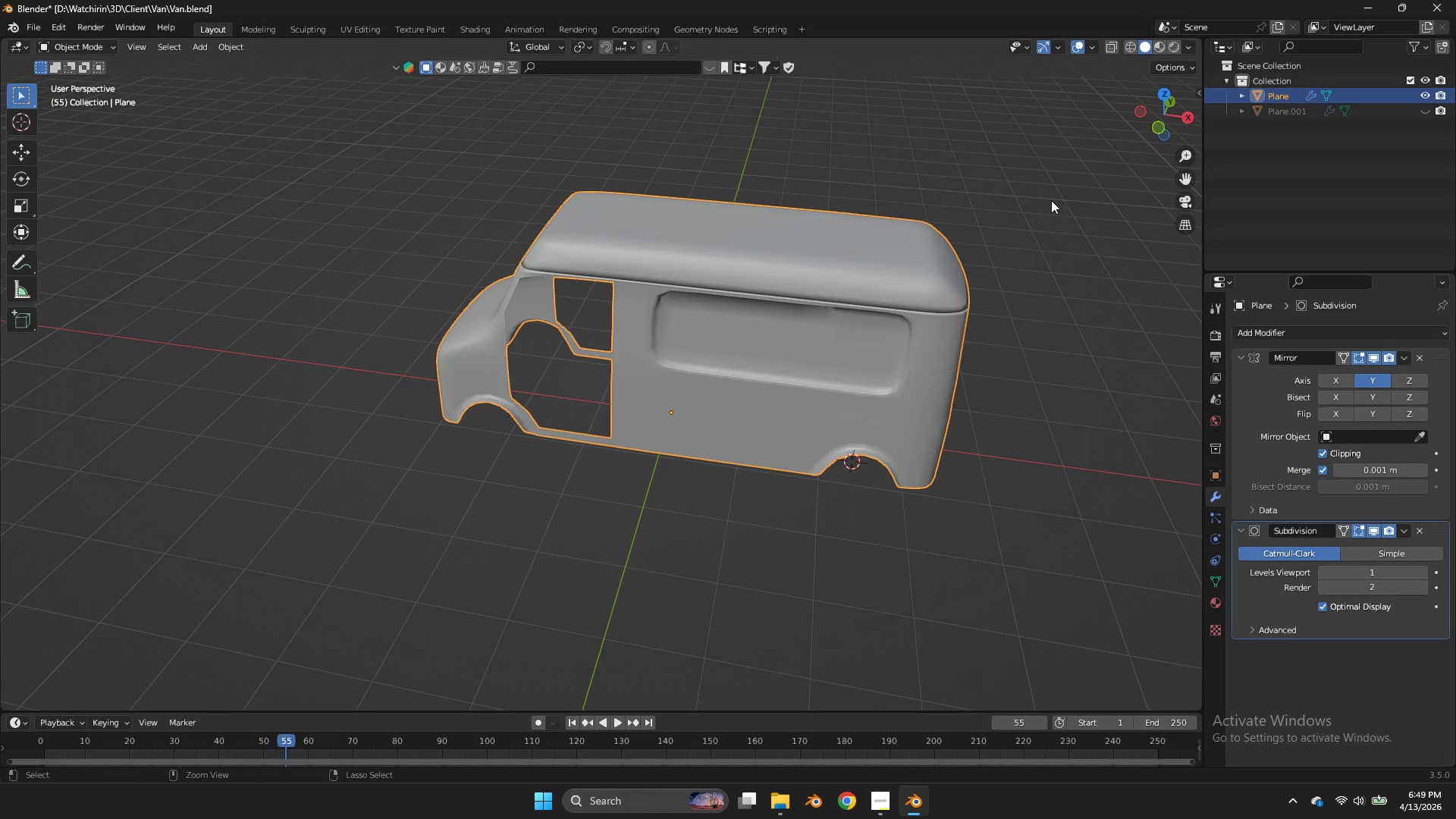 
left_click_drag(start_coordinate=[1159, 110], to_coordinate=[1103, 61])
 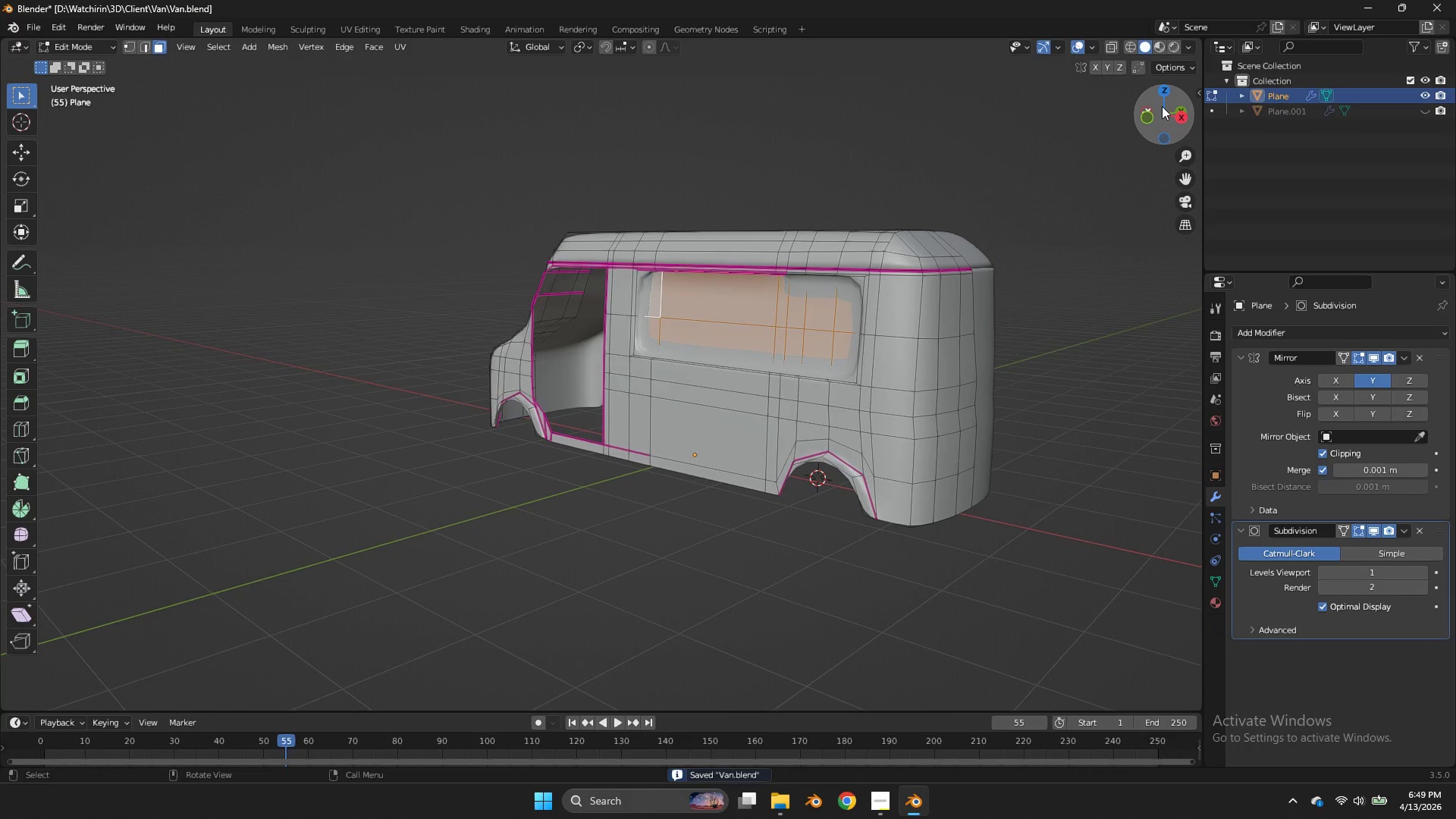 
key(Tab)
 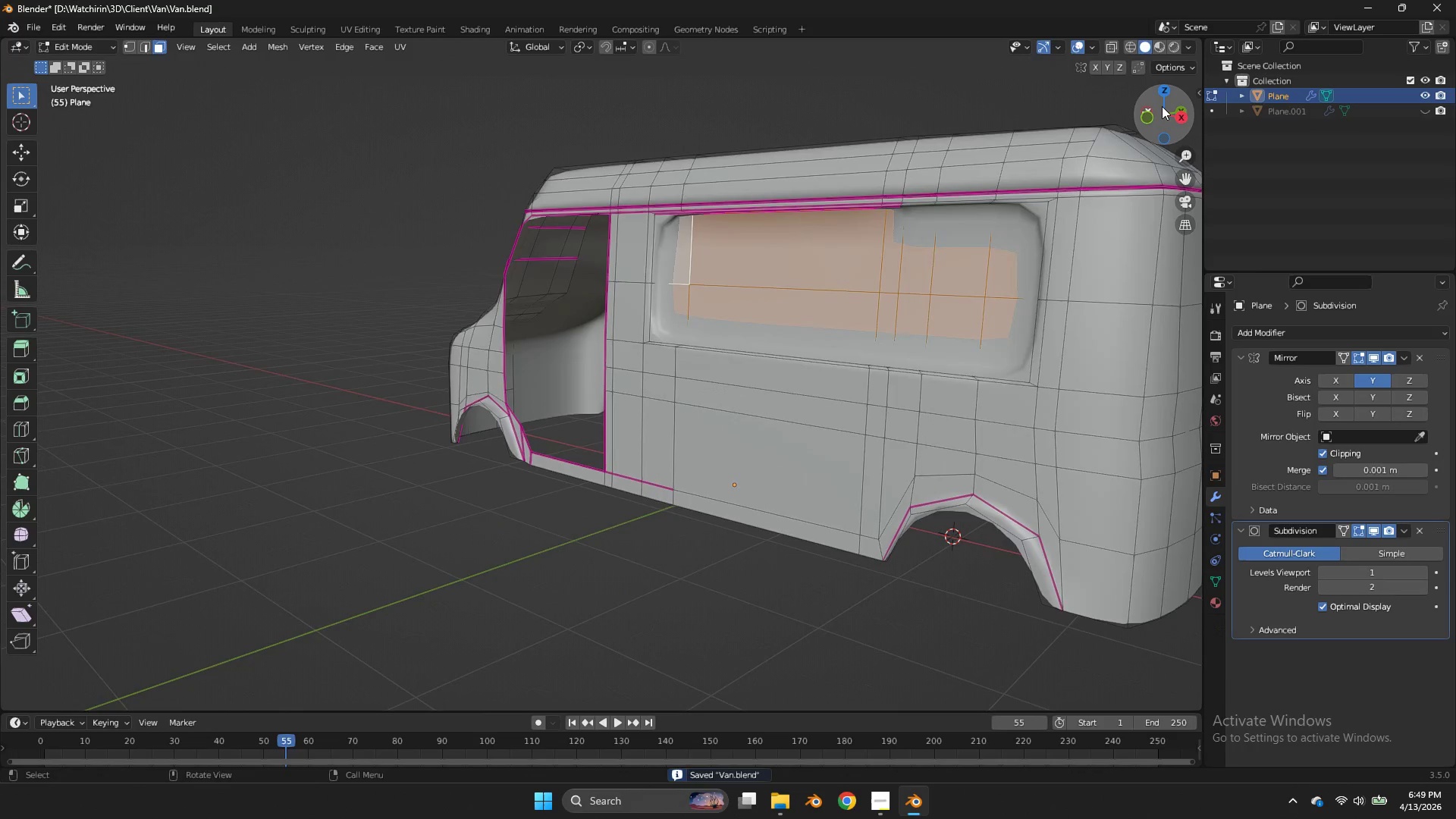 
scroll: coordinate [1162, 106], scroll_direction: up, amount: 2.0
 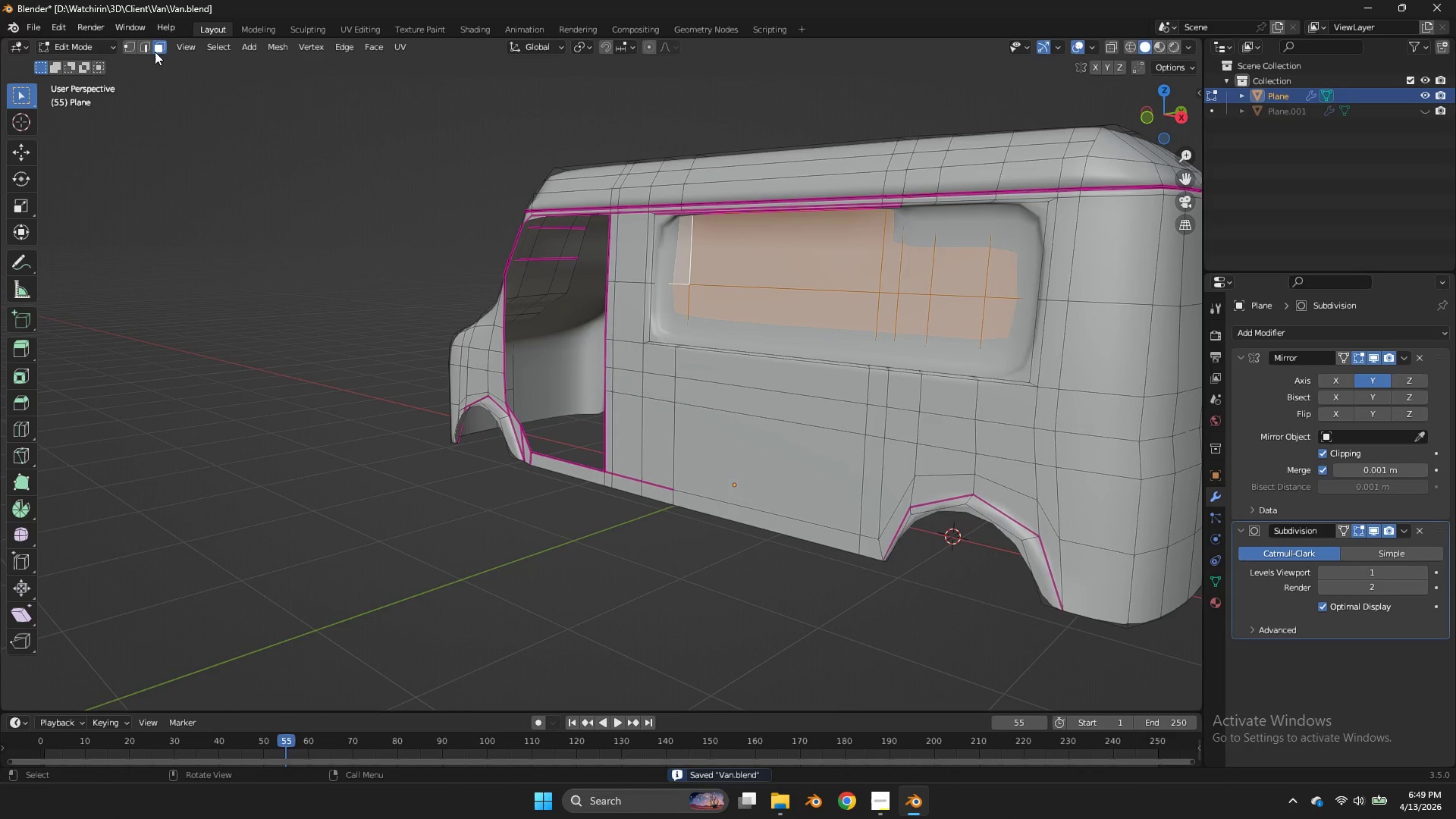 
left_click([152, 49])
 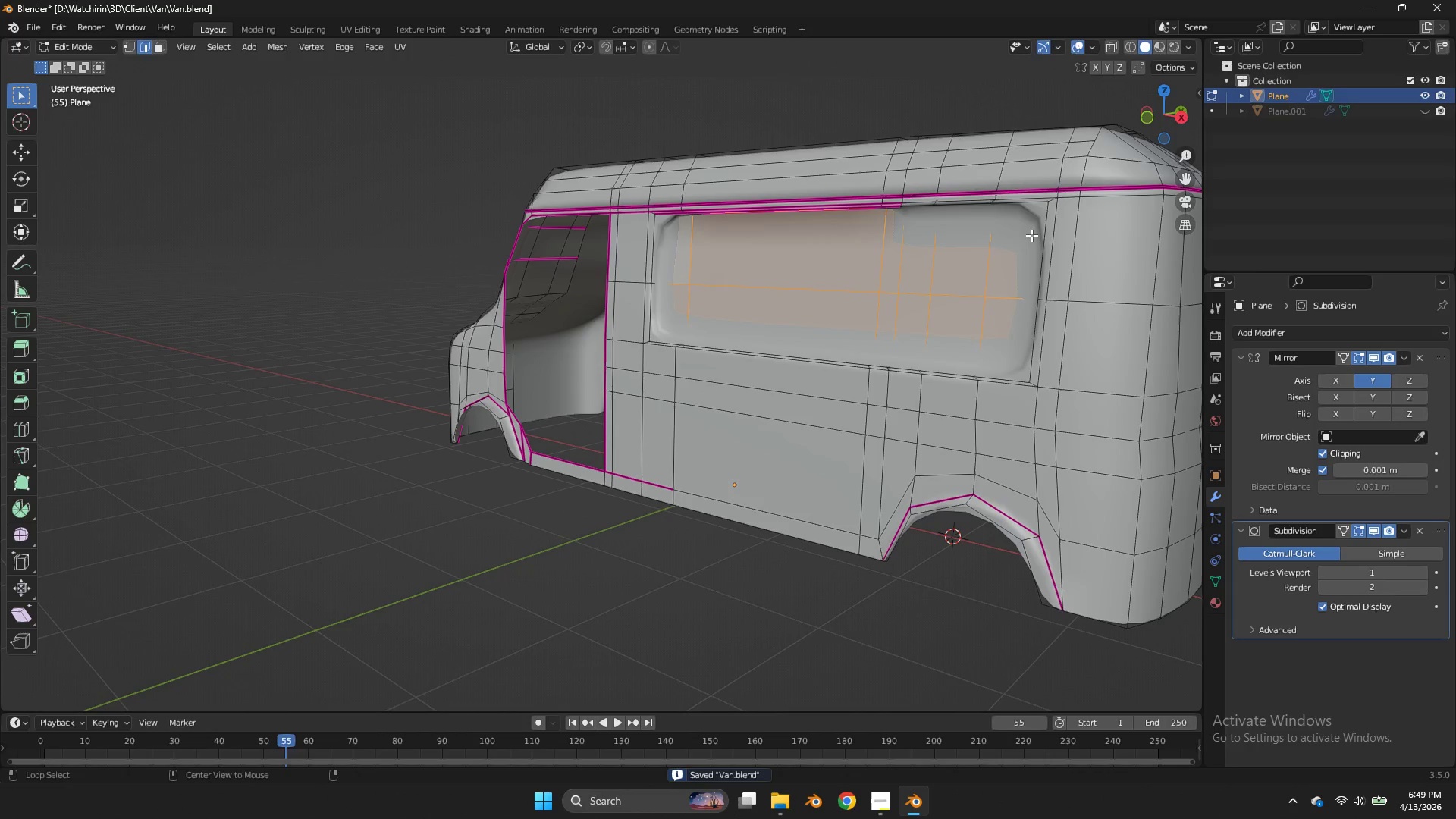 
hold_key(key=AltLeft, duration=1.86)
double_click([958, 205])
 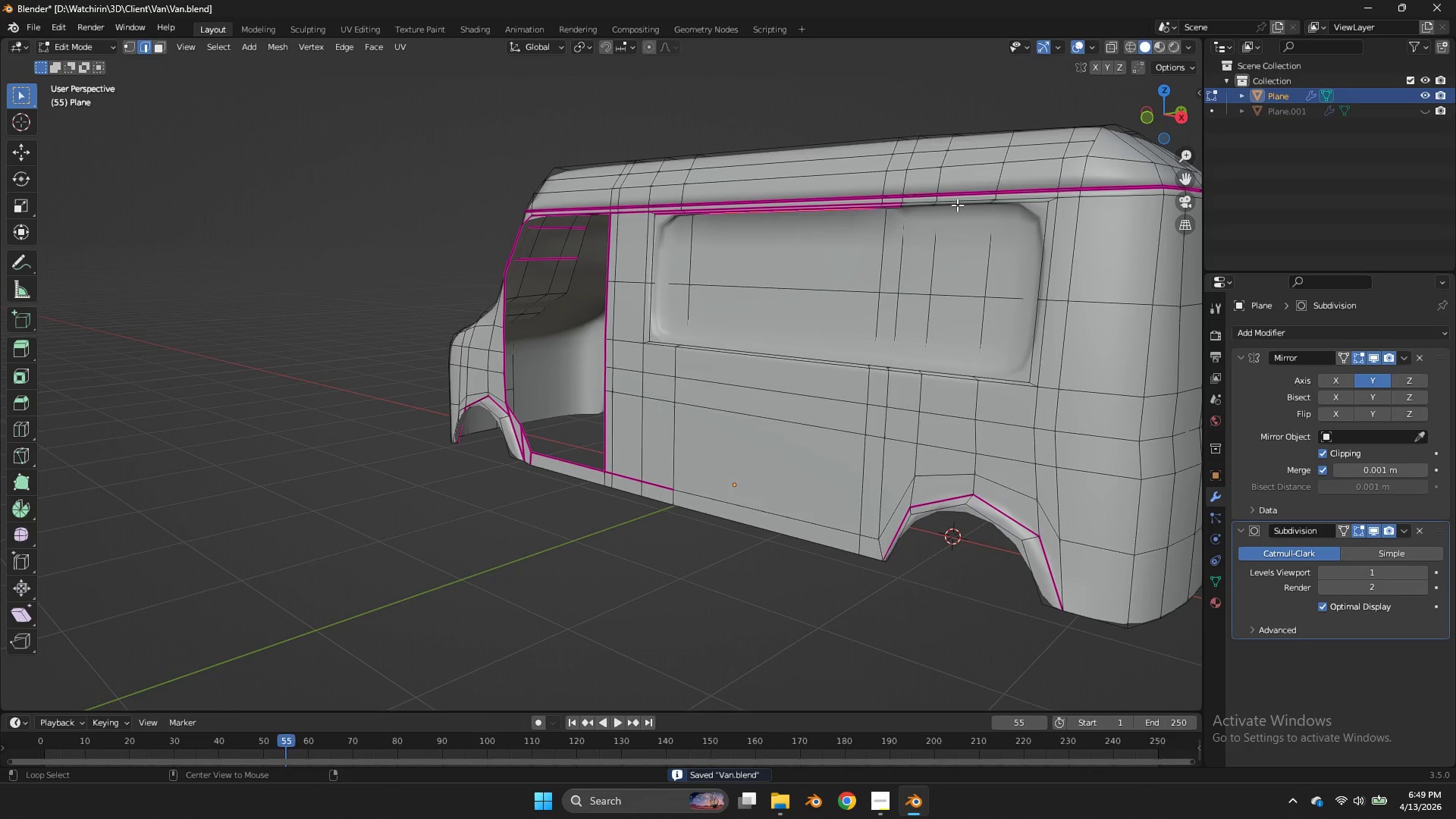 
left_click([957, 205])
 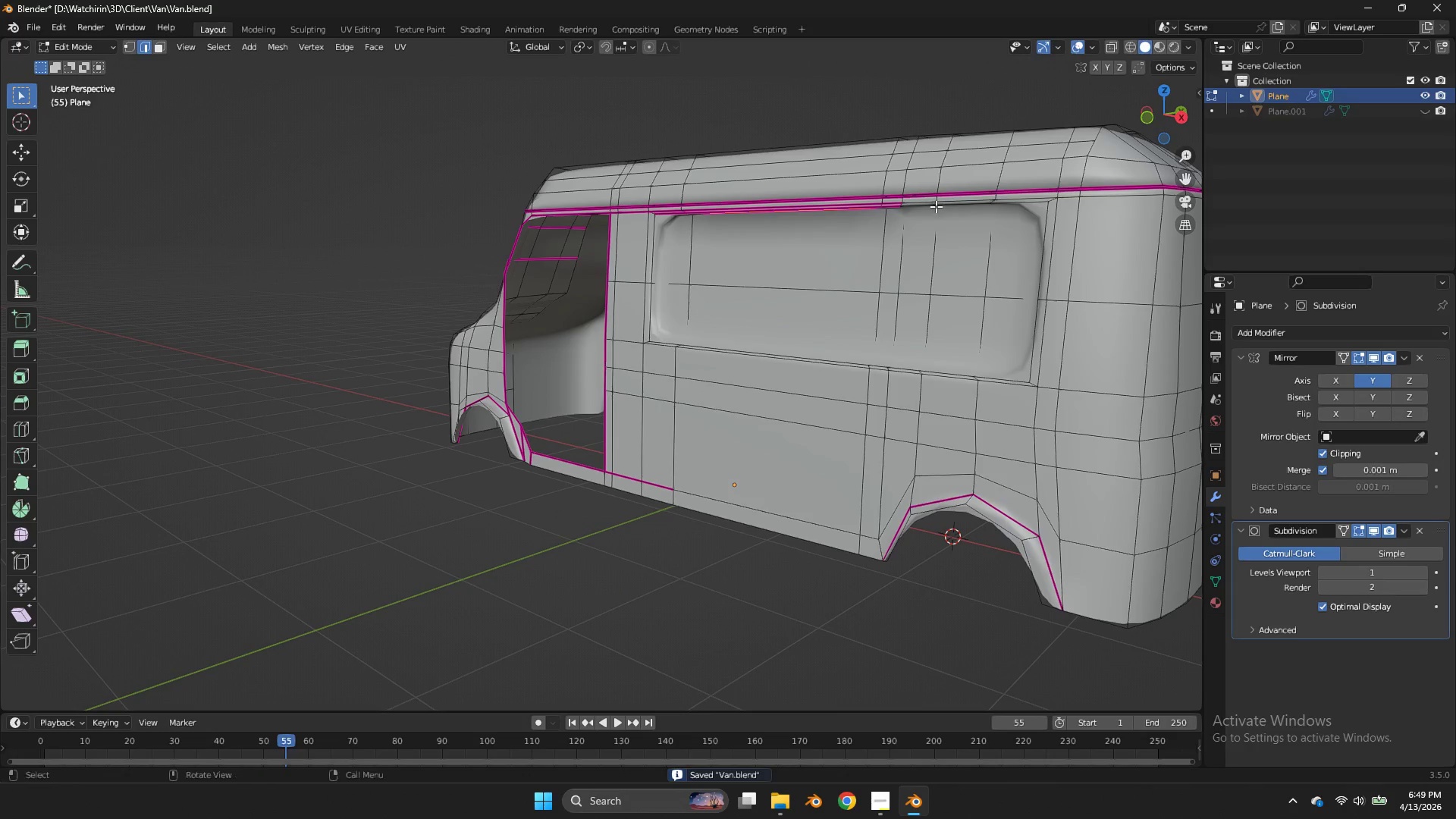 
left_click([936, 206])
 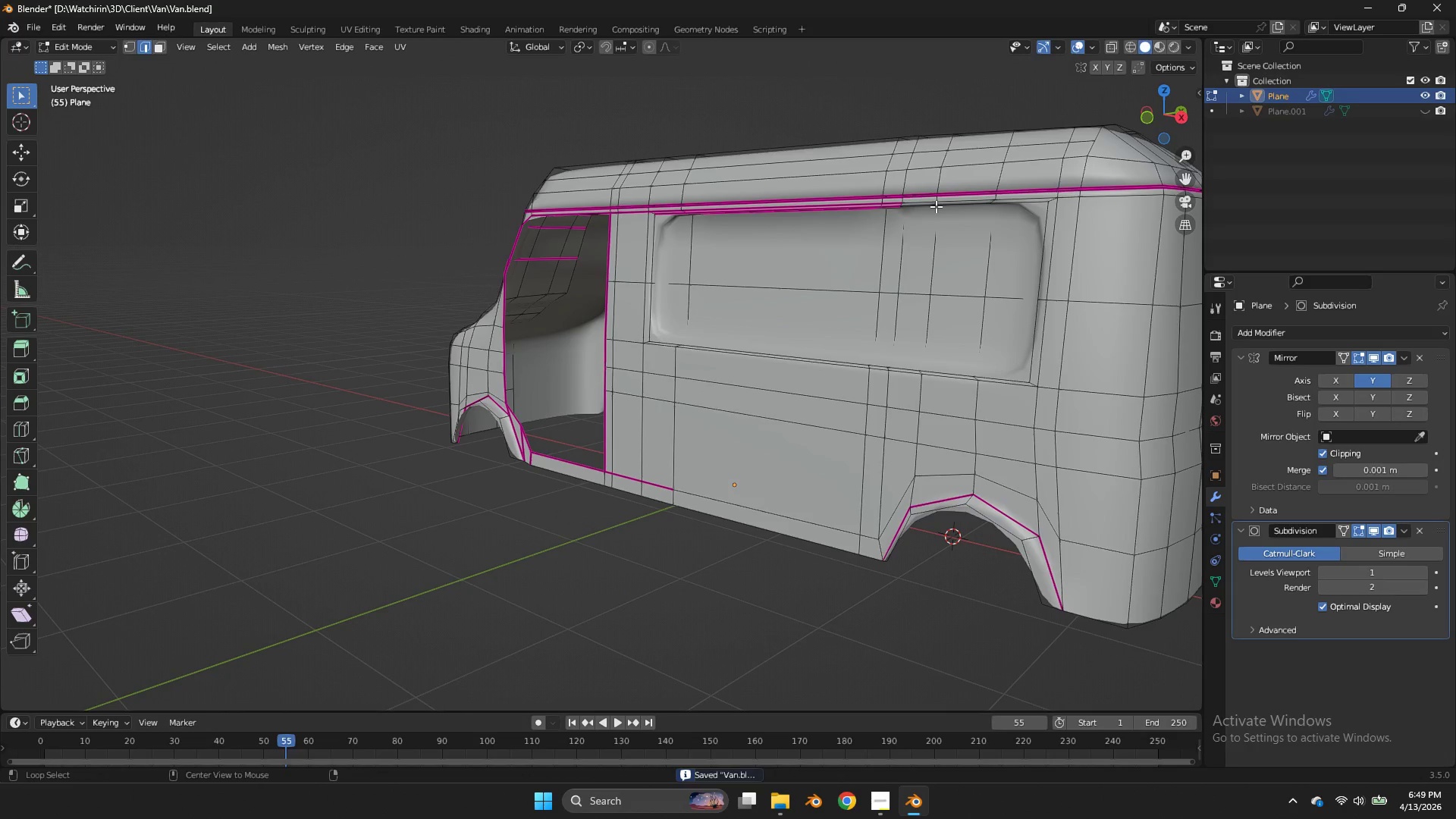 
hold_key(key=AltLeft, duration=1.24)
double_click([936, 206])
 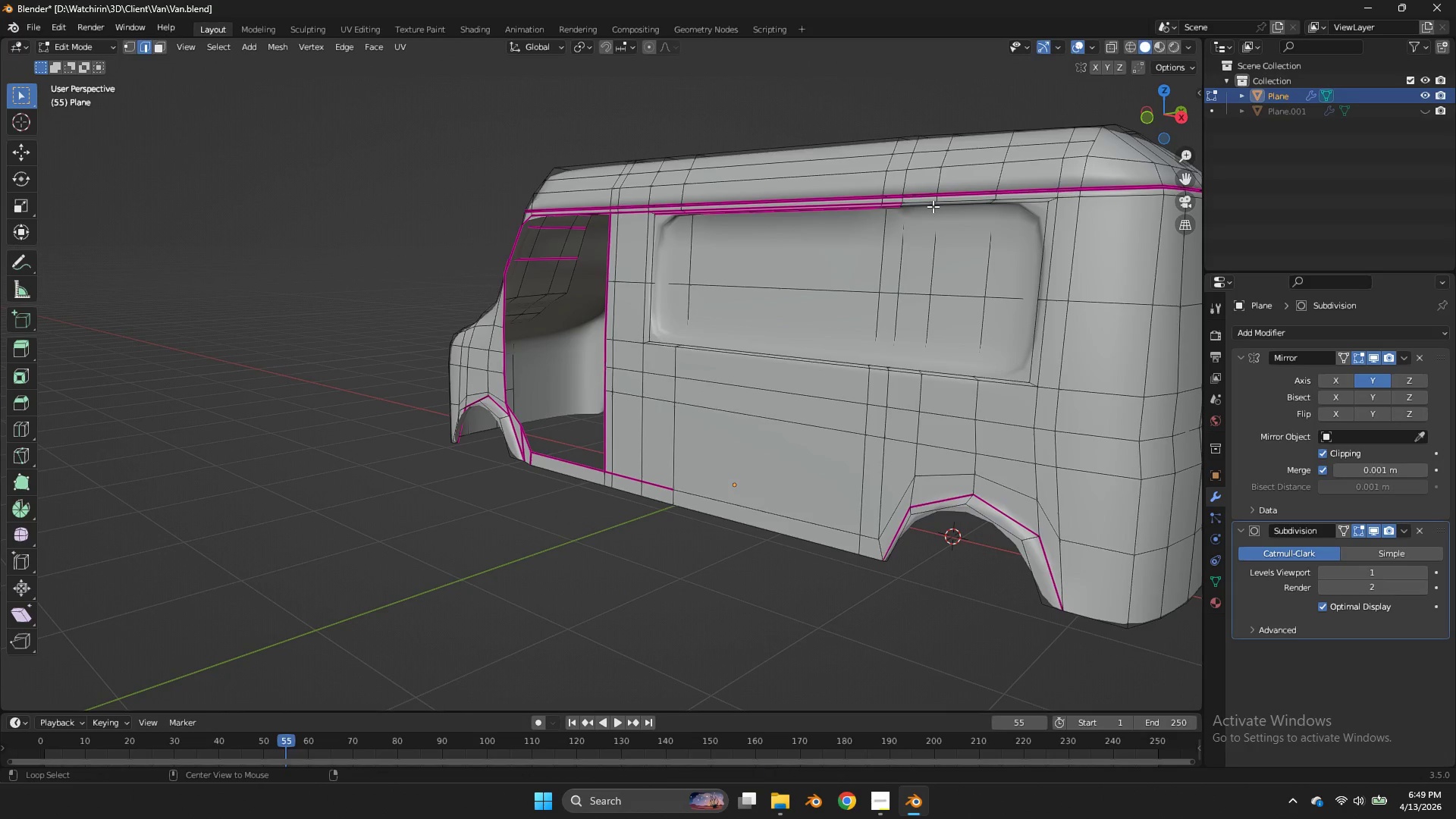 
triple_click([924, 205])
 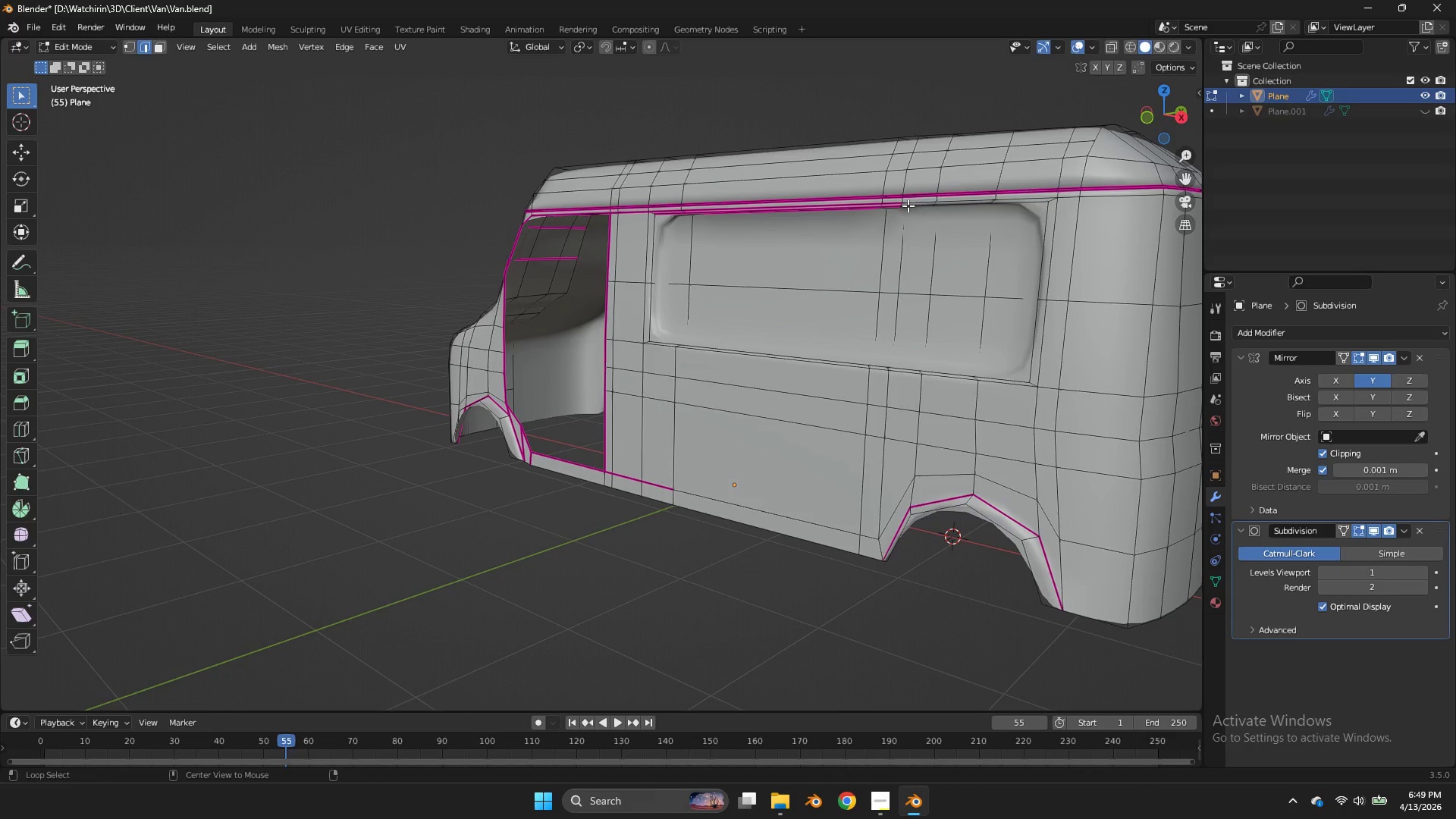 
triple_click([908, 206])
 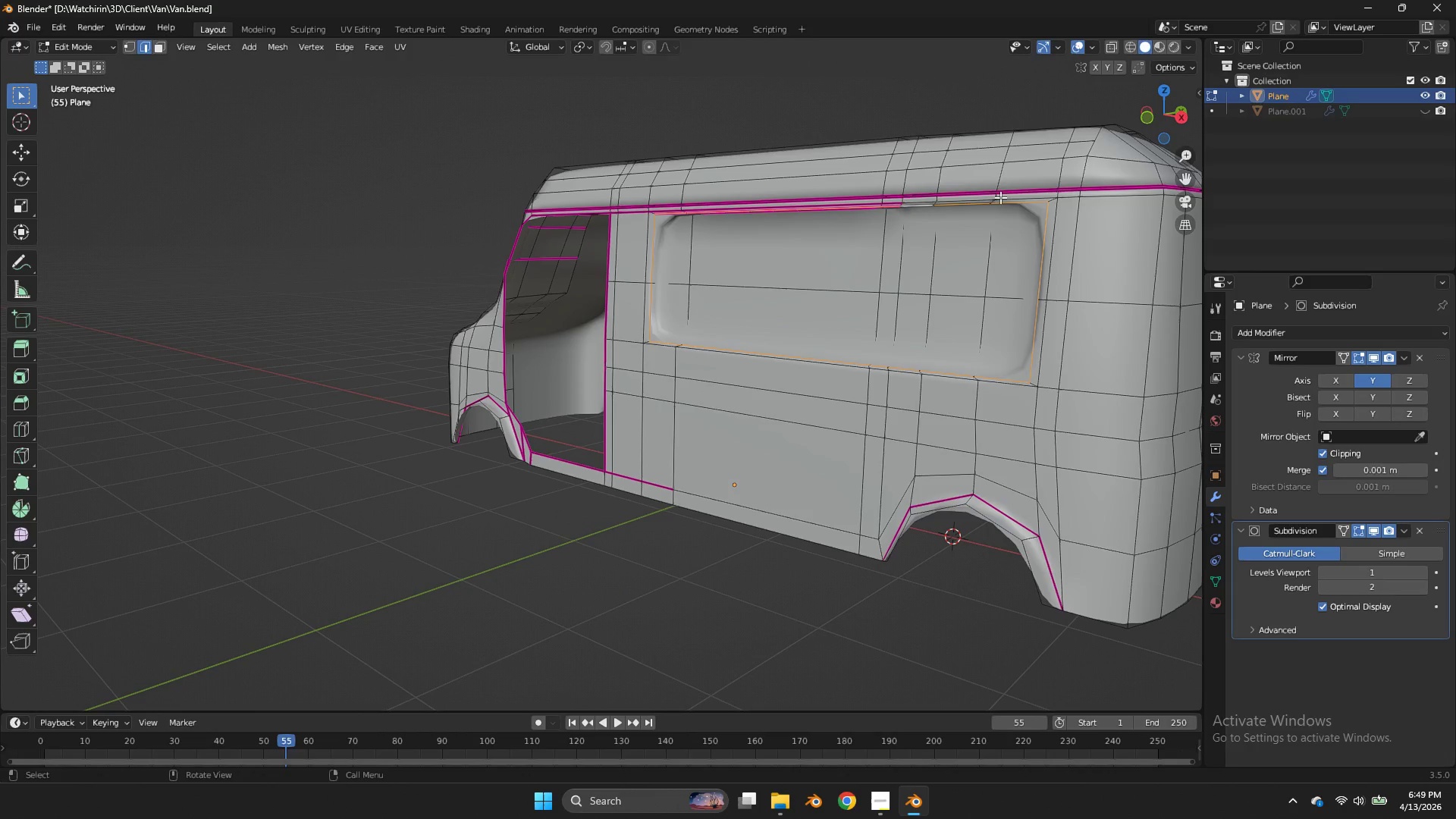 
key(Shift+E)
 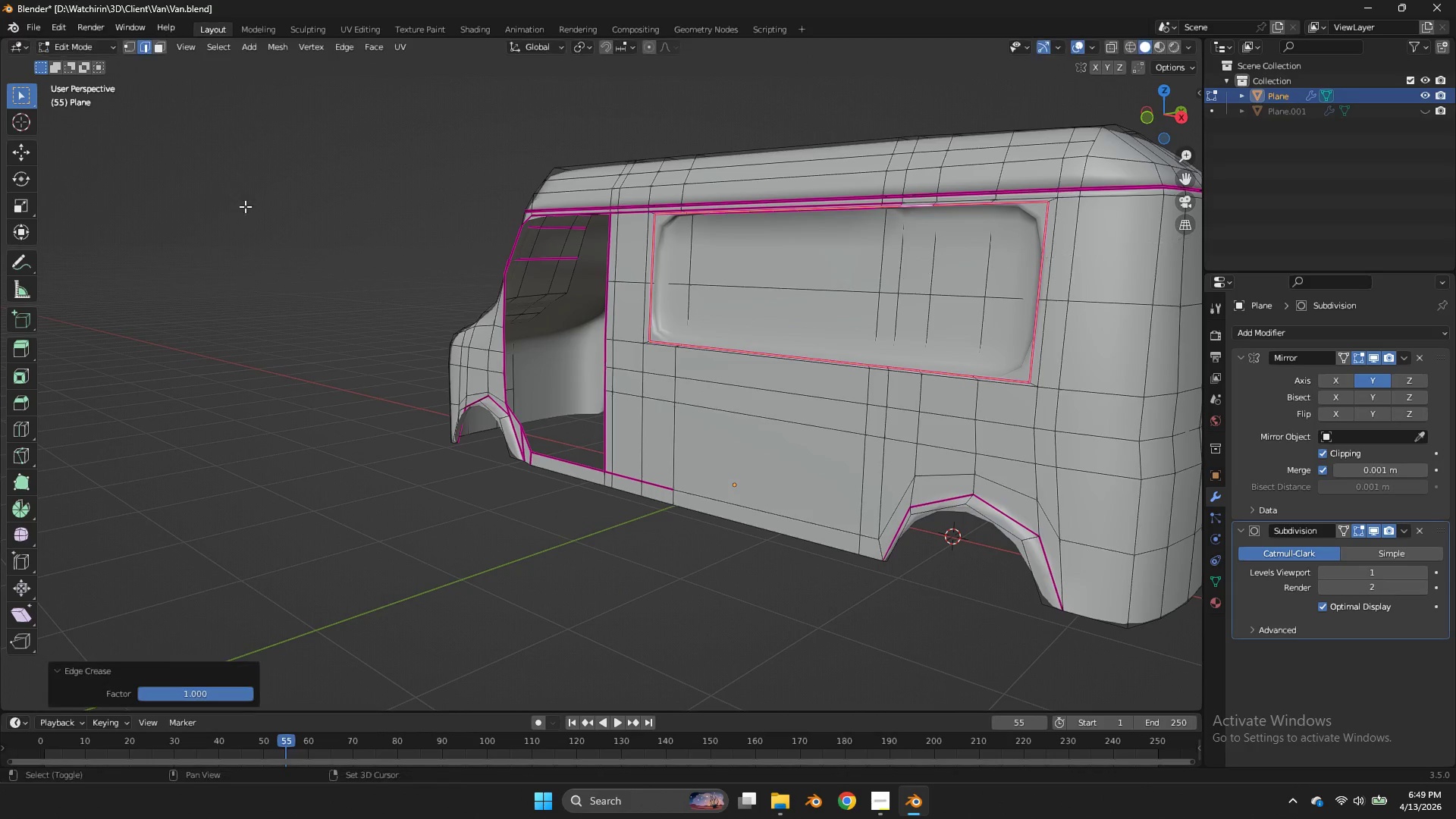 
left_click_drag(start_coordinate=[249, 206], to_coordinate=[256, 206])
 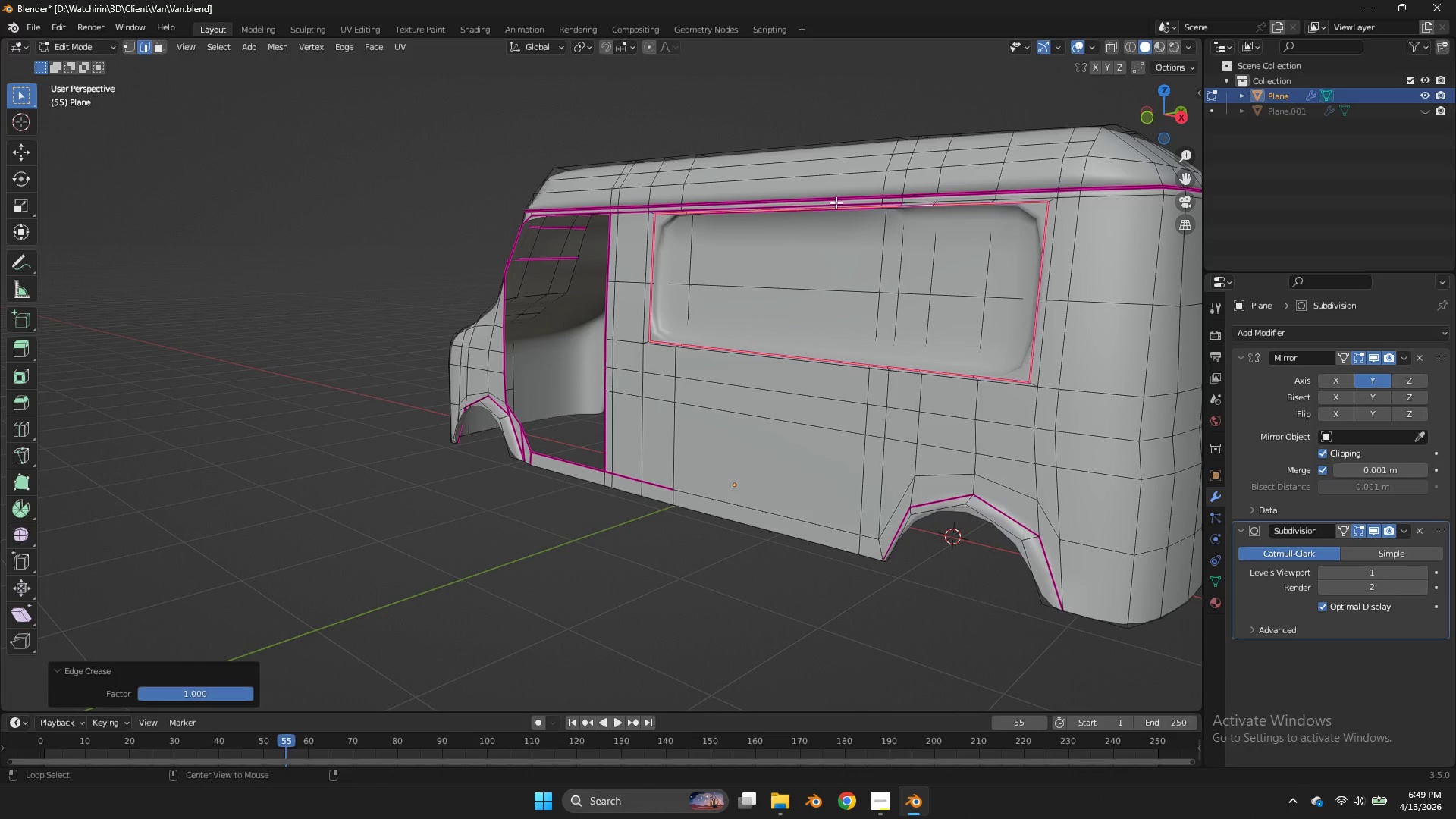 
hold_key(key=AltLeft, duration=1.33)
double_click([905, 198])
 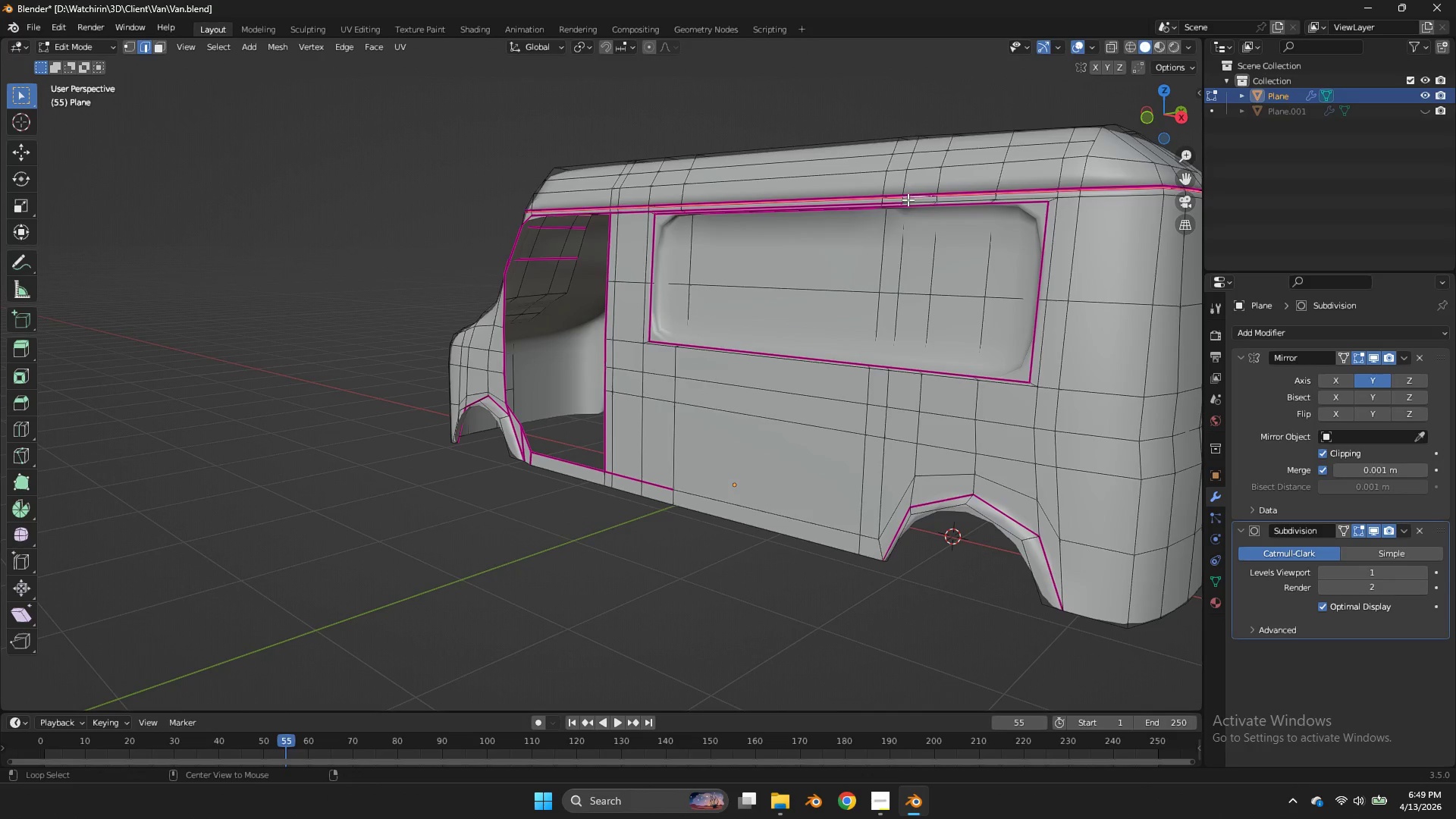 
triple_click([905, 198])
 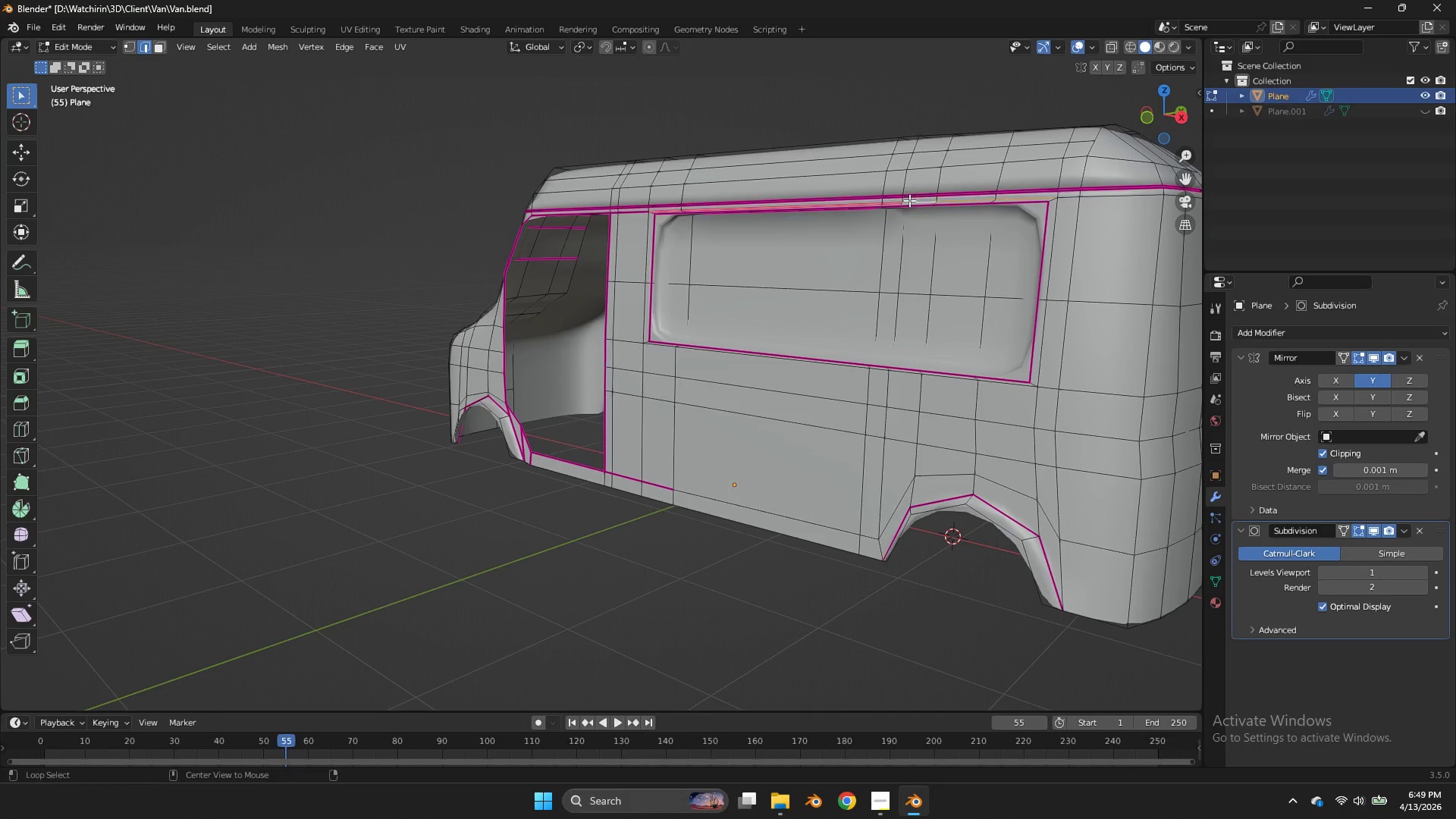 
triple_click([909, 200])
 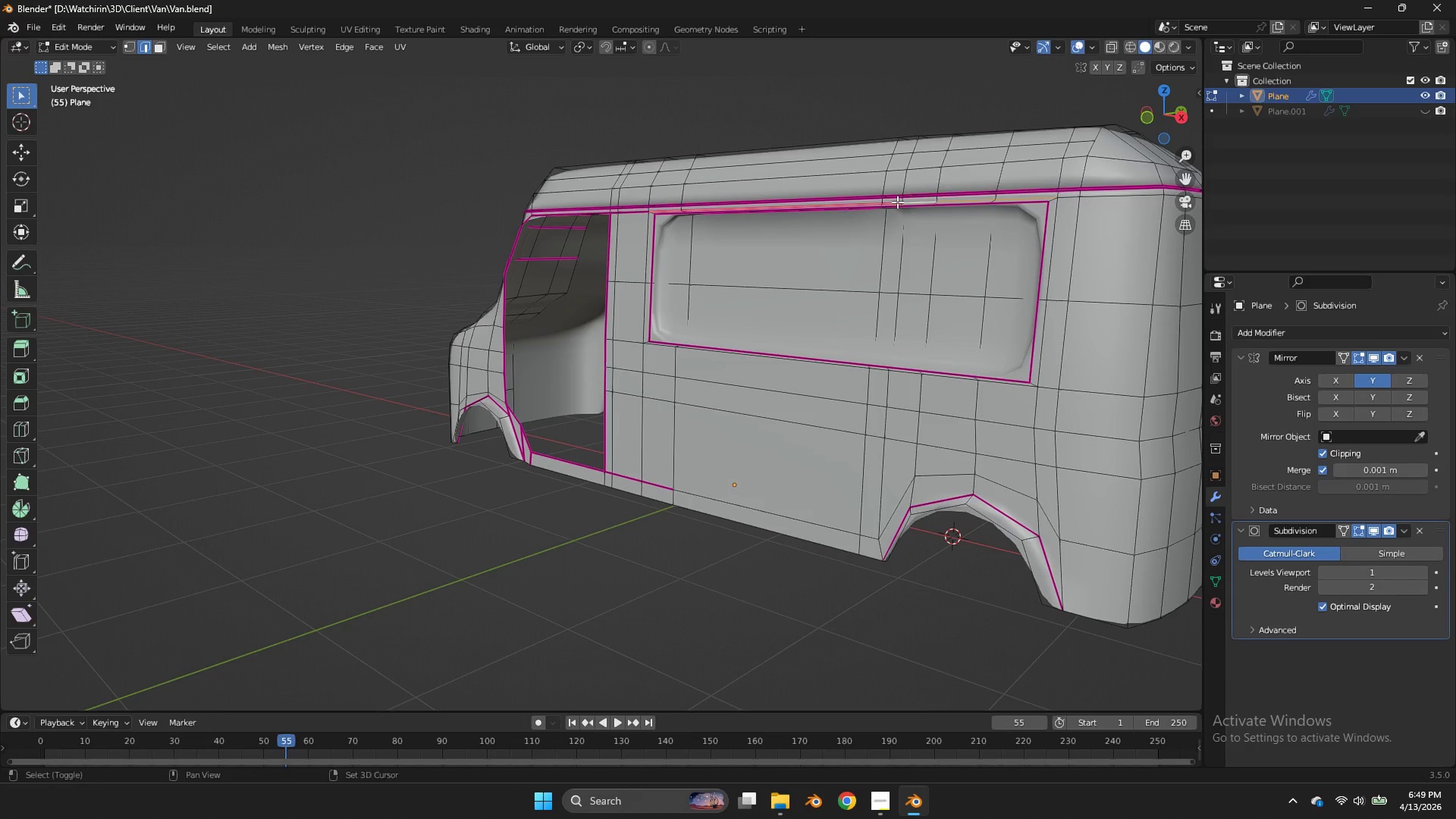 
triple_click([909, 200])
 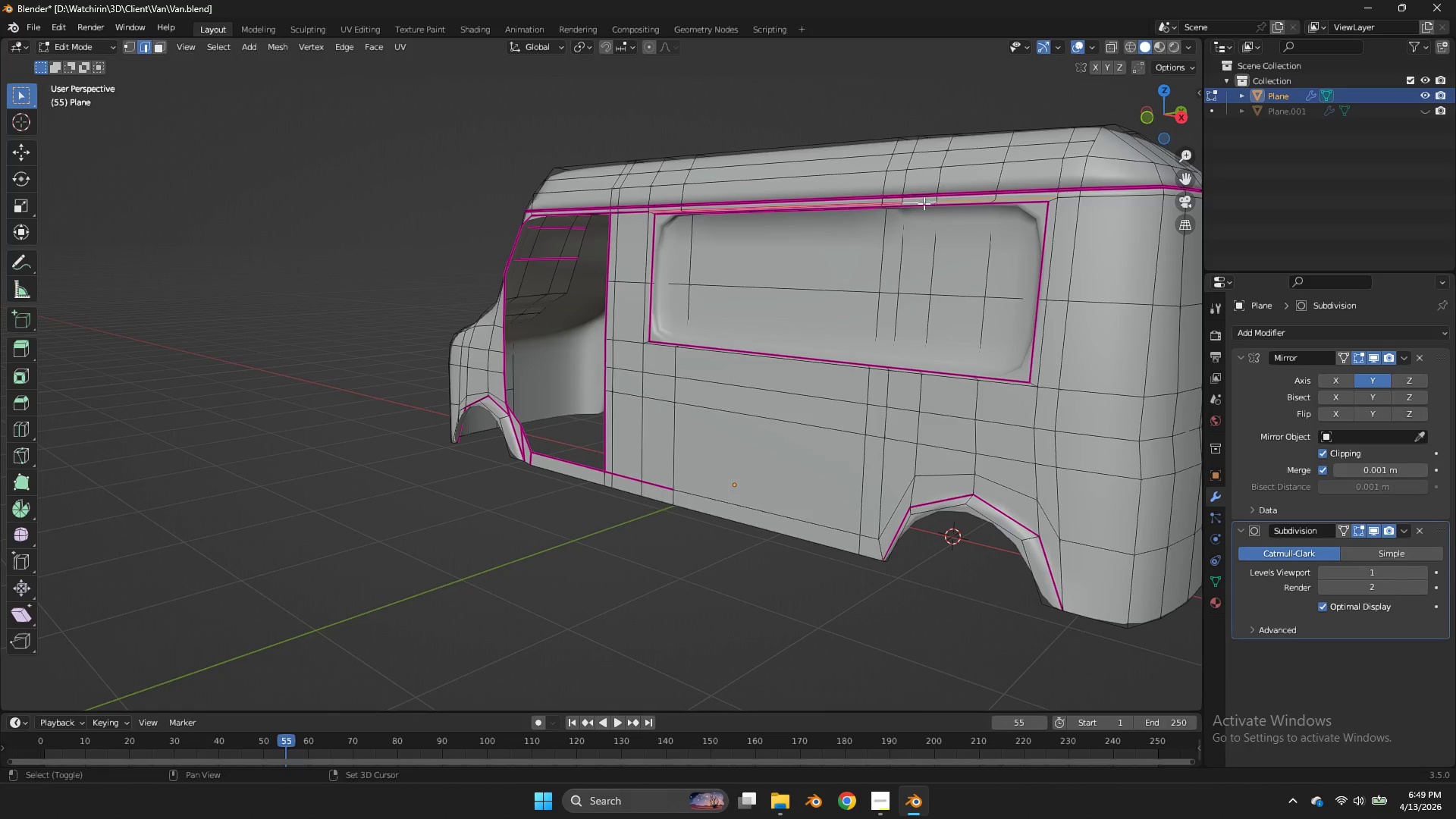 
key(Shift+E)
 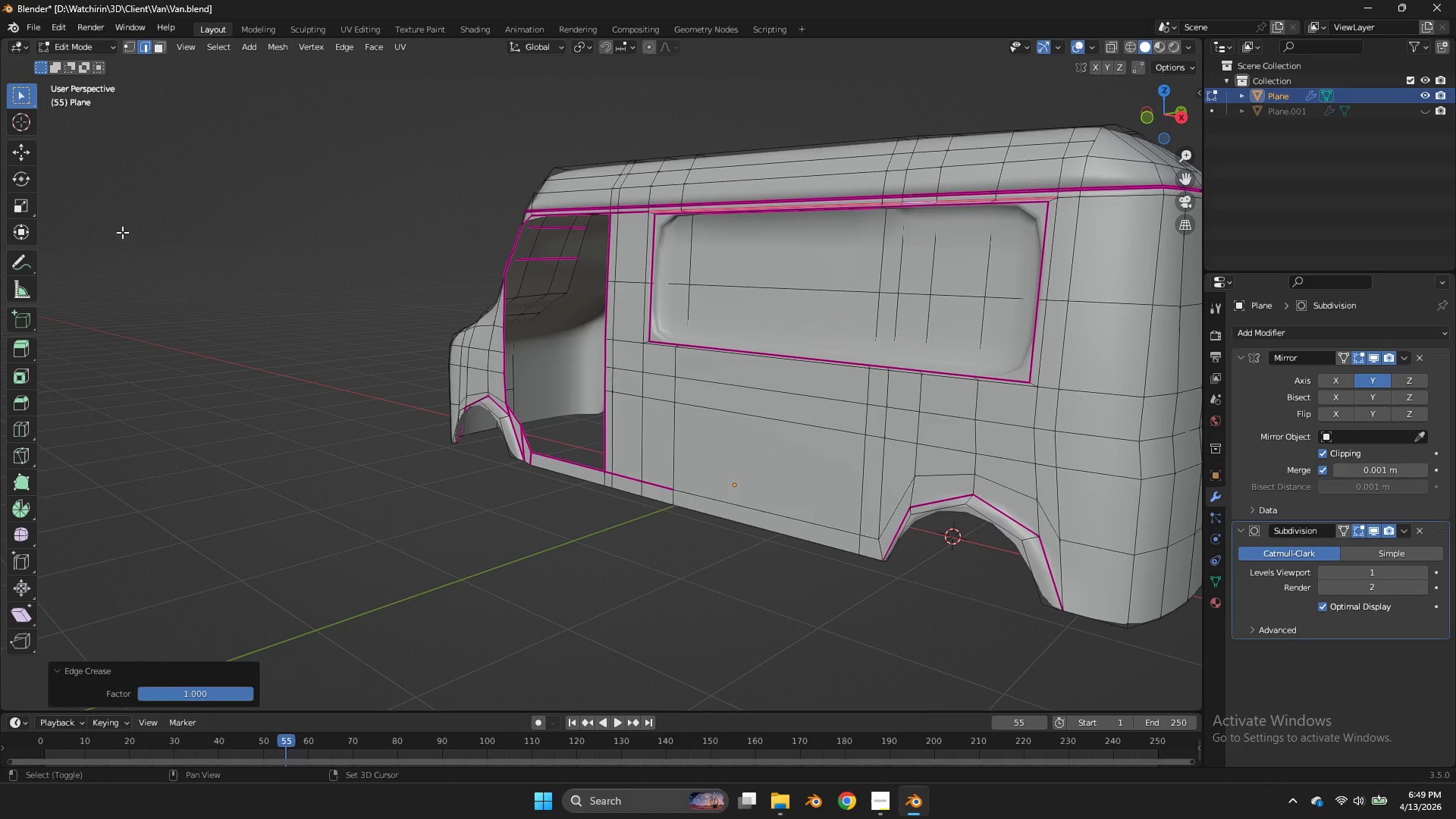 
left_click([122, 232])
 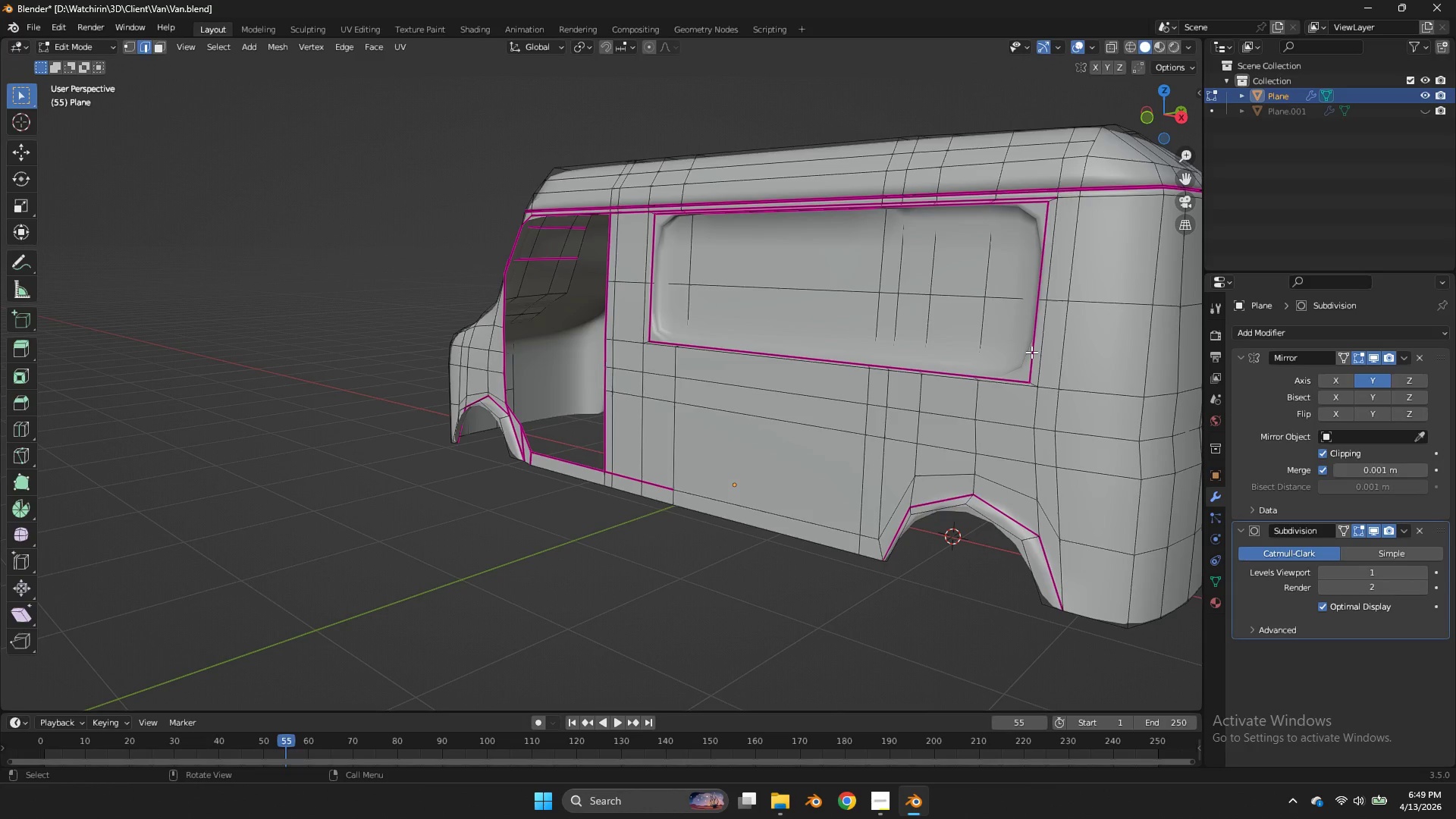 
key(Tab)
 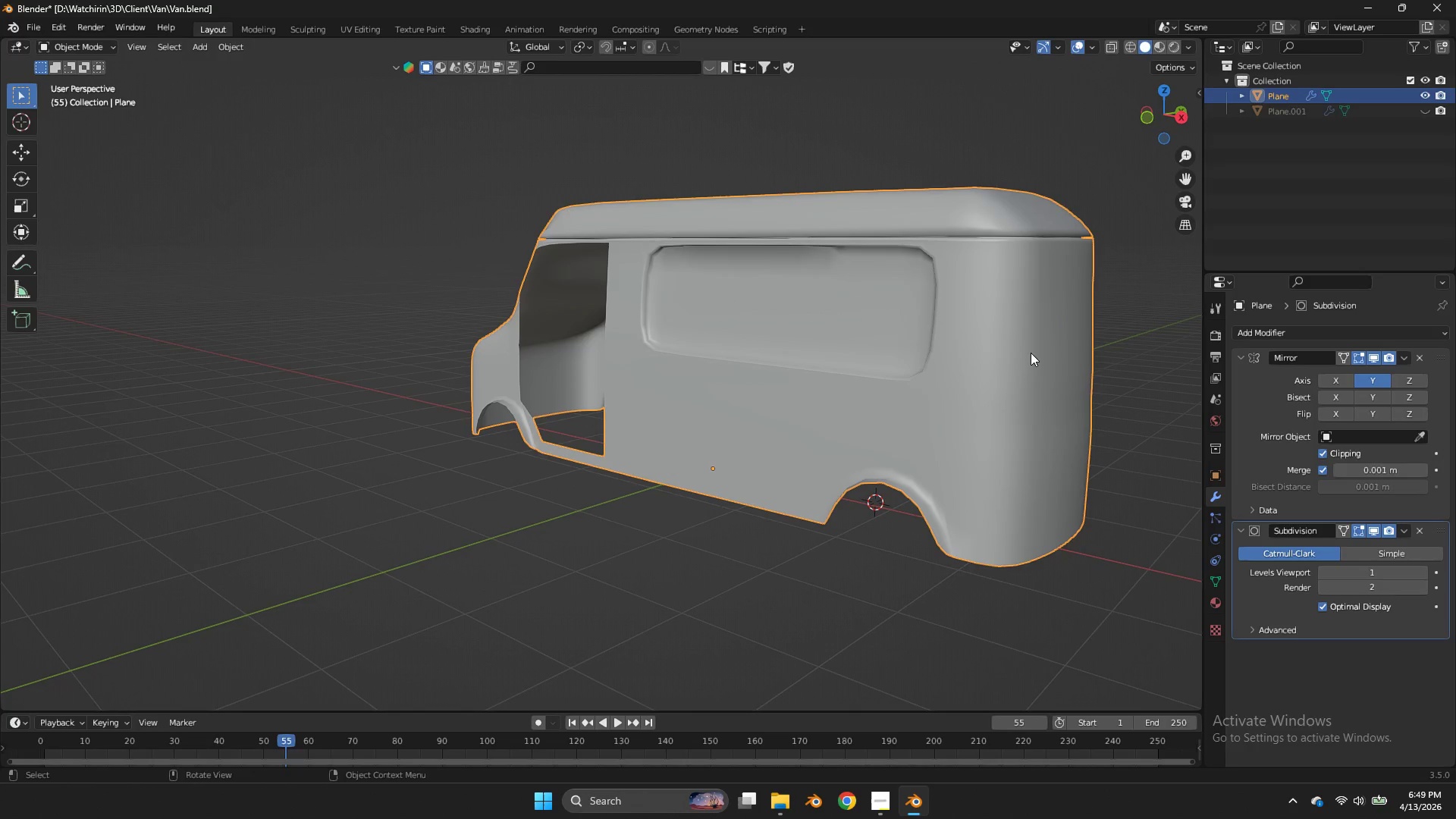 
key(Tab)
 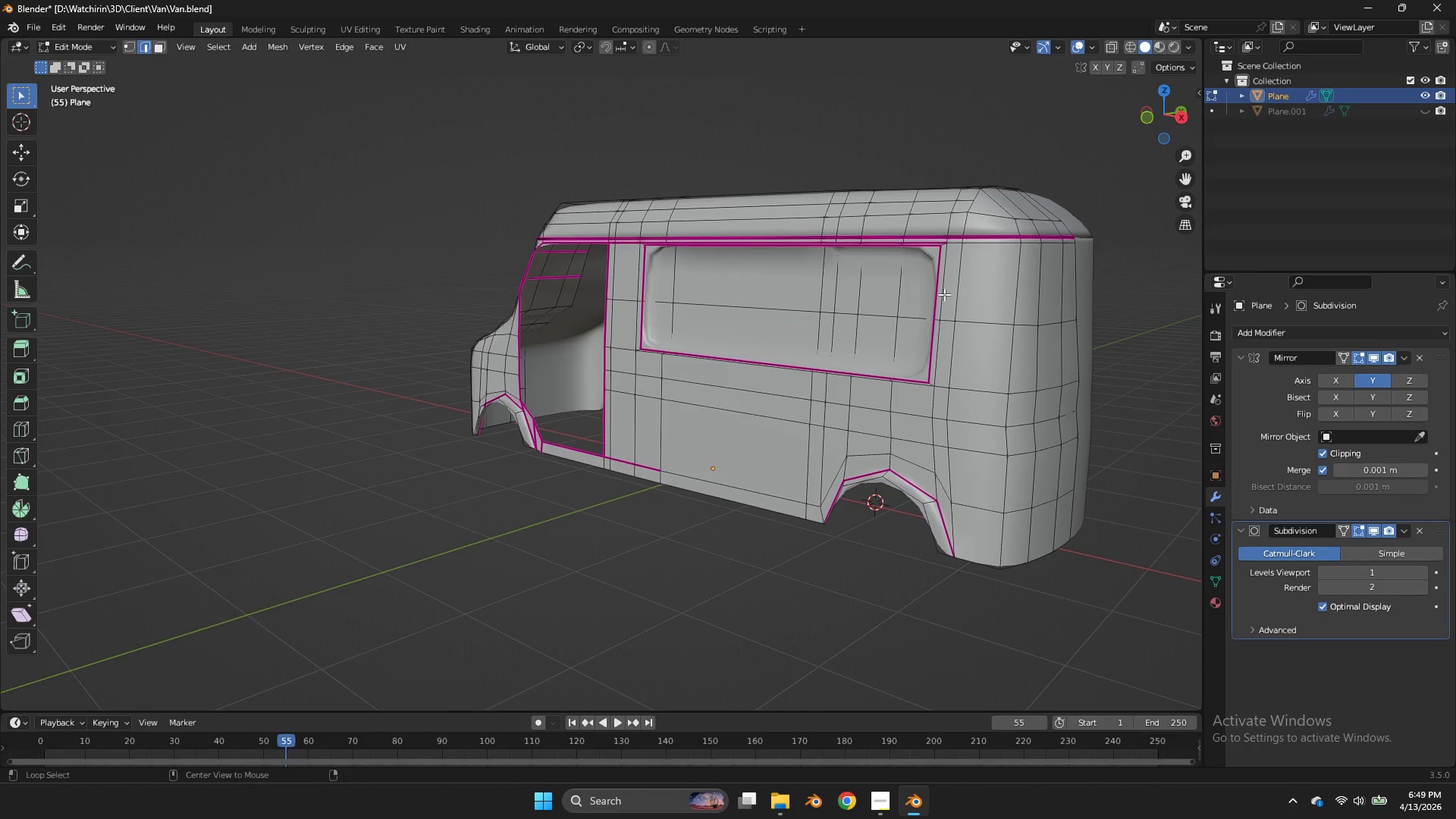 
scroll: coordinate [1031, 353], scroll_direction: down, amount: 1.0
 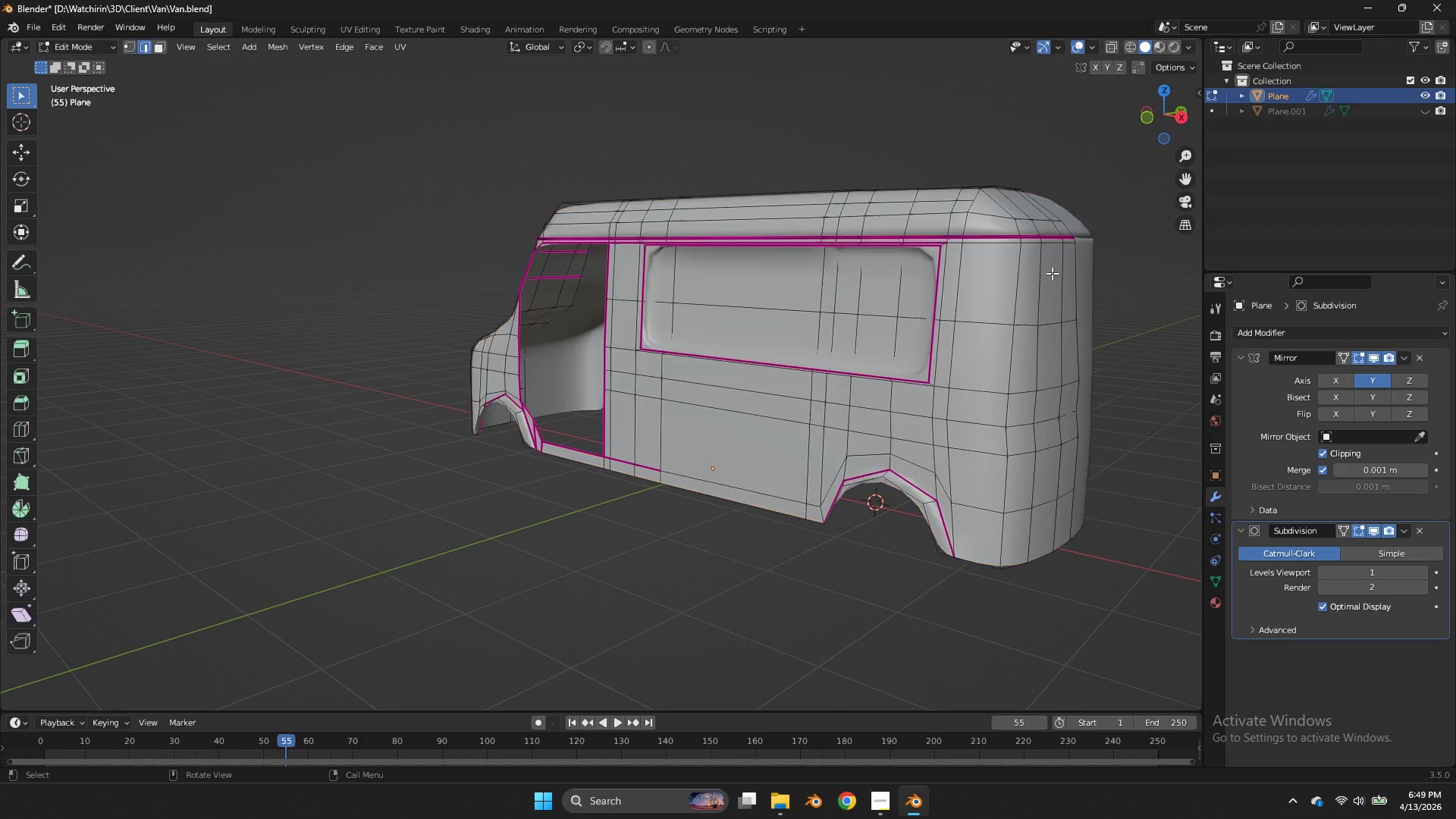 
hold_key(key=AltLeft, duration=0.92)
double_click([944, 294])
 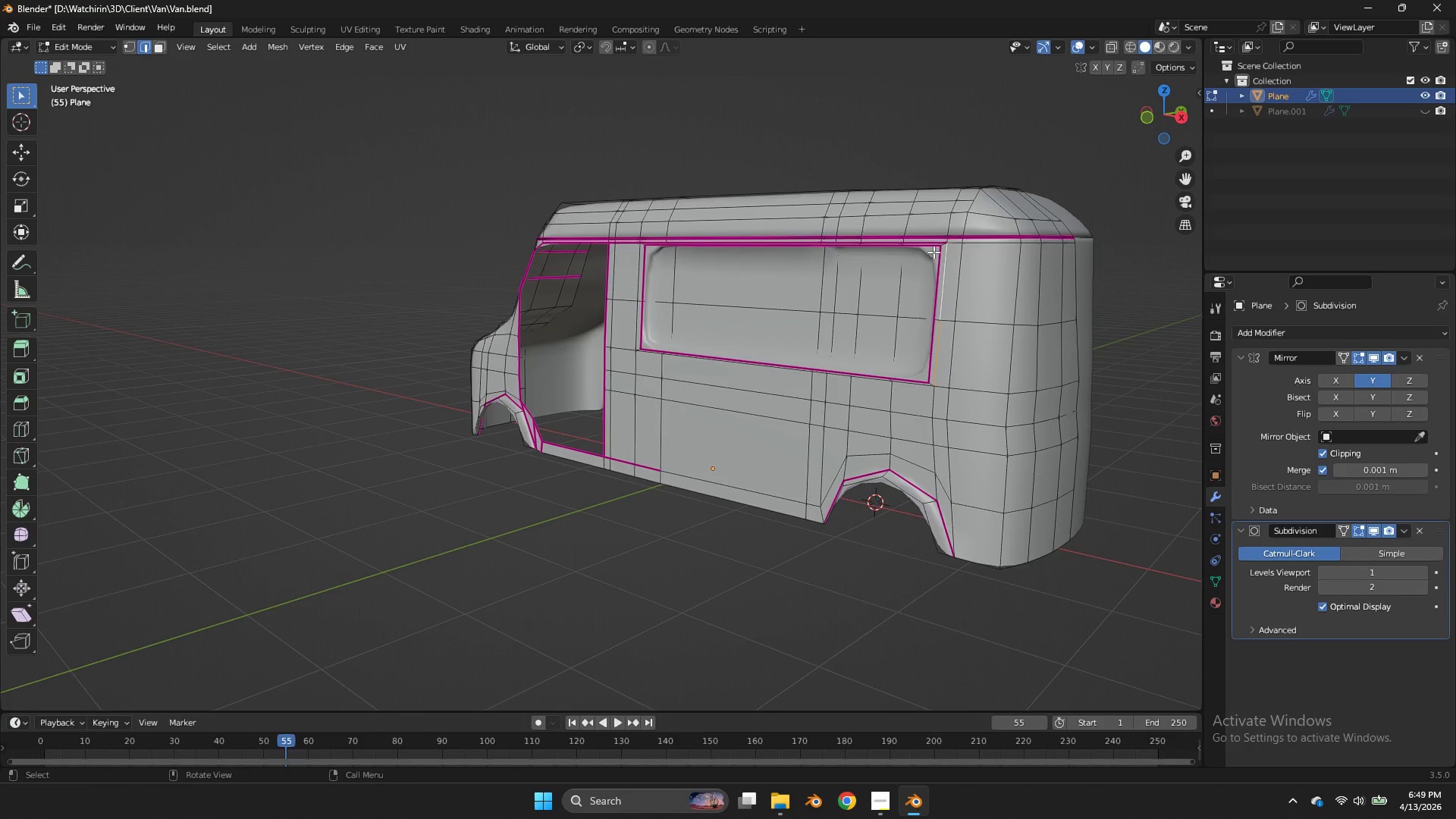 
hold_key(key=AltLeft, duration=0.56)
left_click([924, 242])
 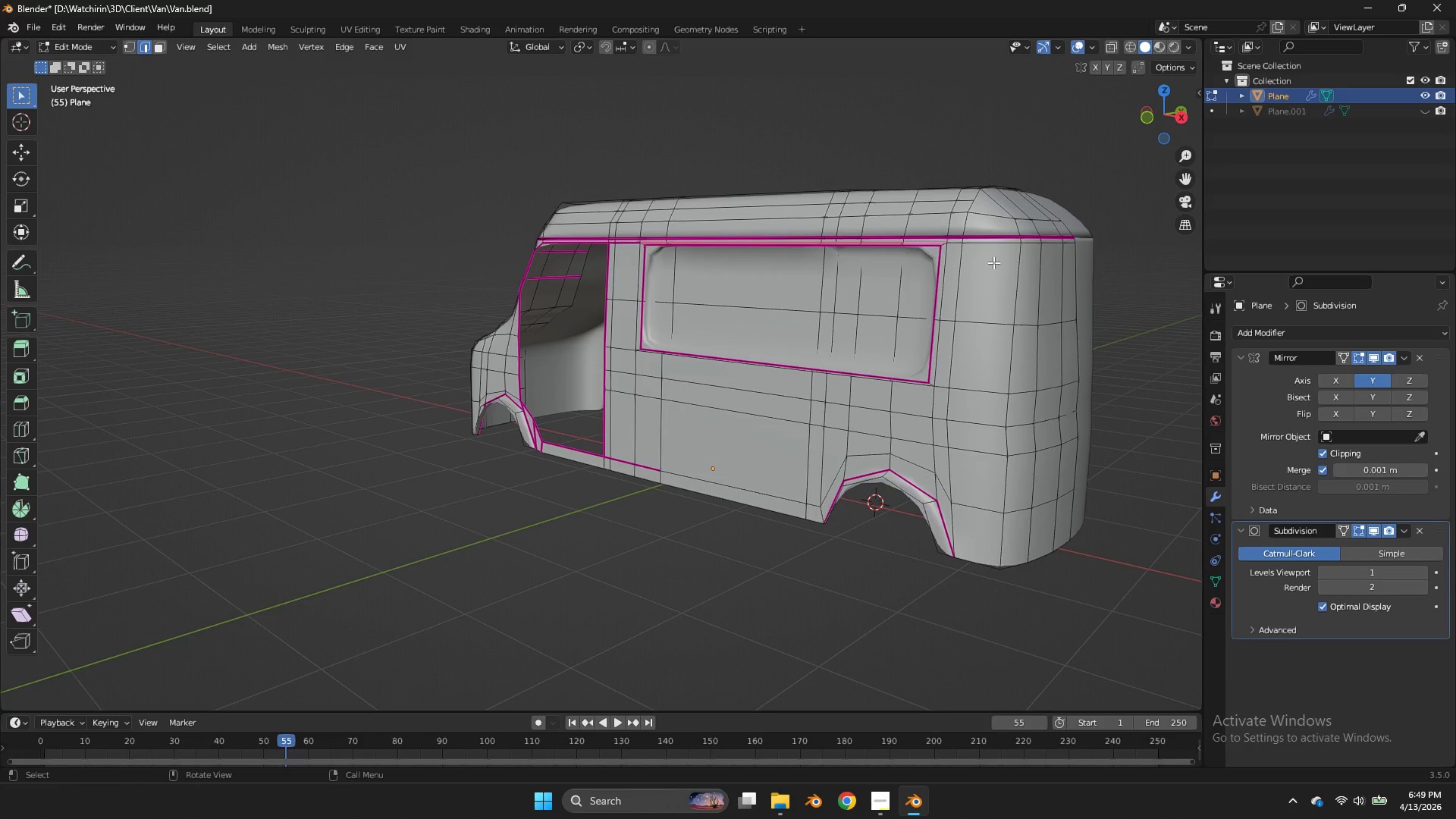 
key(Shift+E)
 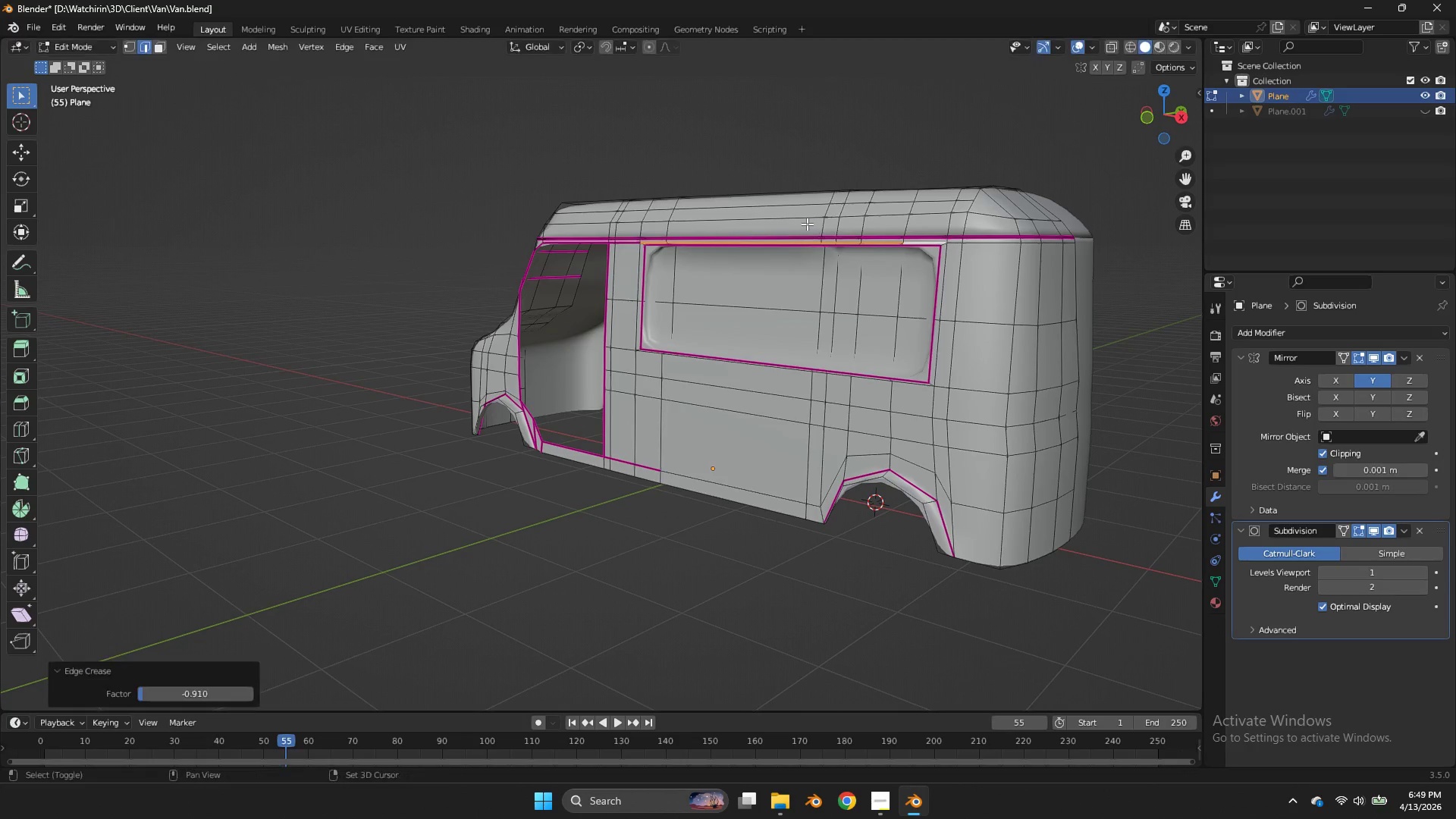 
left_click([807, 224])
 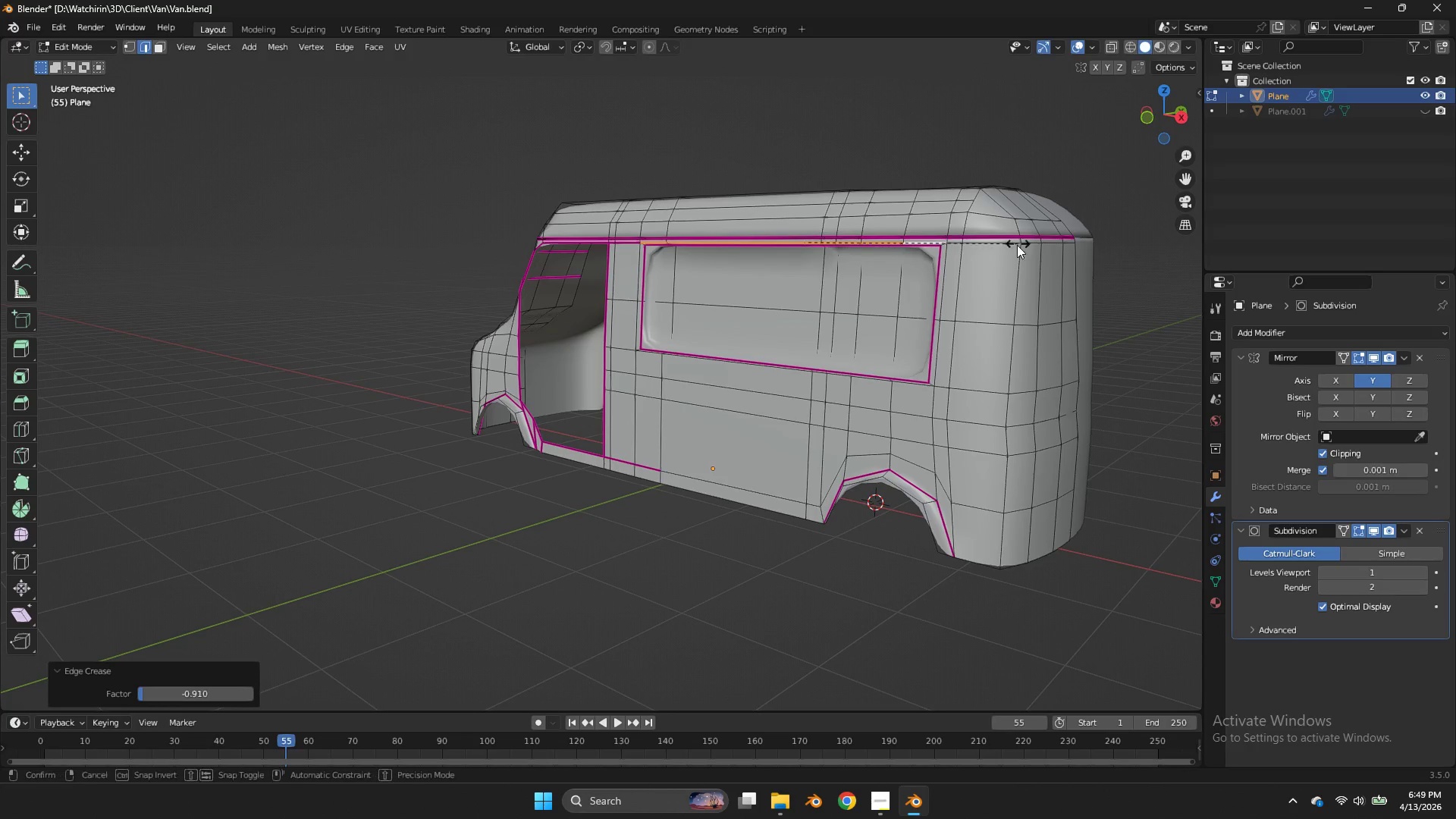 
key(Shift+E)
 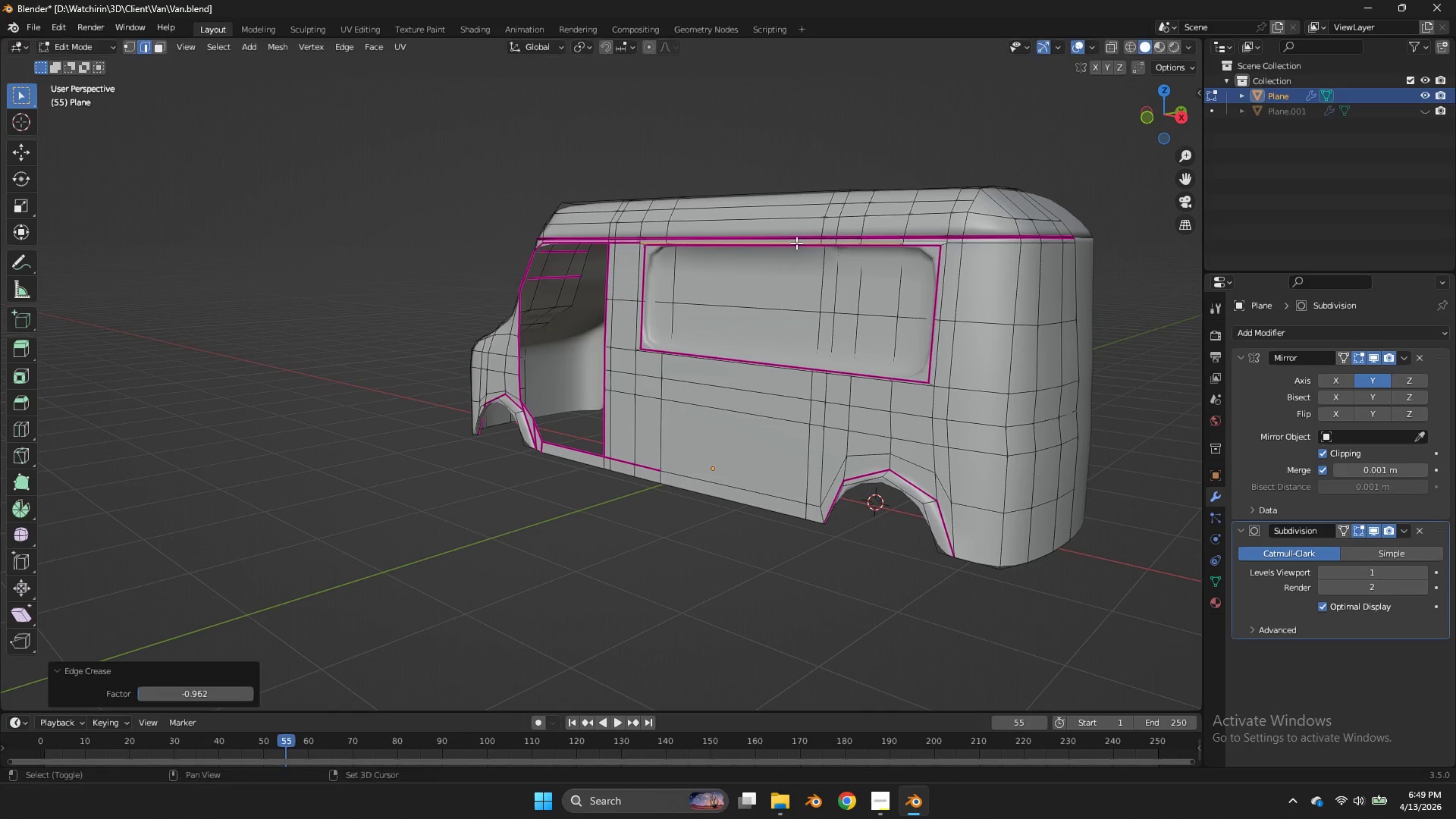 
left_click([796, 243])
 